 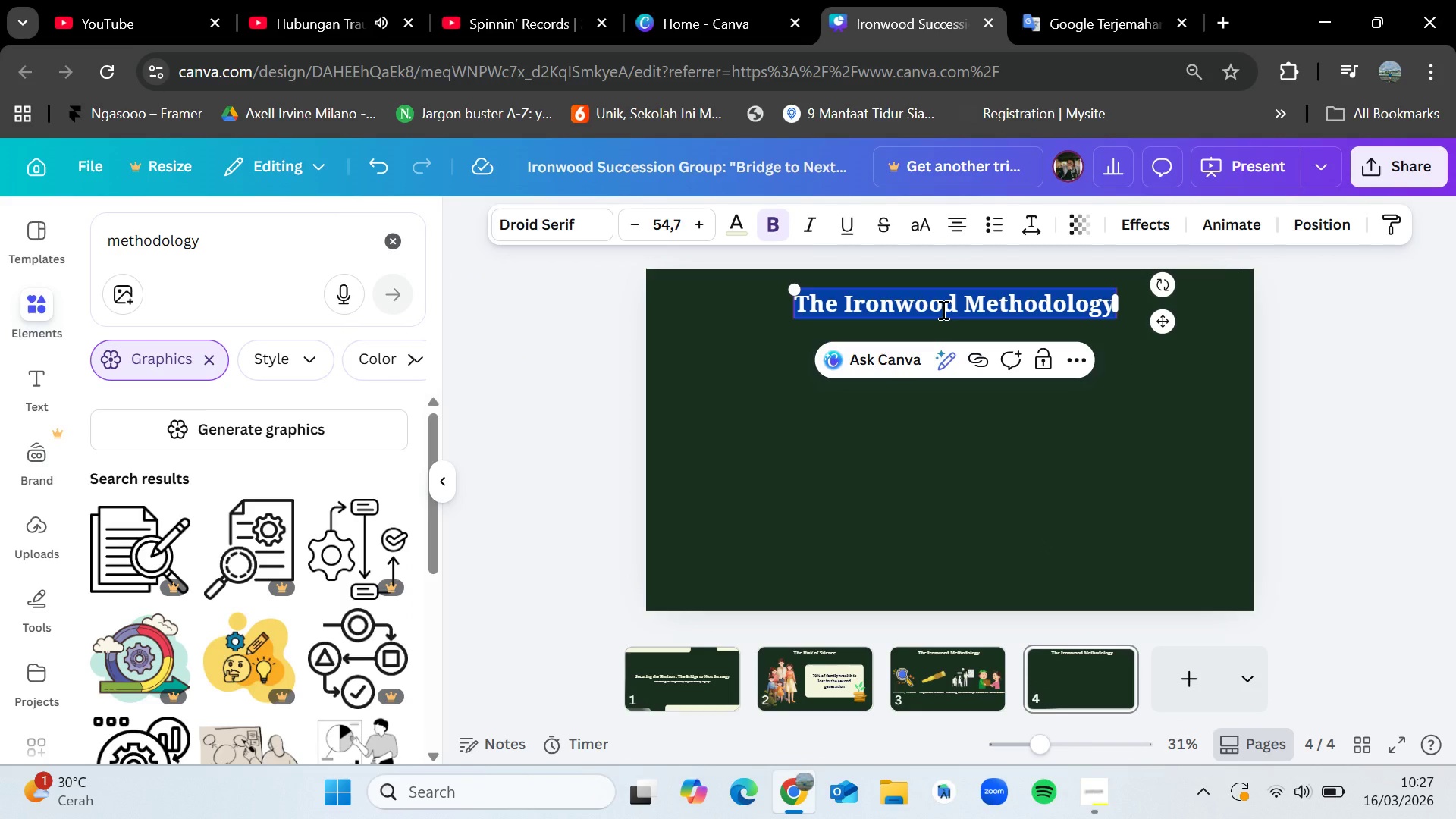 
key(Control+V)
 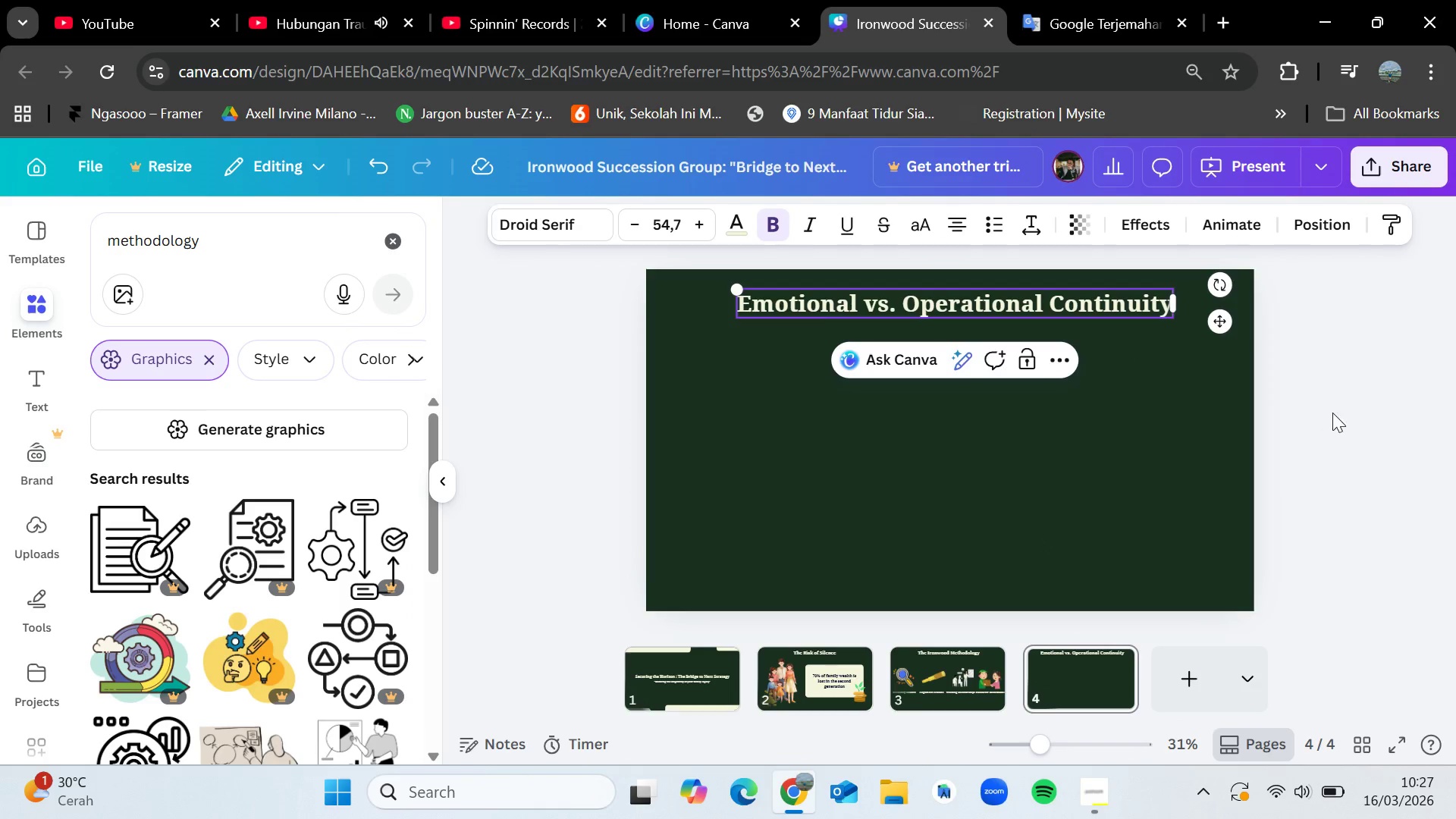 
left_click([1337, 415])
 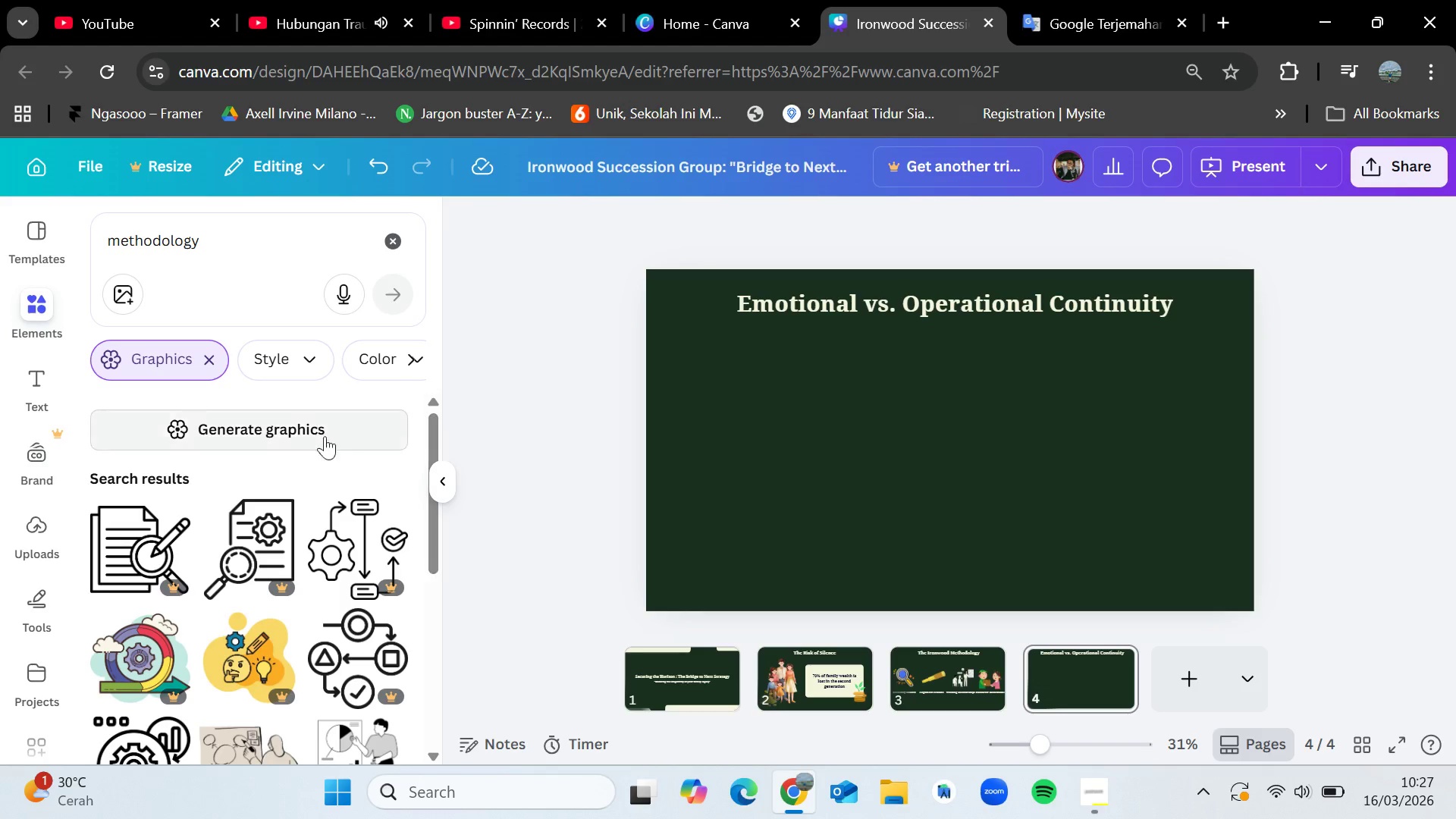 
left_click([398, 233])
 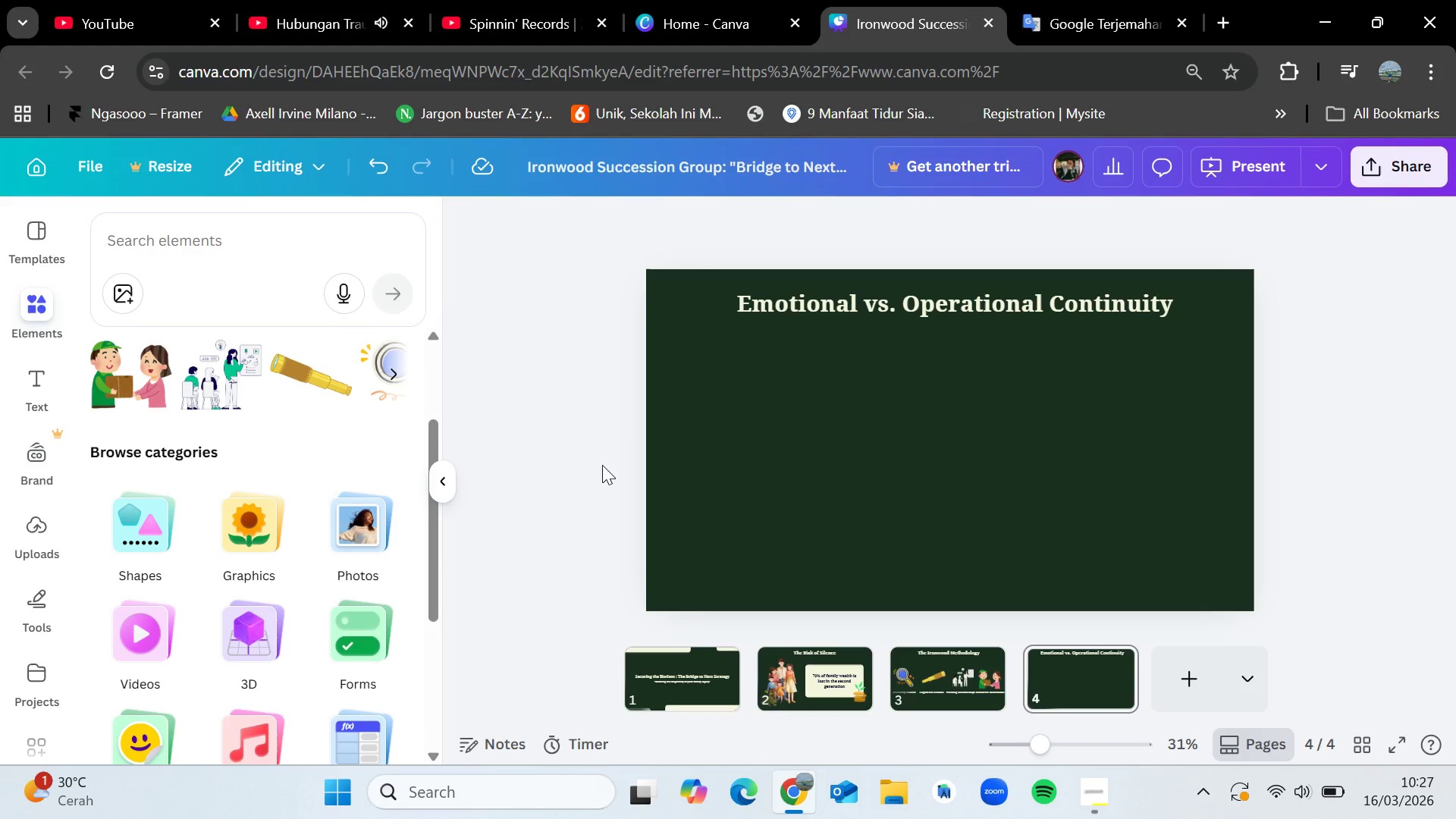 
left_click([792, 667])
 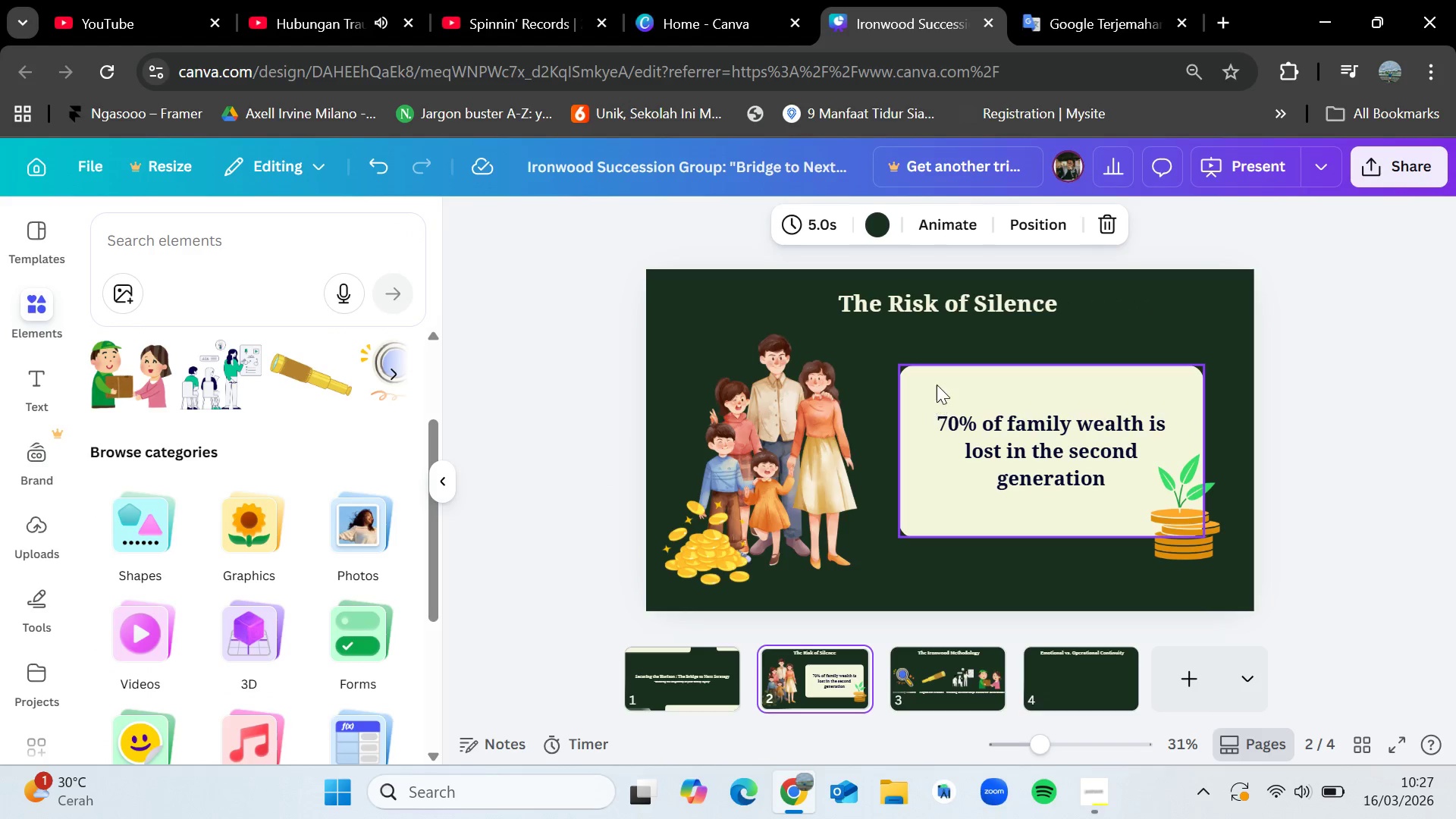 
left_click([937, 381])
 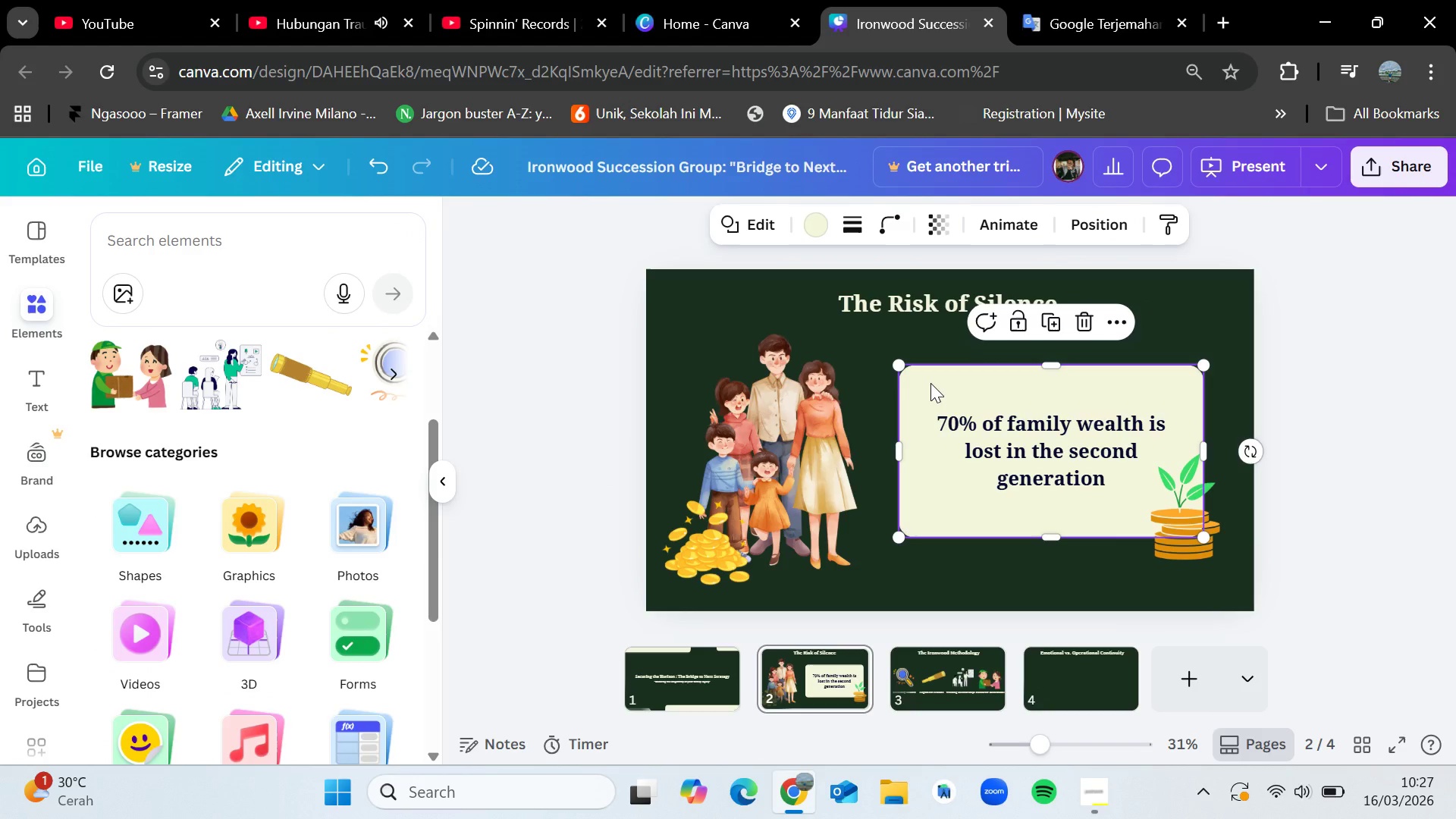 
key(Control+C)
 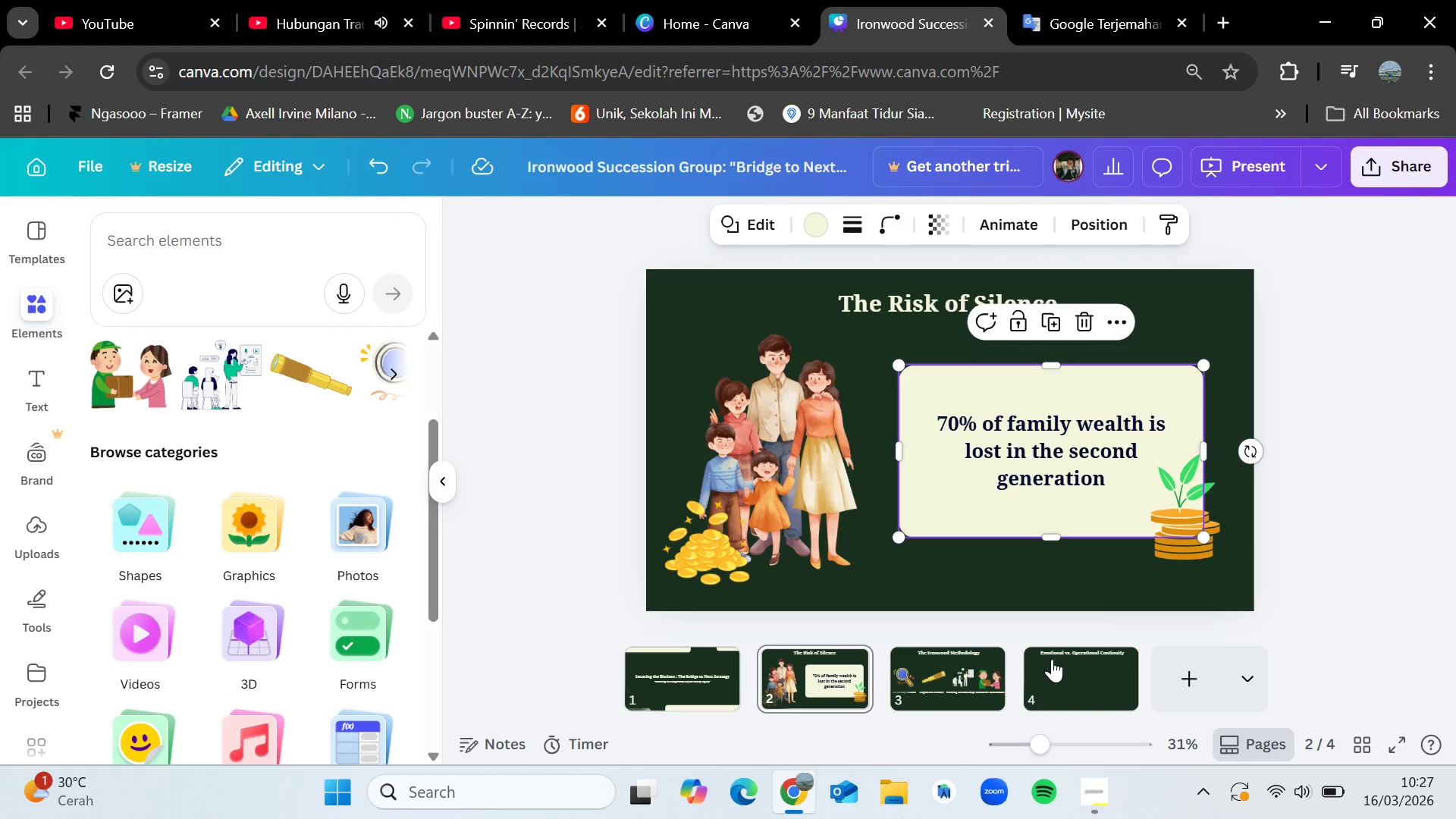 
left_click([1054, 661])
 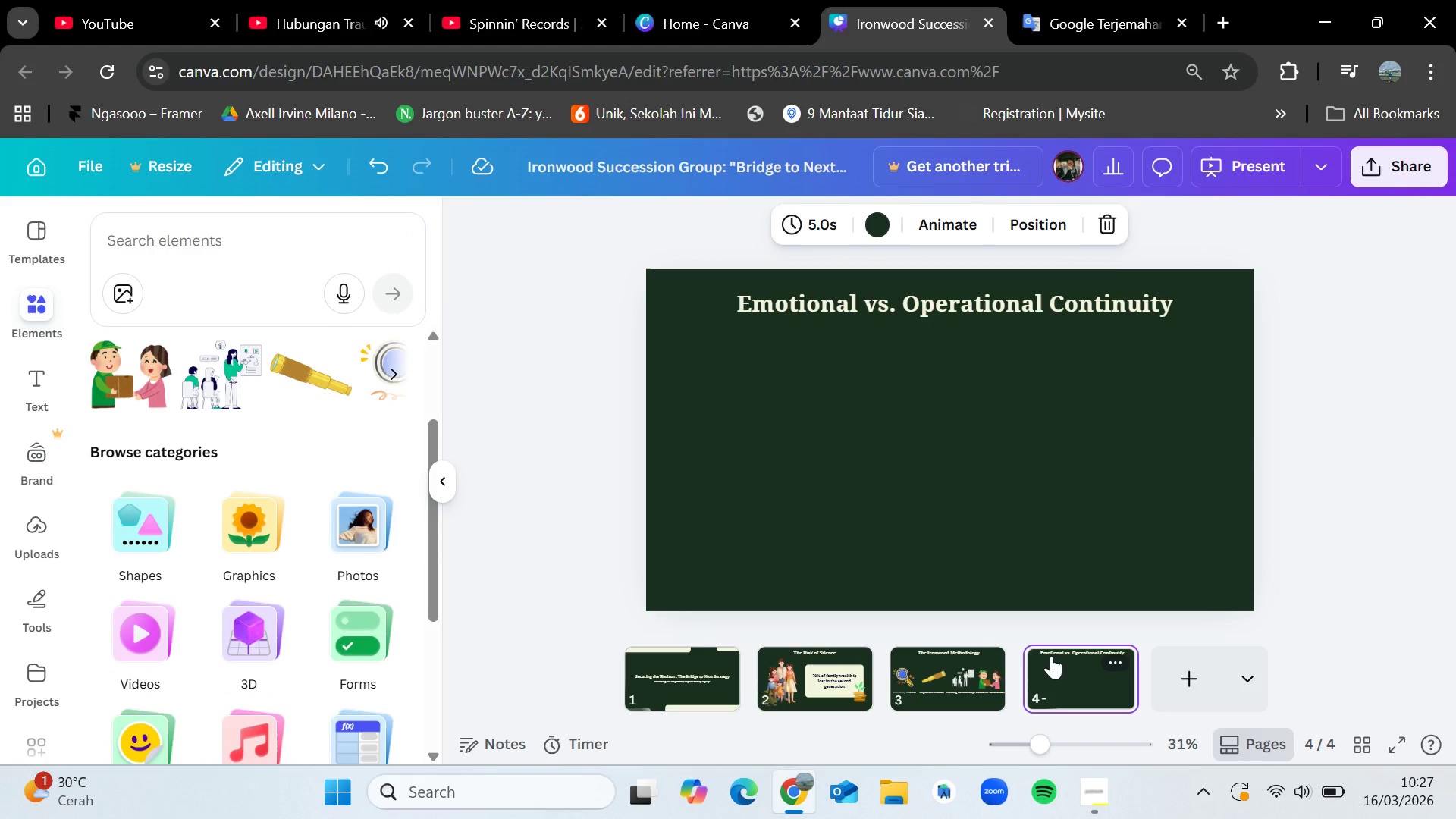 
key(Control+V)
 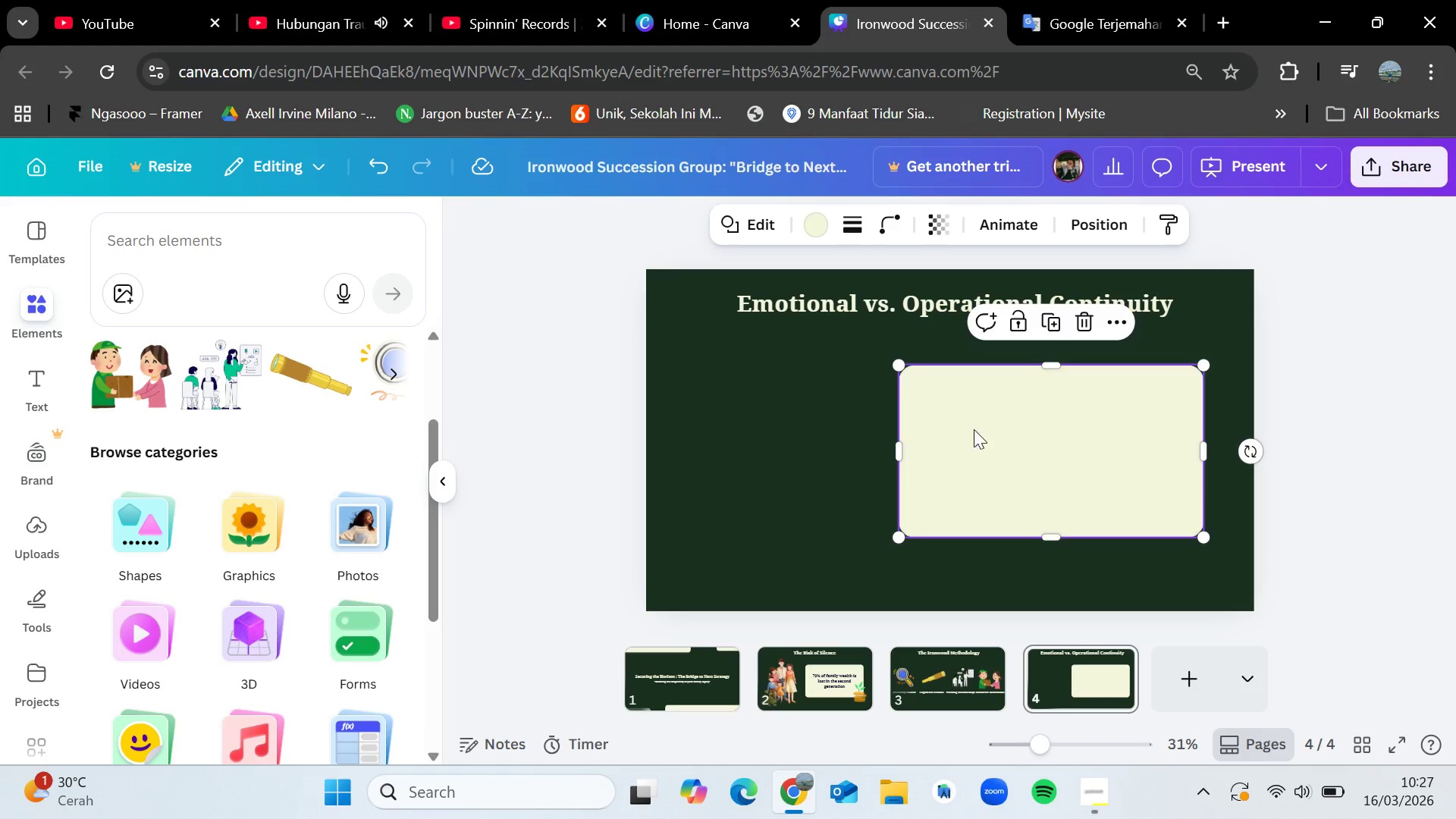 
left_click_drag(start_coordinate=[1005, 437], to_coordinate=[803, 422])
 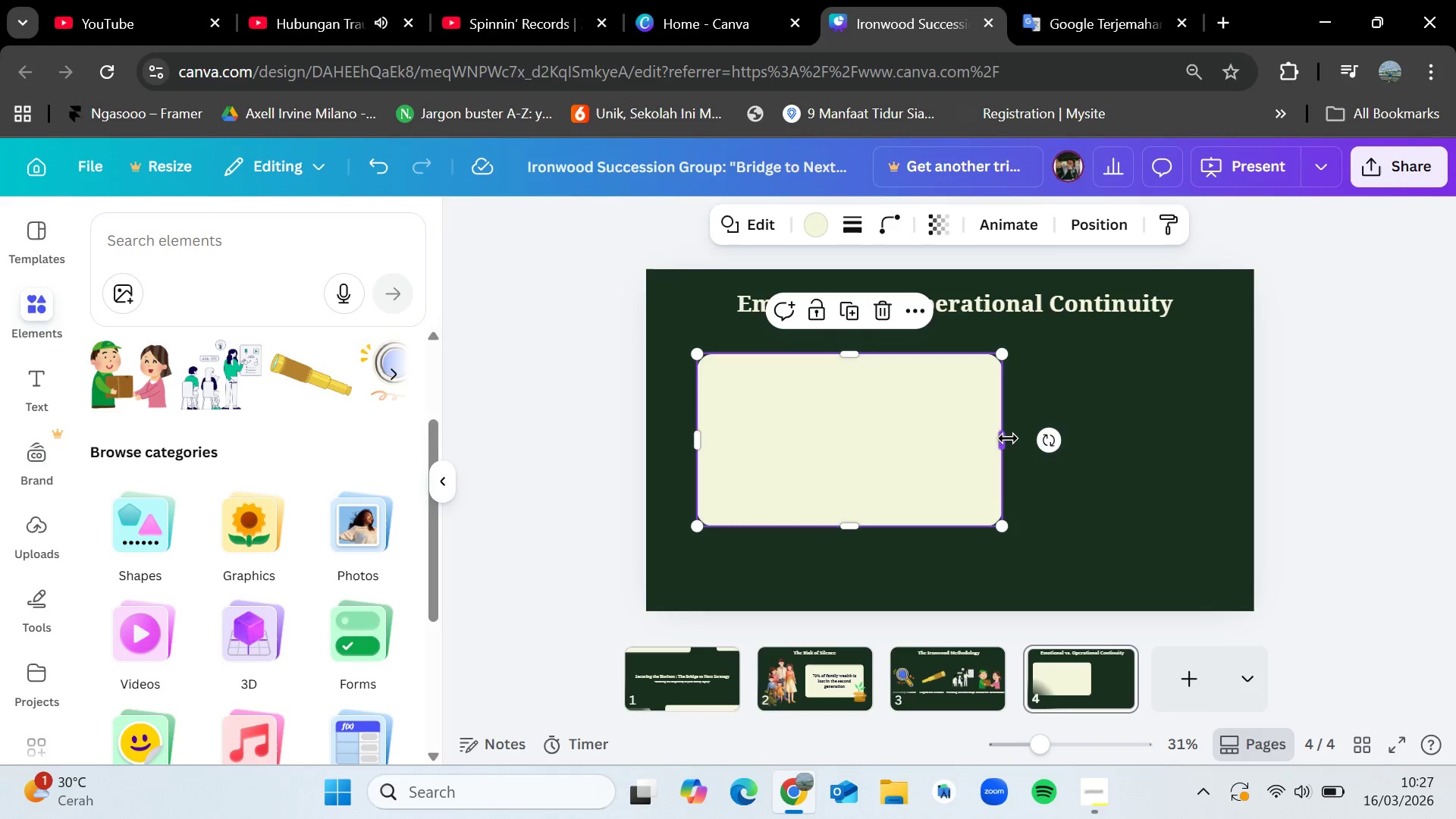 
left_click_drag(start_coordinate=[1002, 437], to_coordinate=[1213, 434])
 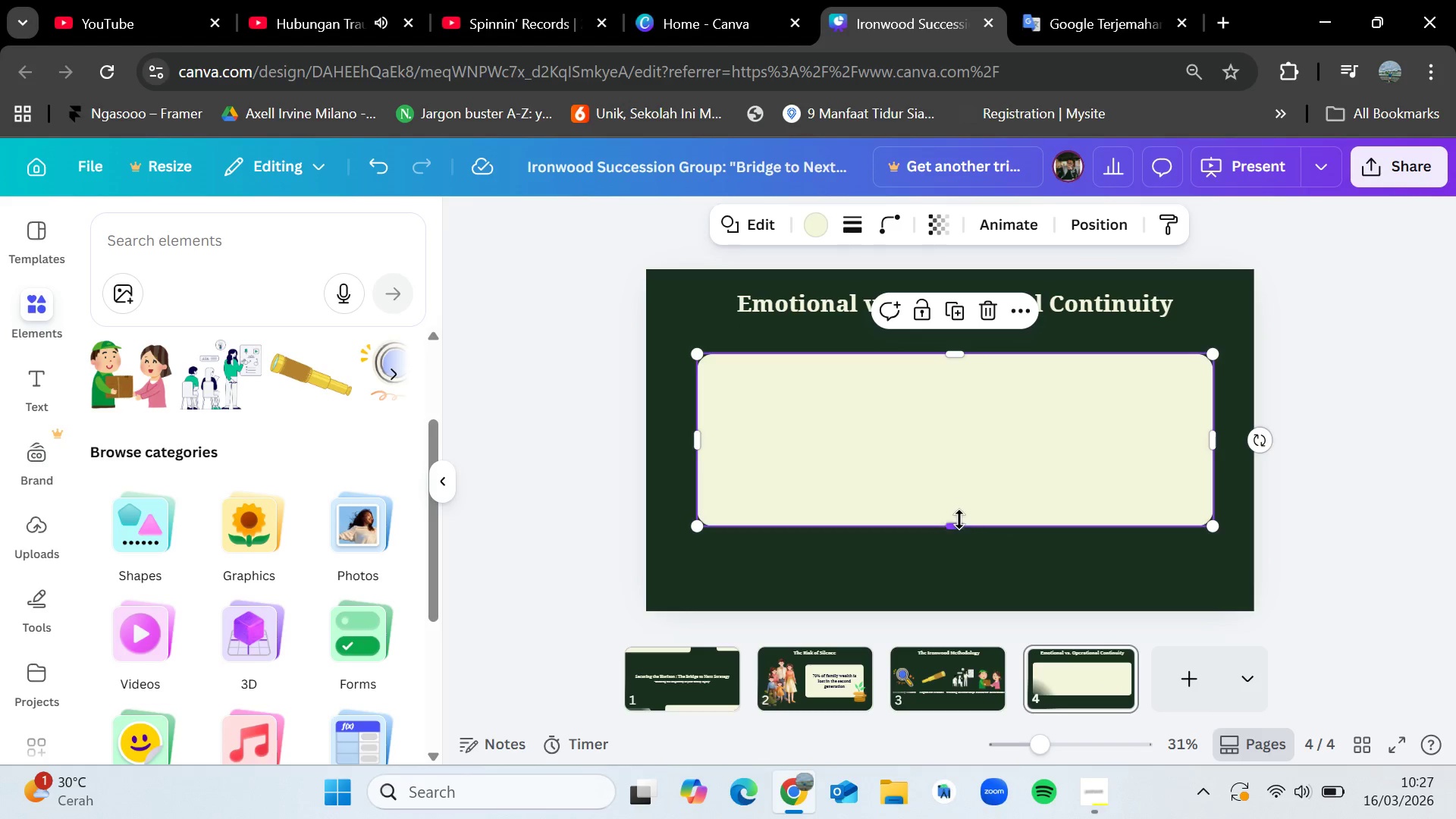 
left_click_drag(start_coordinate=[959, 520], to_coordinate=[959, 595])
 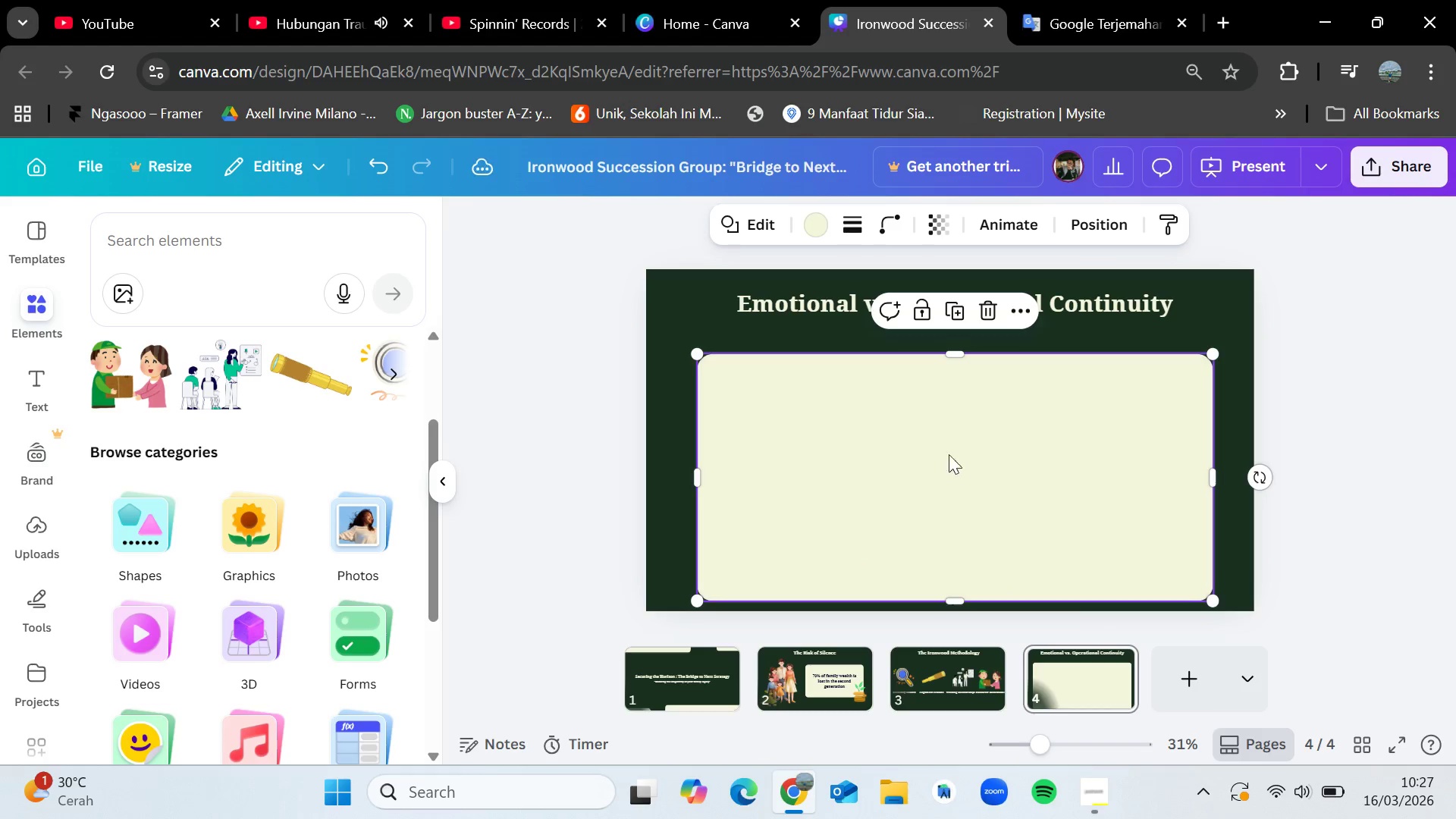 
left_click_drag(start_coordinate=[954, 462], to_coordinate=[951, 447])
 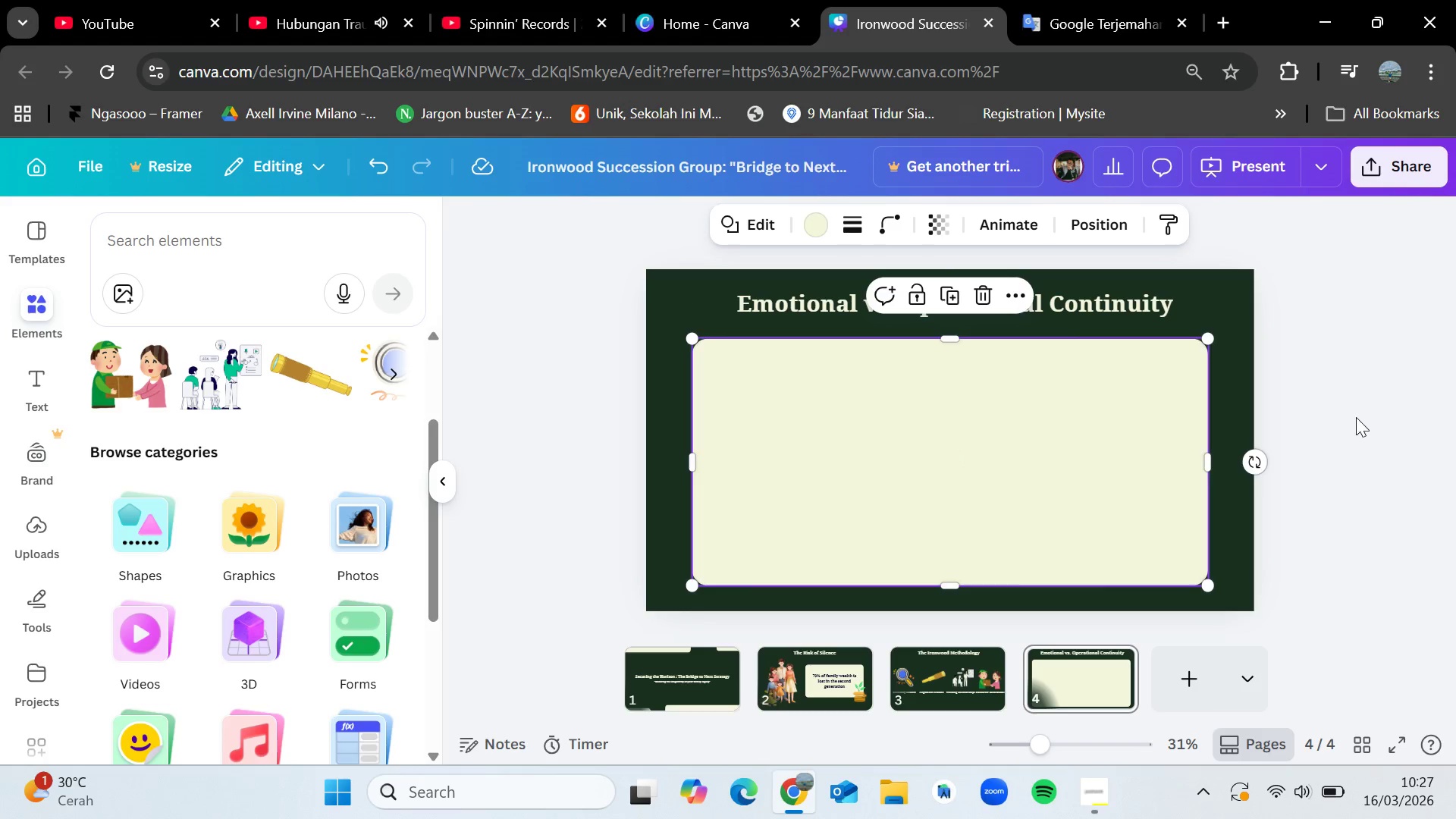 
left_click([1356, 416])
 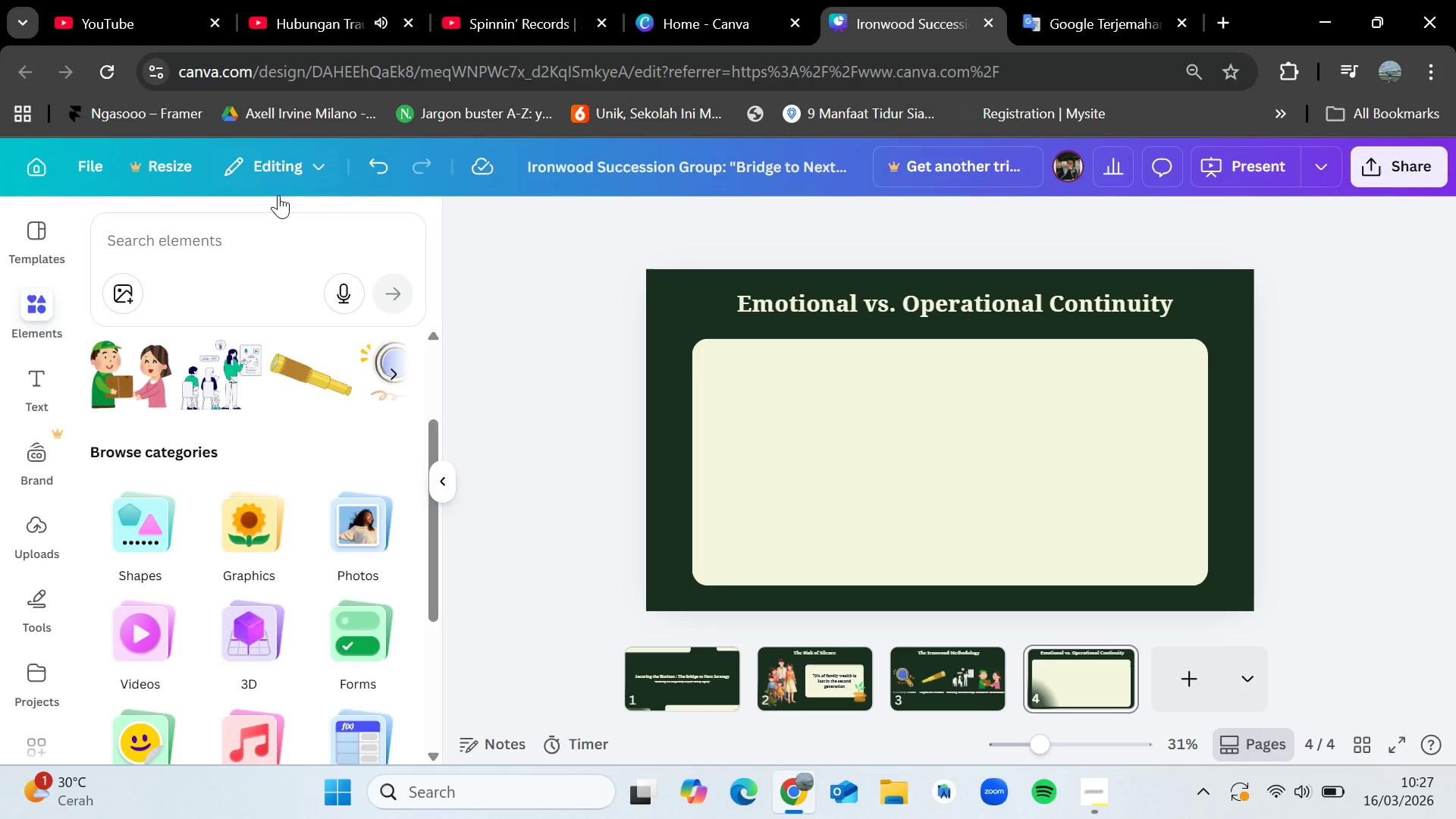 
left_click([236, 244])
 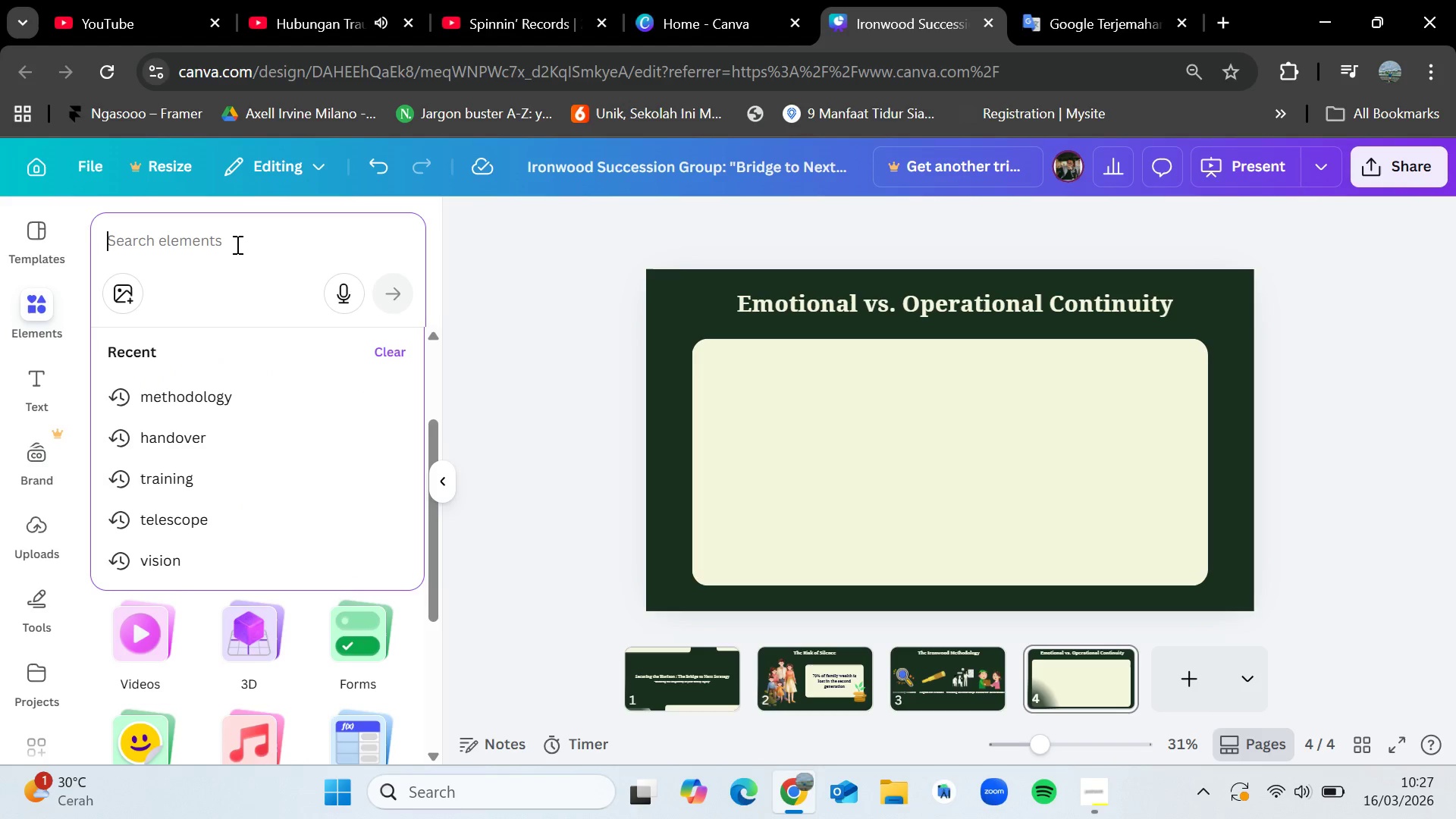 
type(line)
 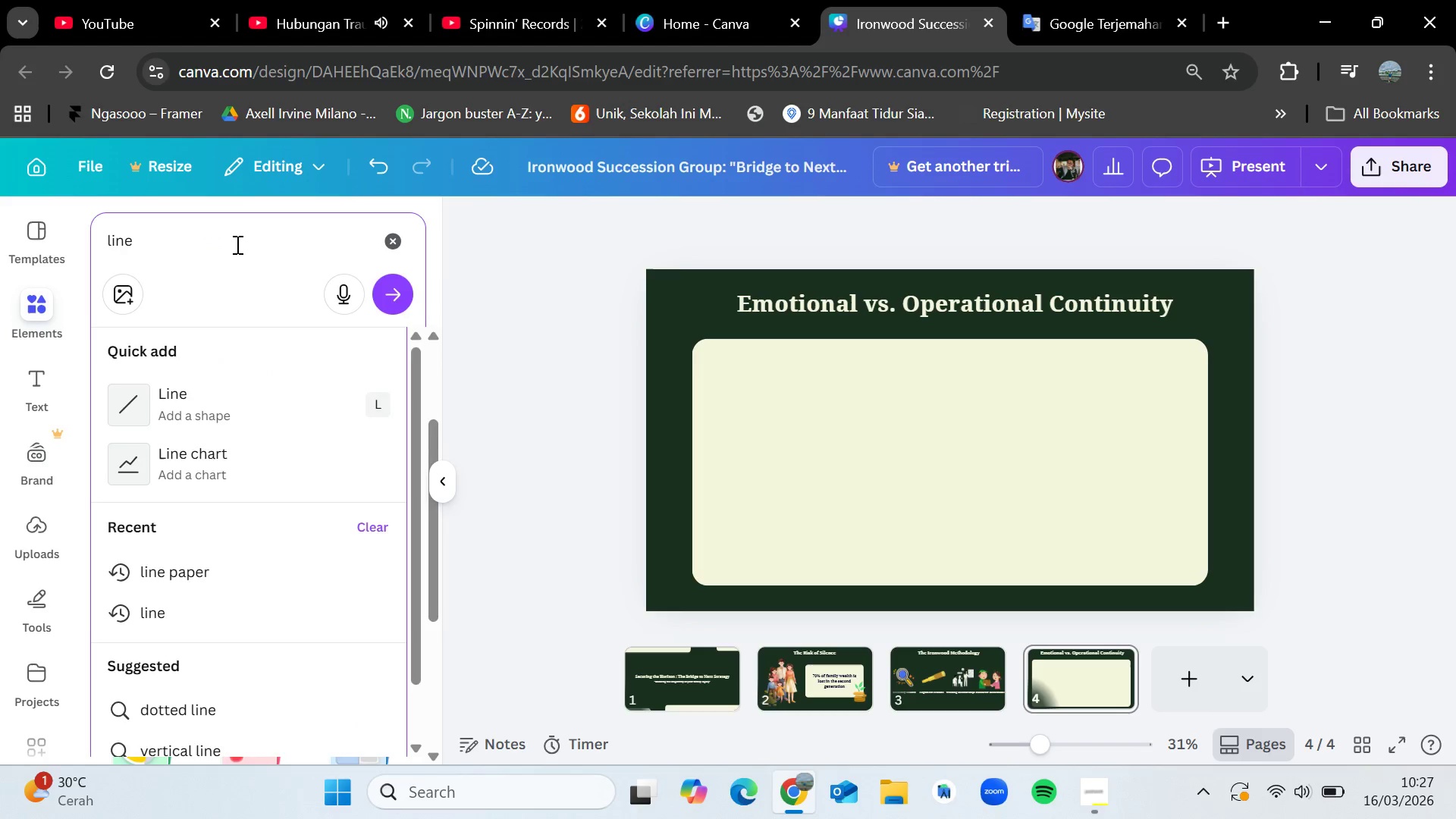 
key(Enter)
 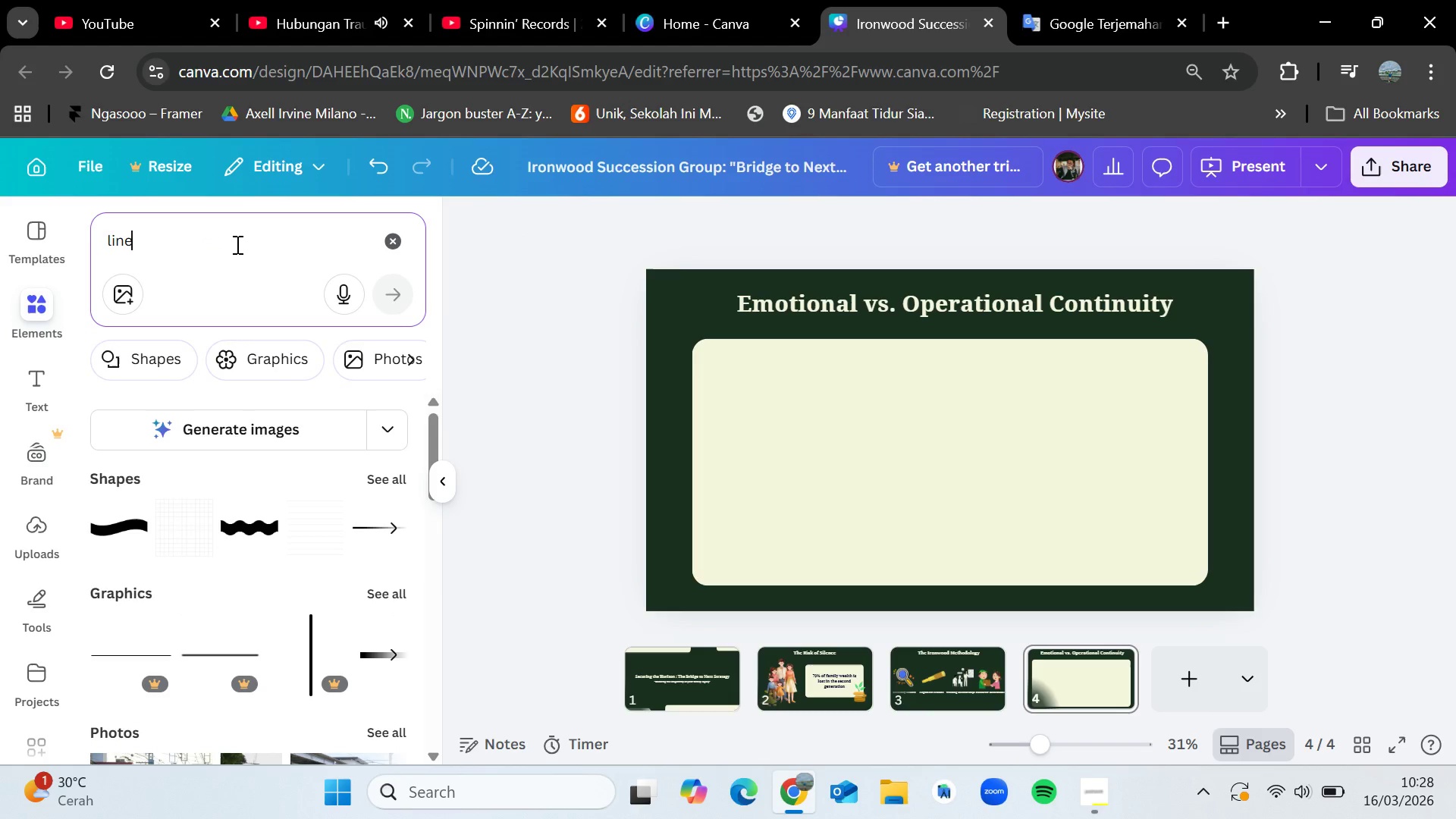 
wait(12.02)
 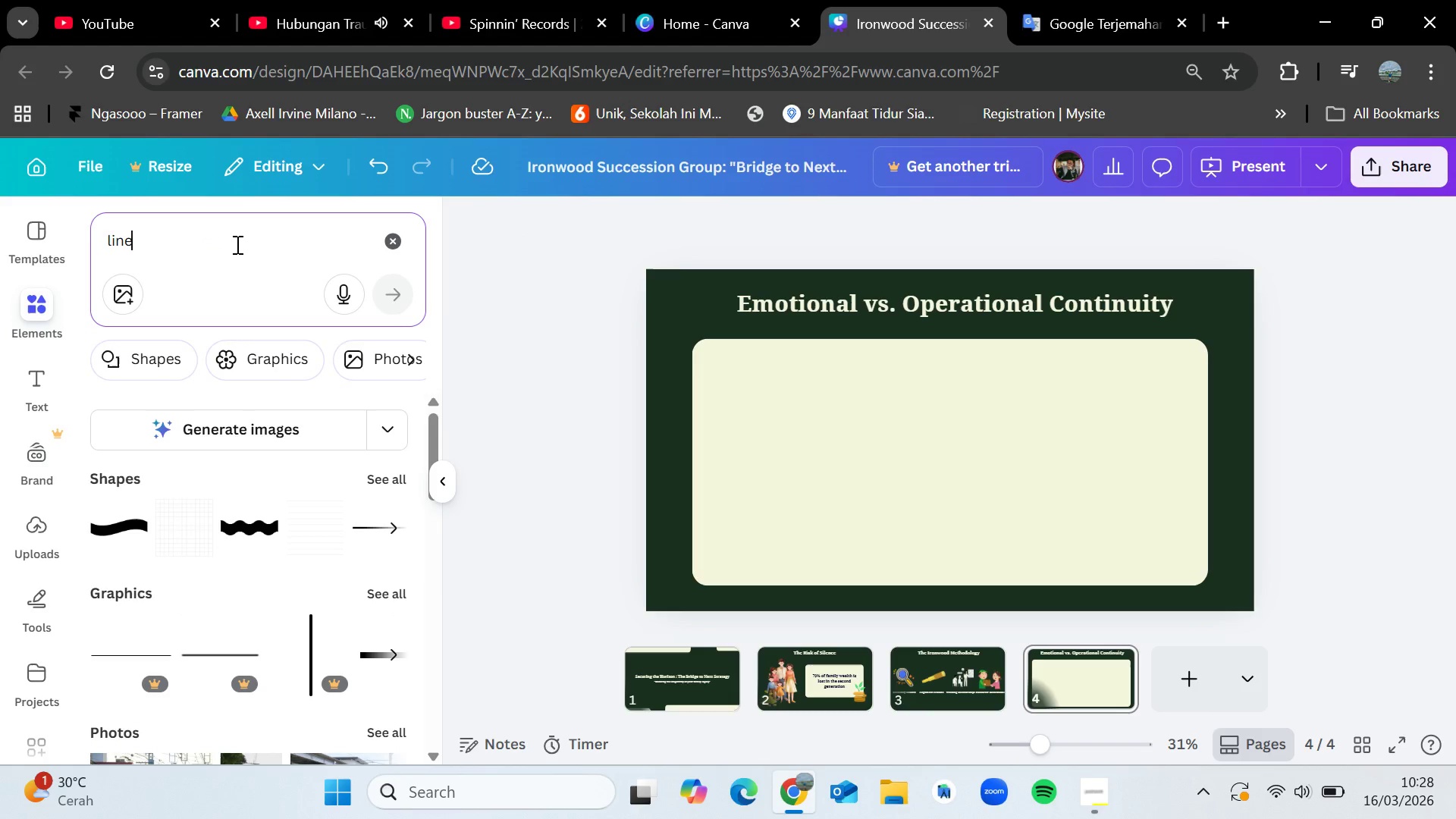 
left_click([389, 472])
 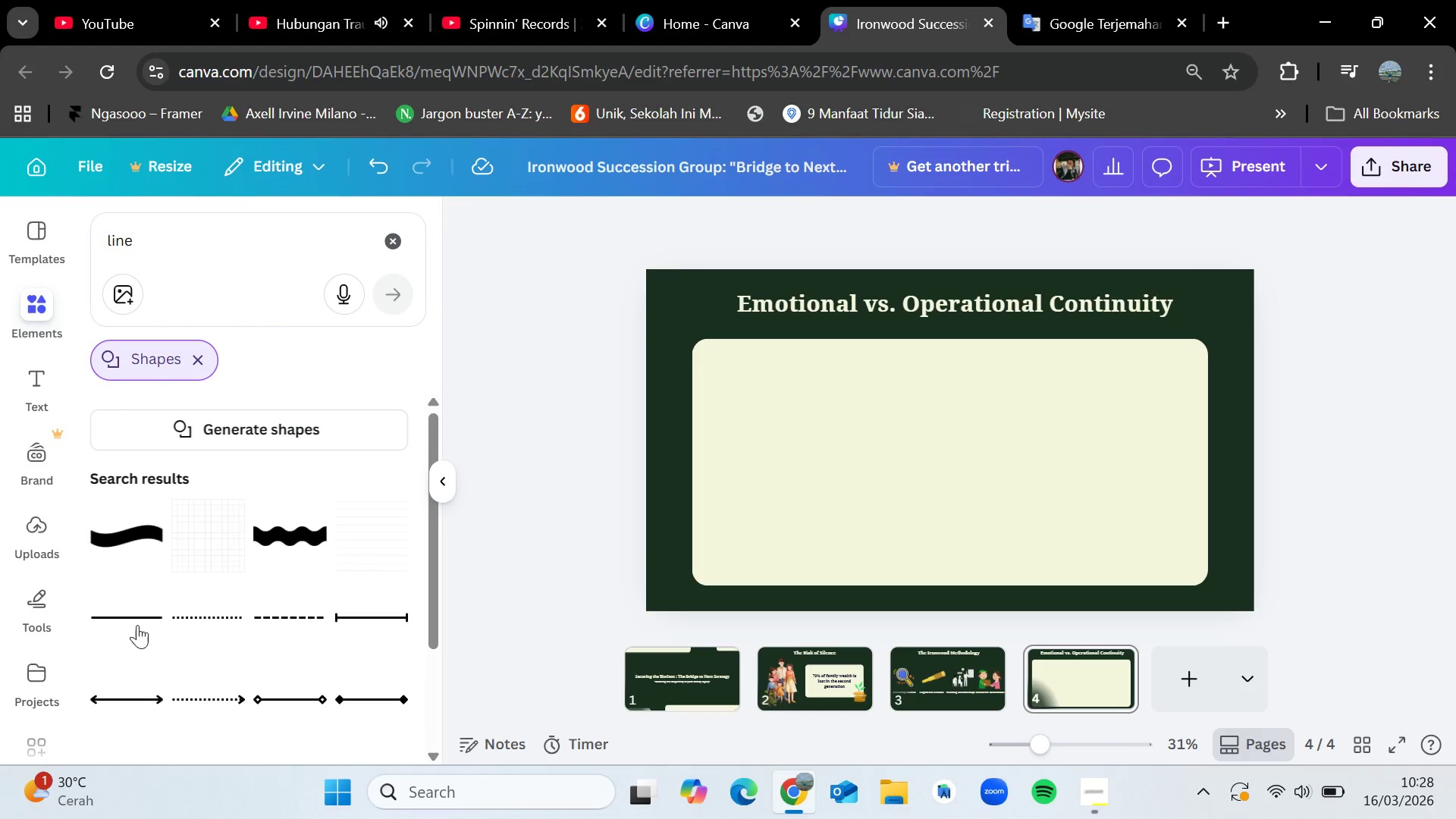 
left_click_drag(start_coordinate=[124, 611], to_coordinate=[891, 453])
 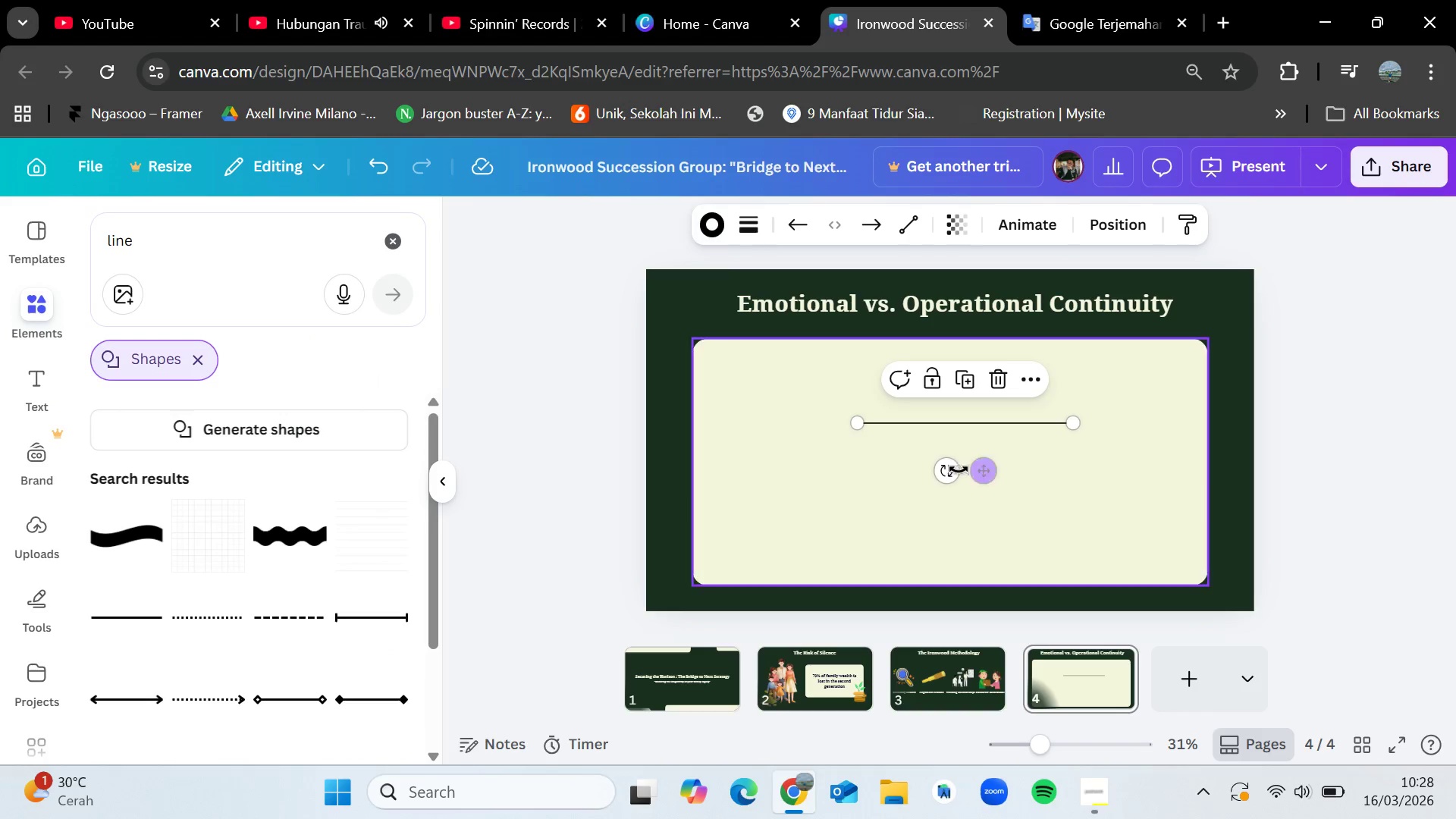 
left_click_drag(start_coordinate=[946, 474], to_coordinate=[500, 409])
 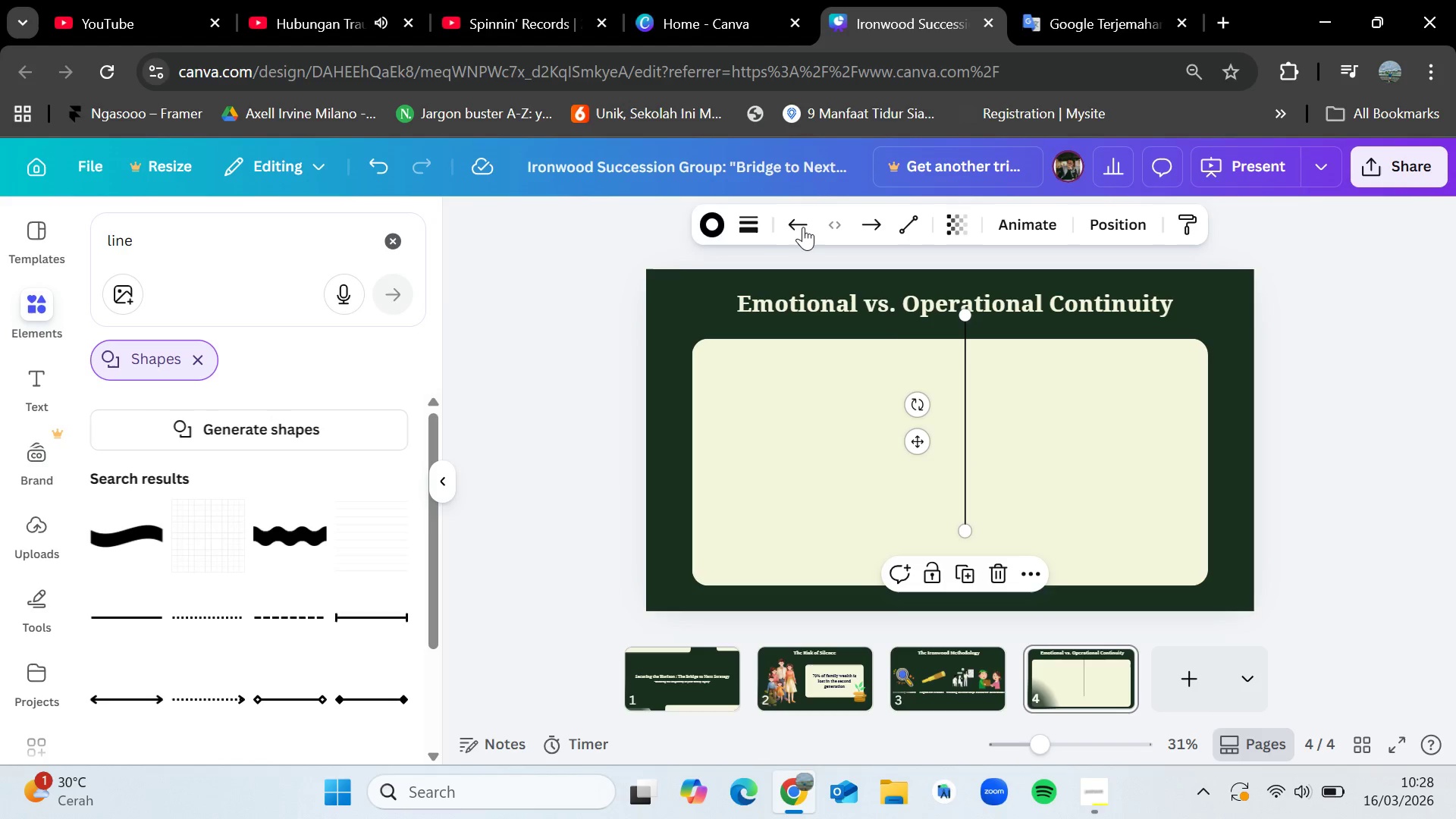 
left_click([748, 221])
 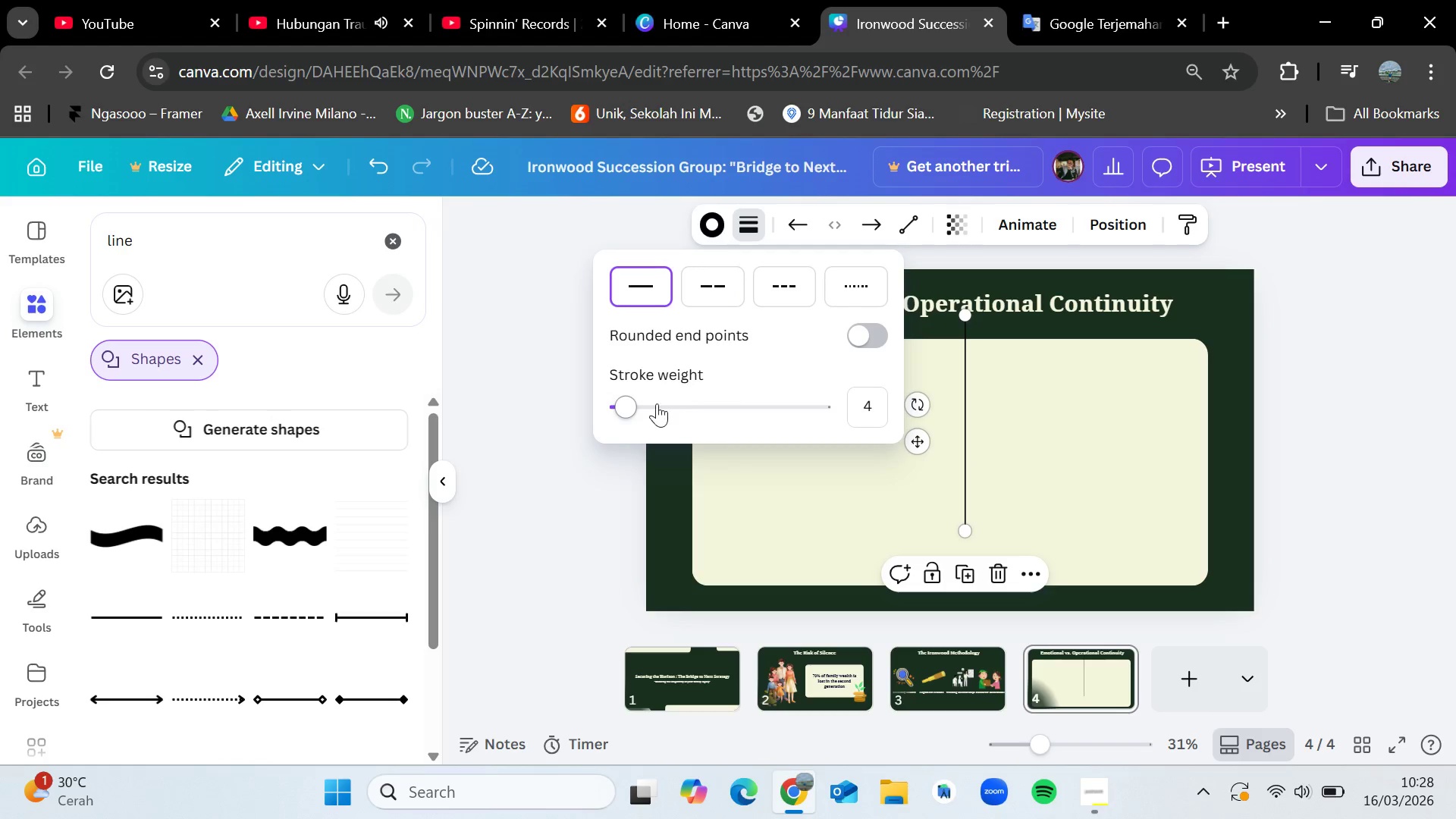 
left_click_drag(start_coordinate=[638, 403], to_coordinate=[652, 396])
 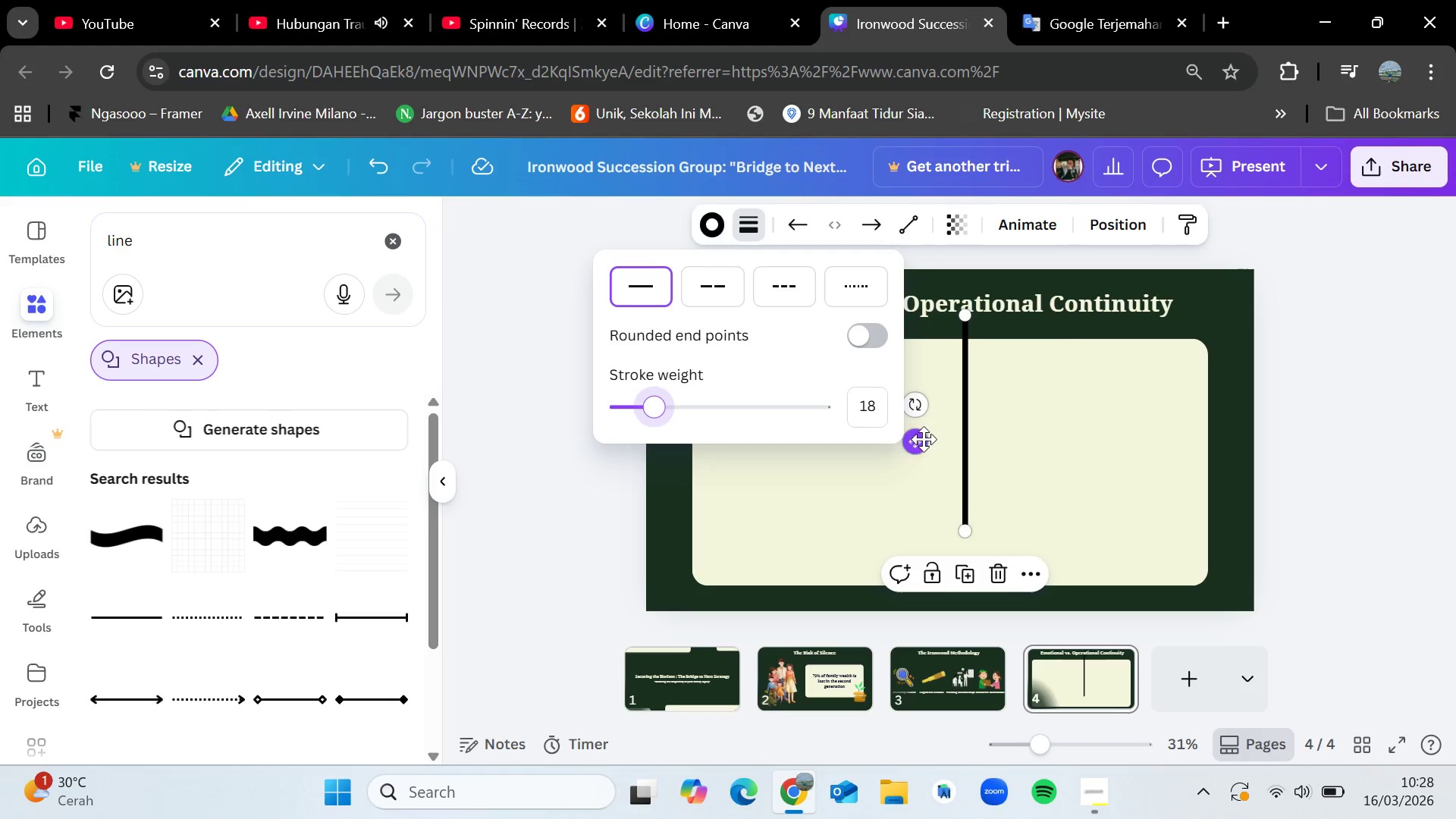 
left_click_drag(start_coordinate=[918, 443], to_coordinate=[907, 477])
 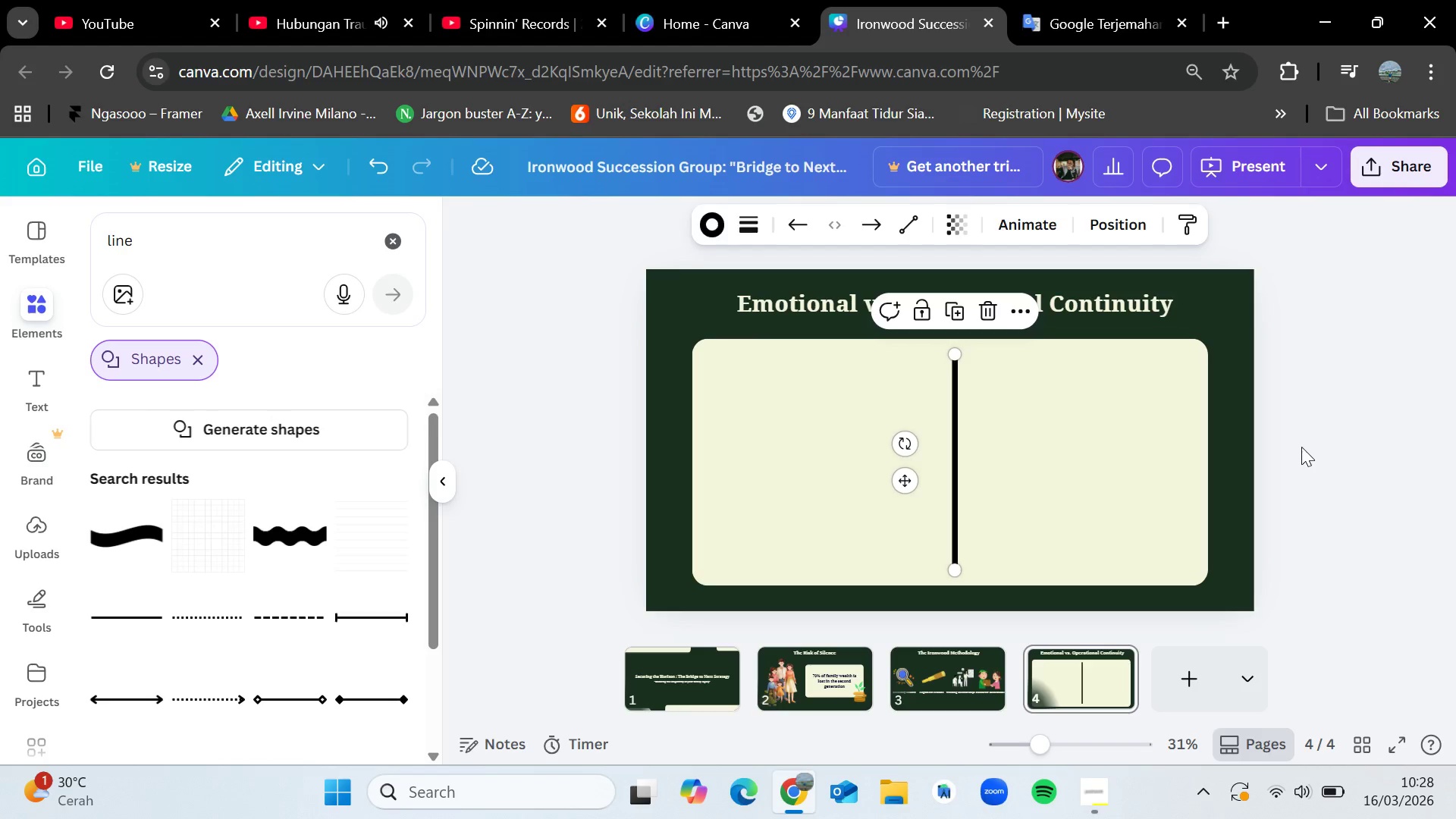 
left_click([1307, 449])
 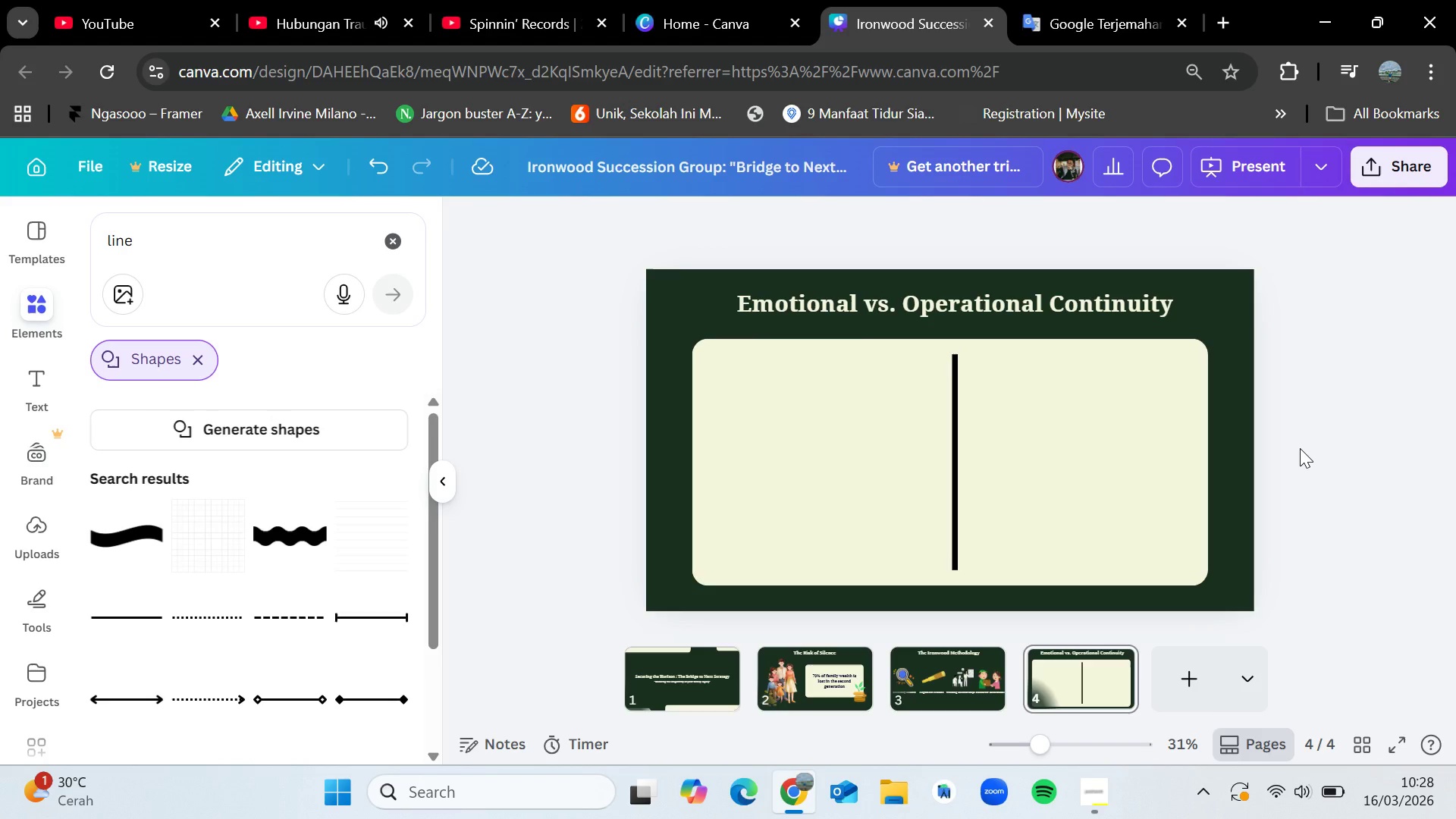 
wait(8.83)
 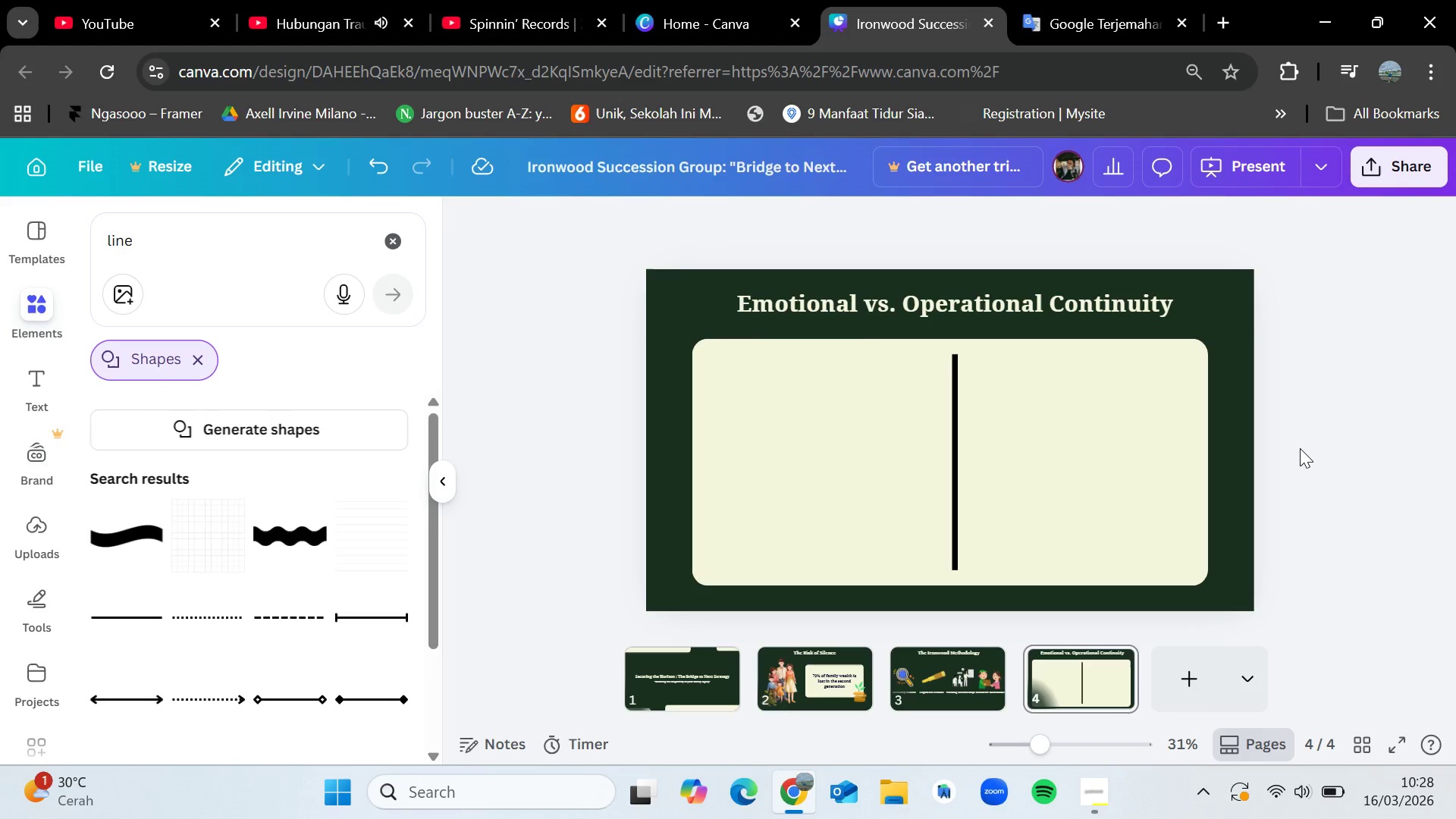 
left_click([943, 305])
 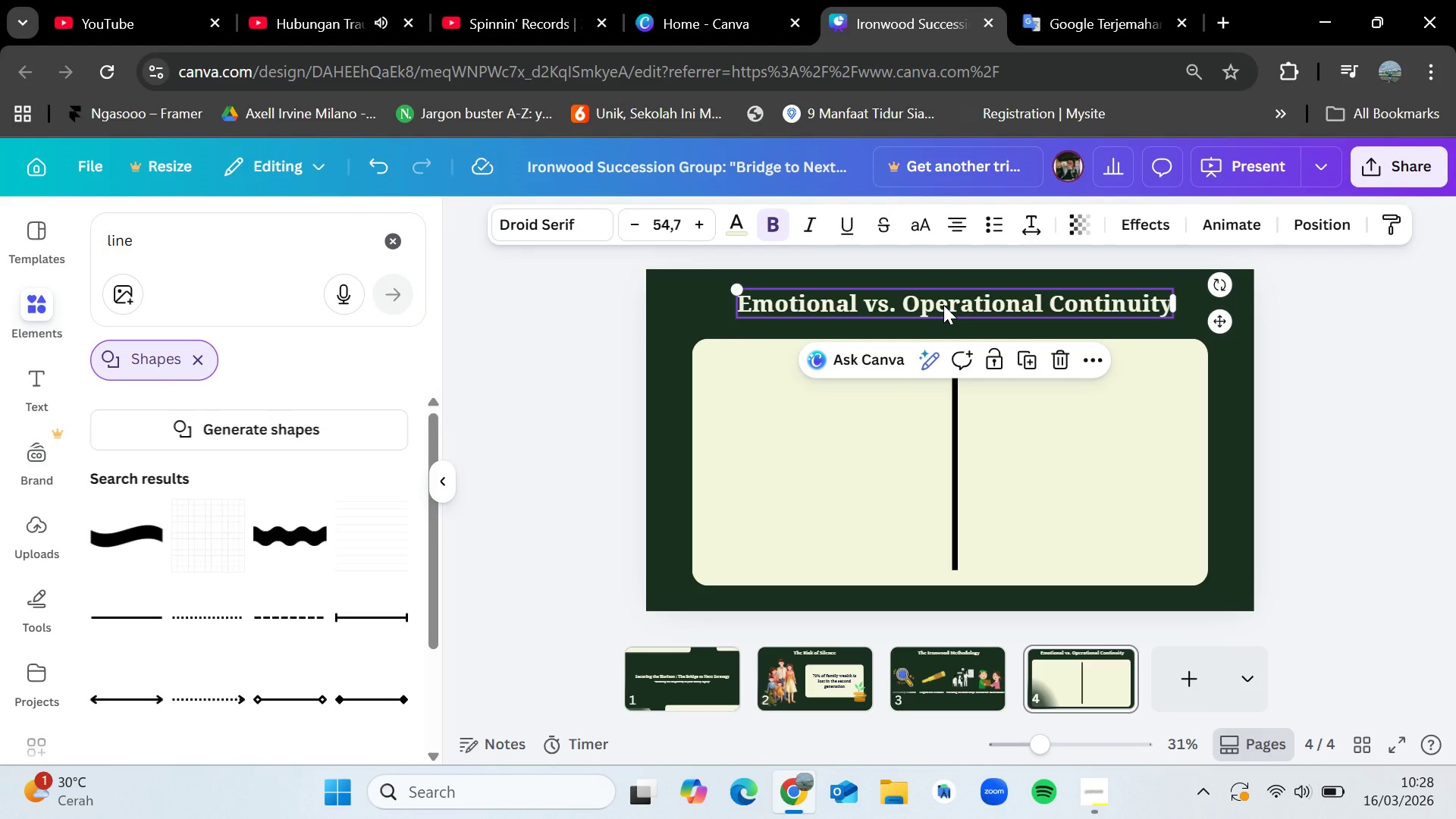 
key(Control+C)
 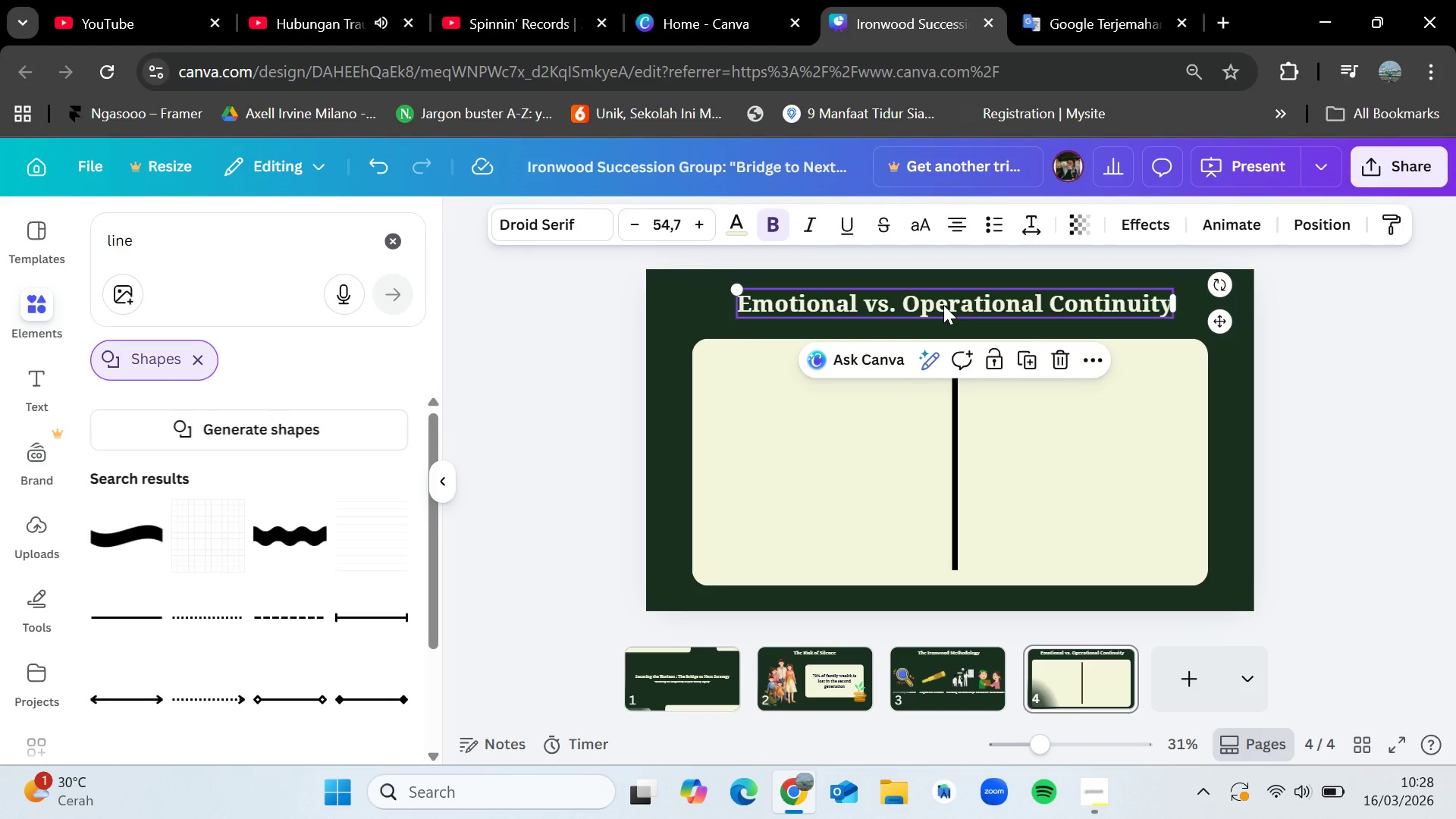 
key(Control+V)
 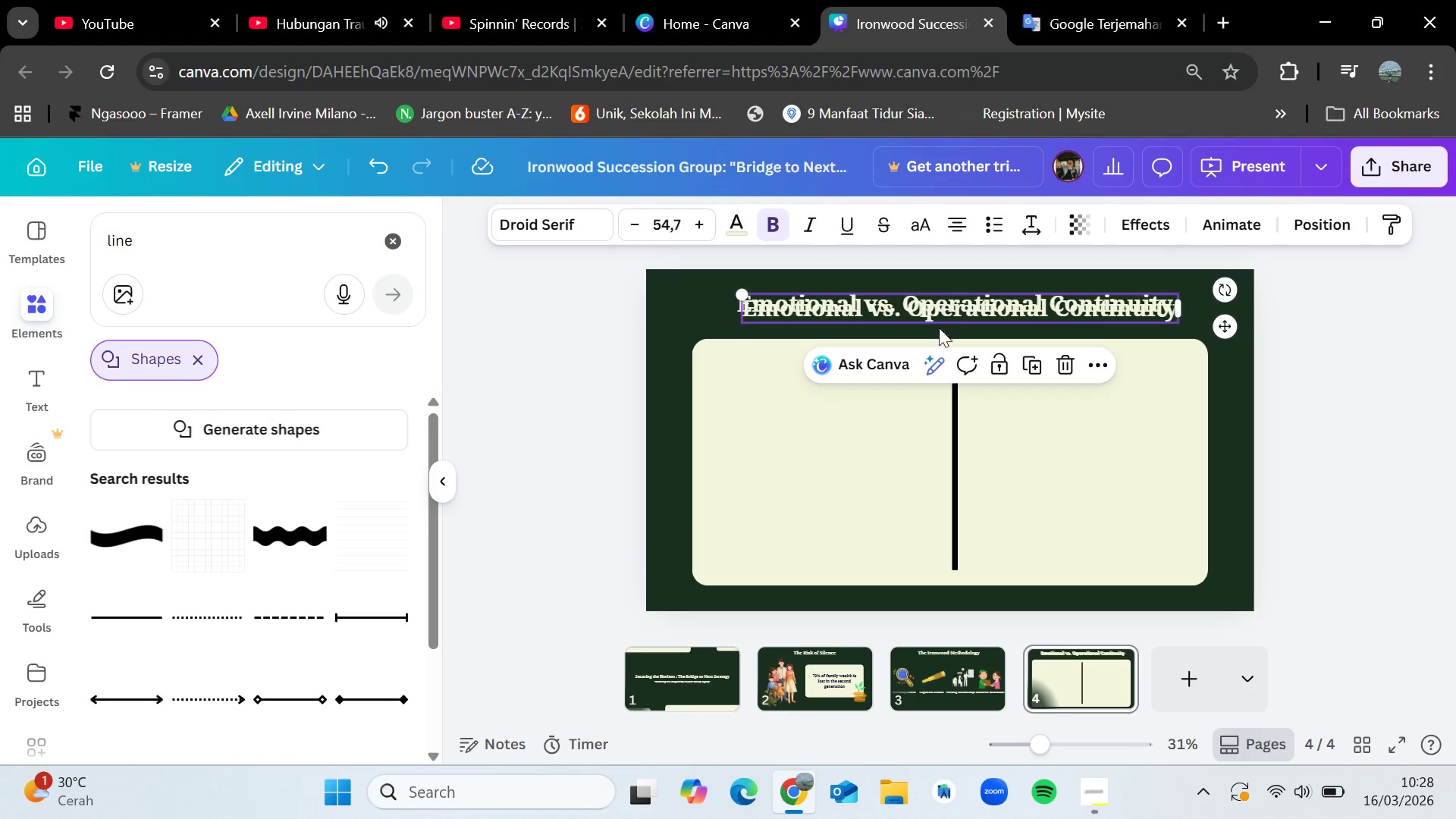 
left_click_drag(start_coordinate=[943, 305], to_coordinate=[878, 410])
 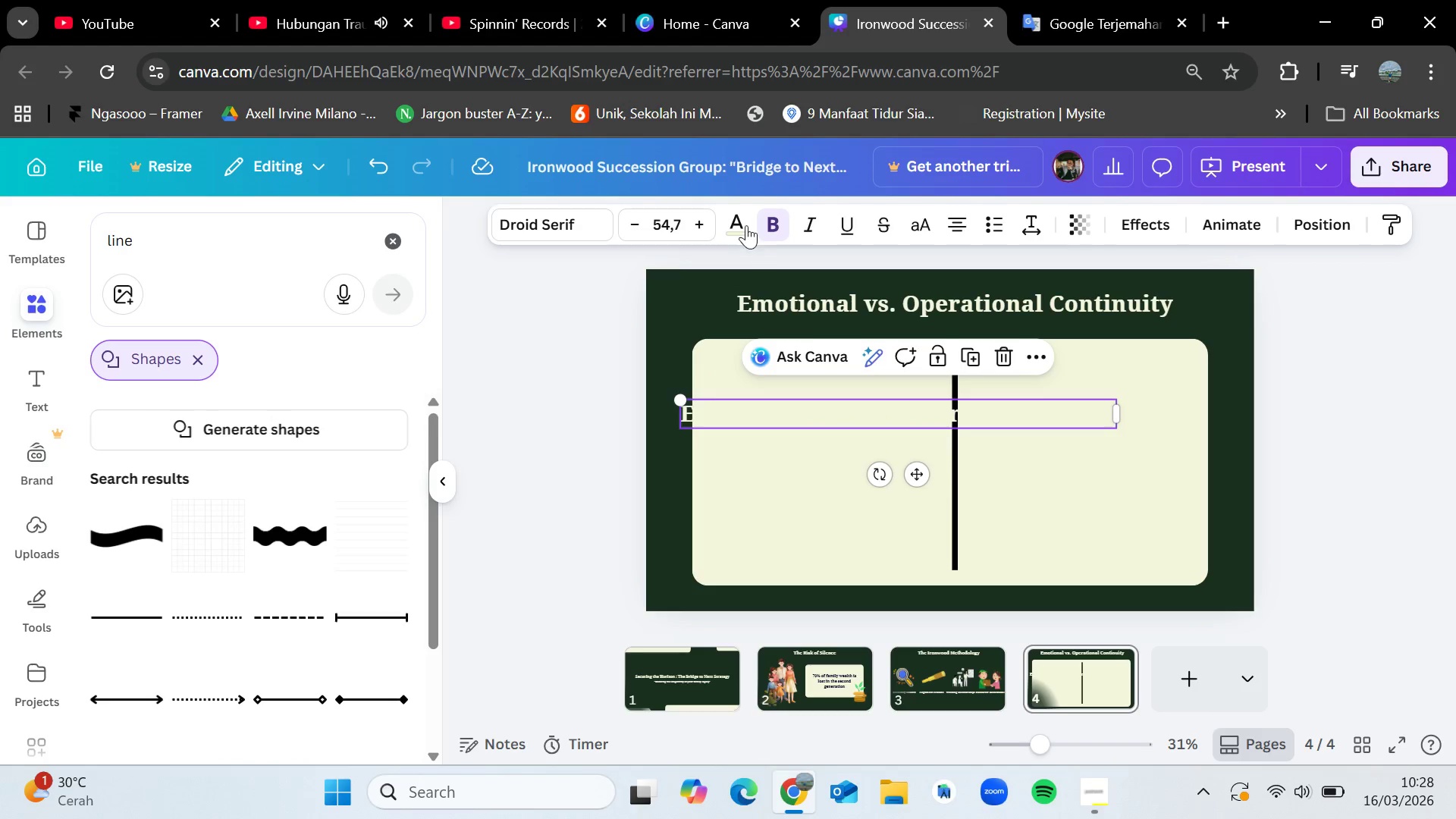 
left_click([736, 218])
 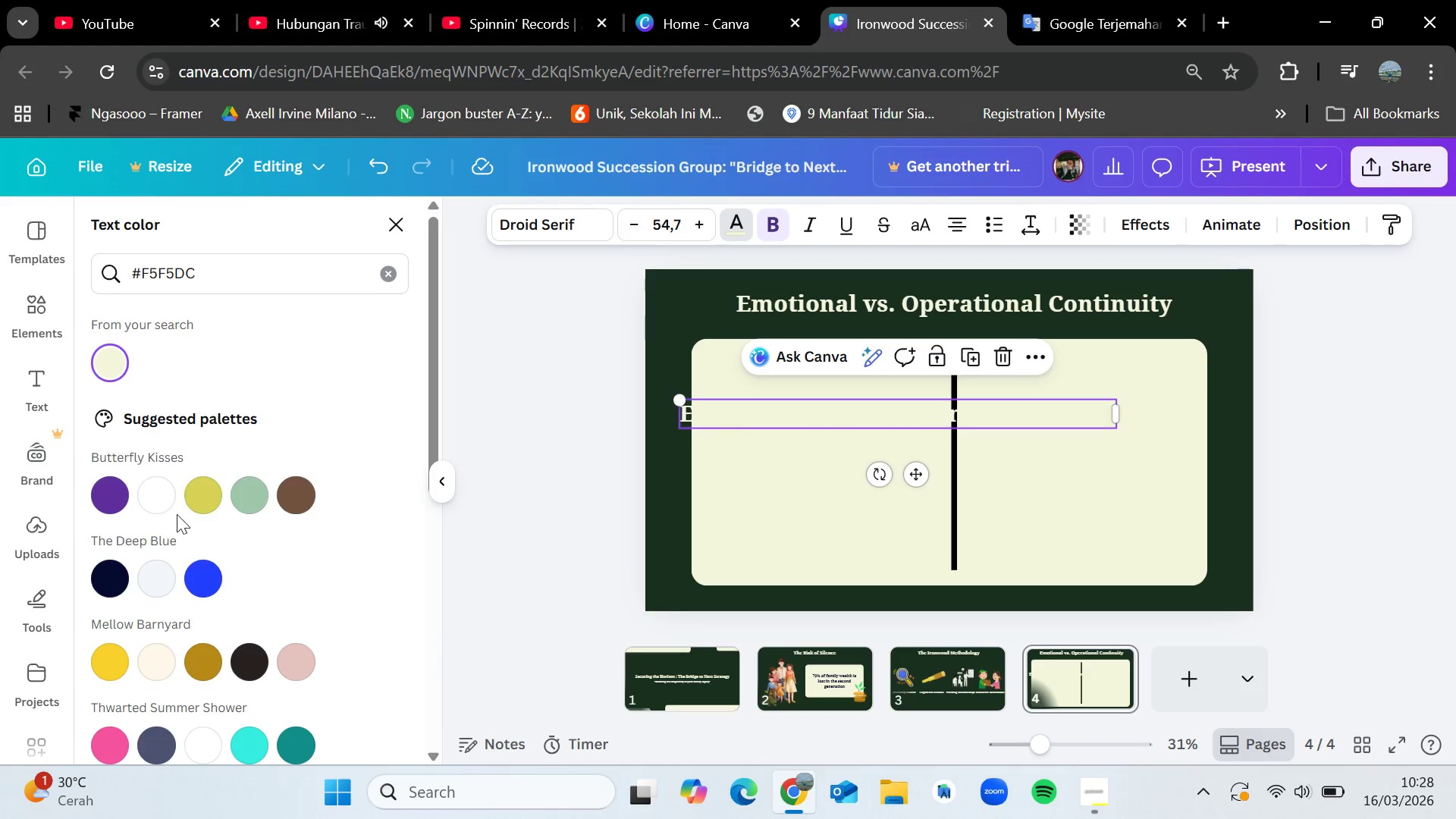 
left_click([161, 500])
 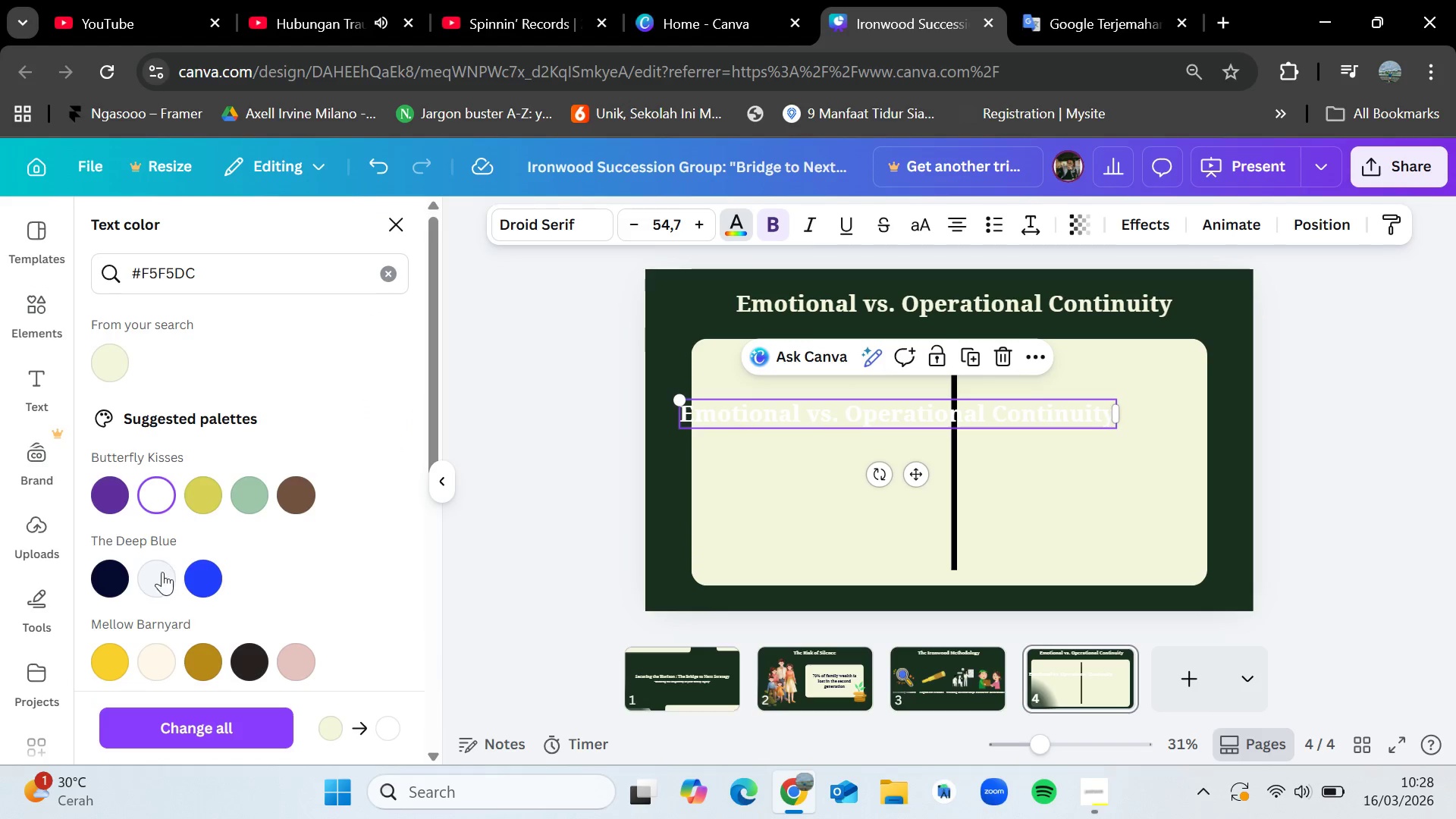 
left_click([114, 574])
 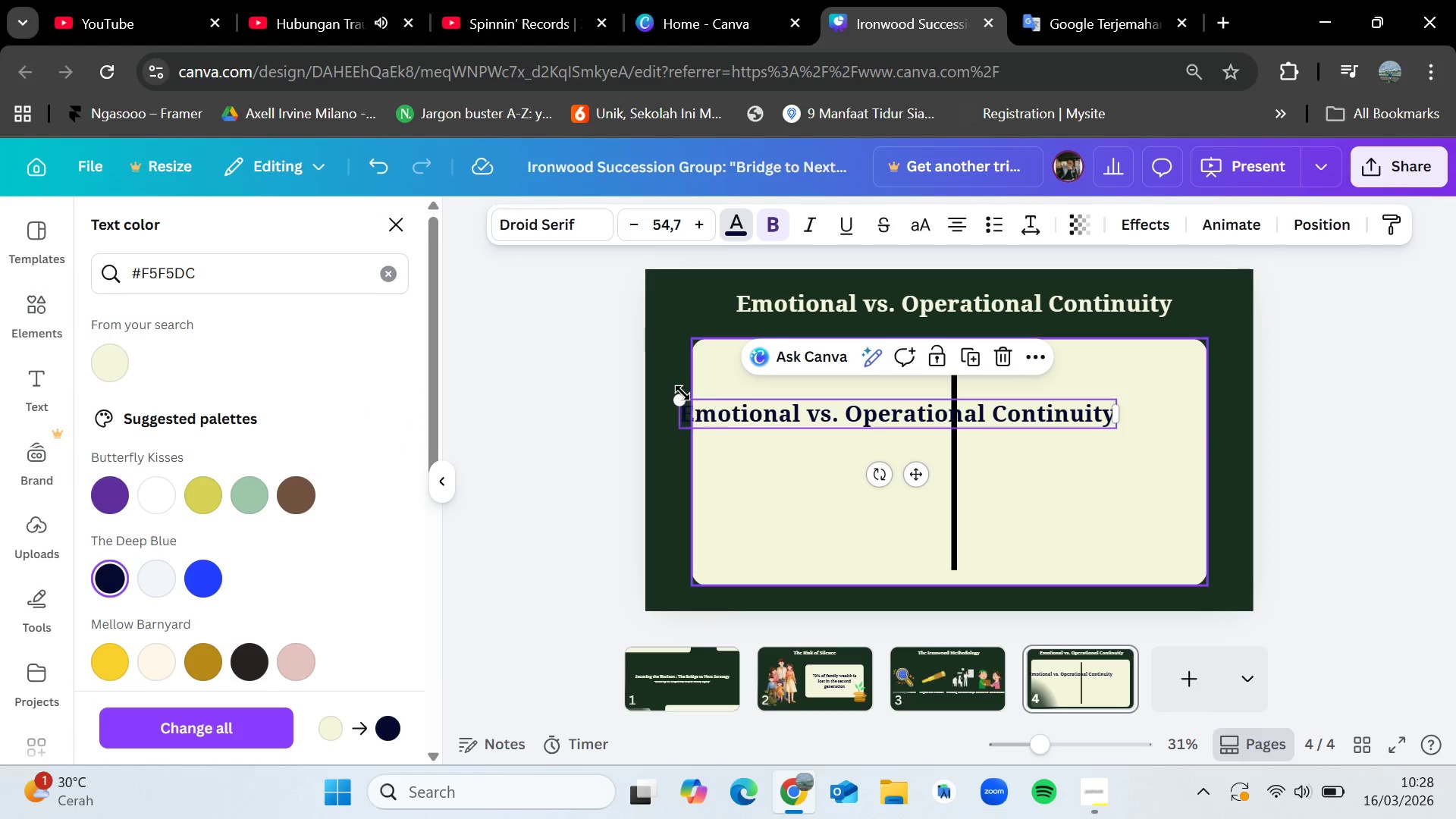 
left_click_drag(start_coordinate=[682, 397], to_coordinate=[885, 410])
 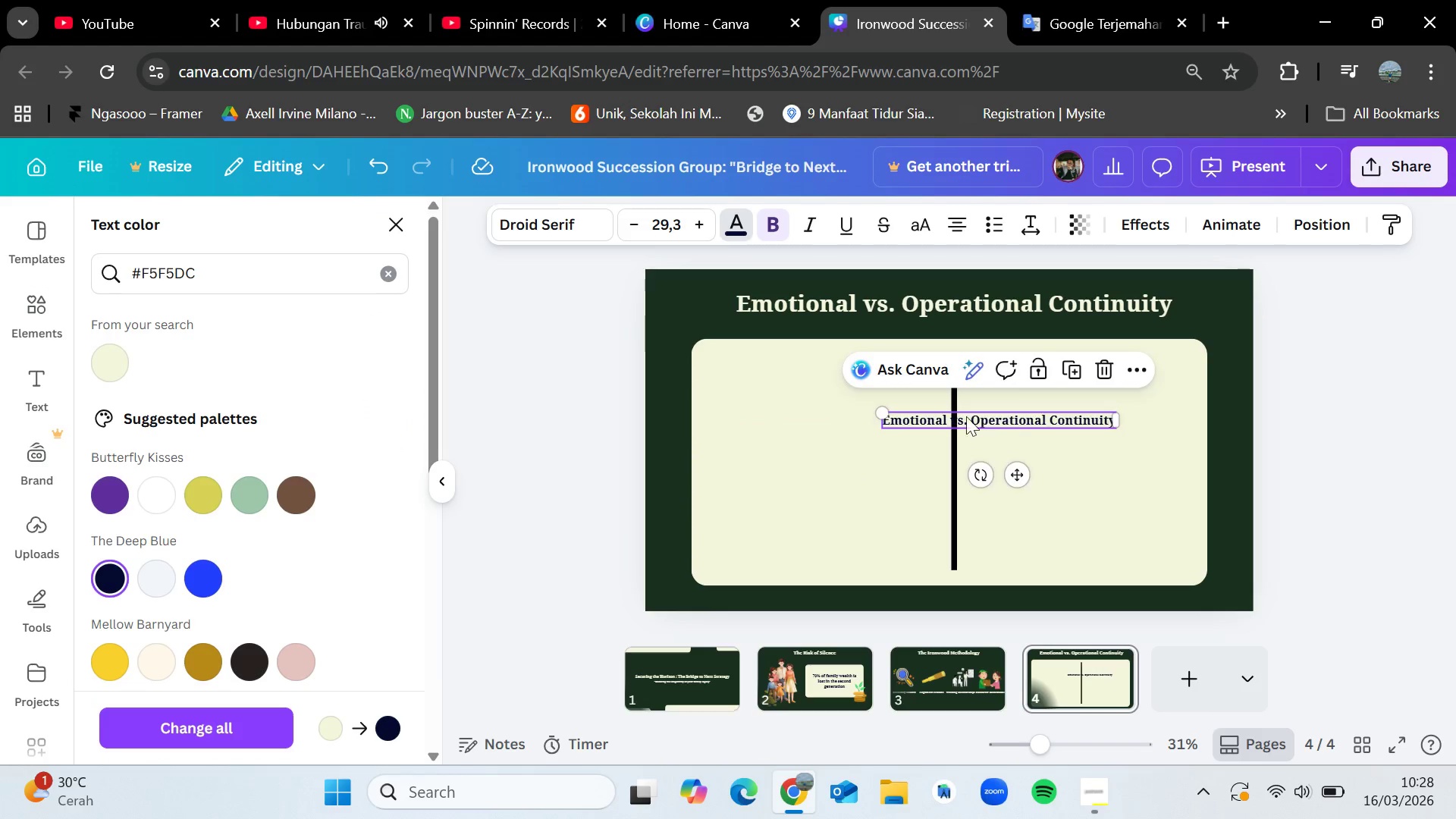 
left_click_drag(start_coordinate=[1003, 423], to_coordinate=[839, 386])
 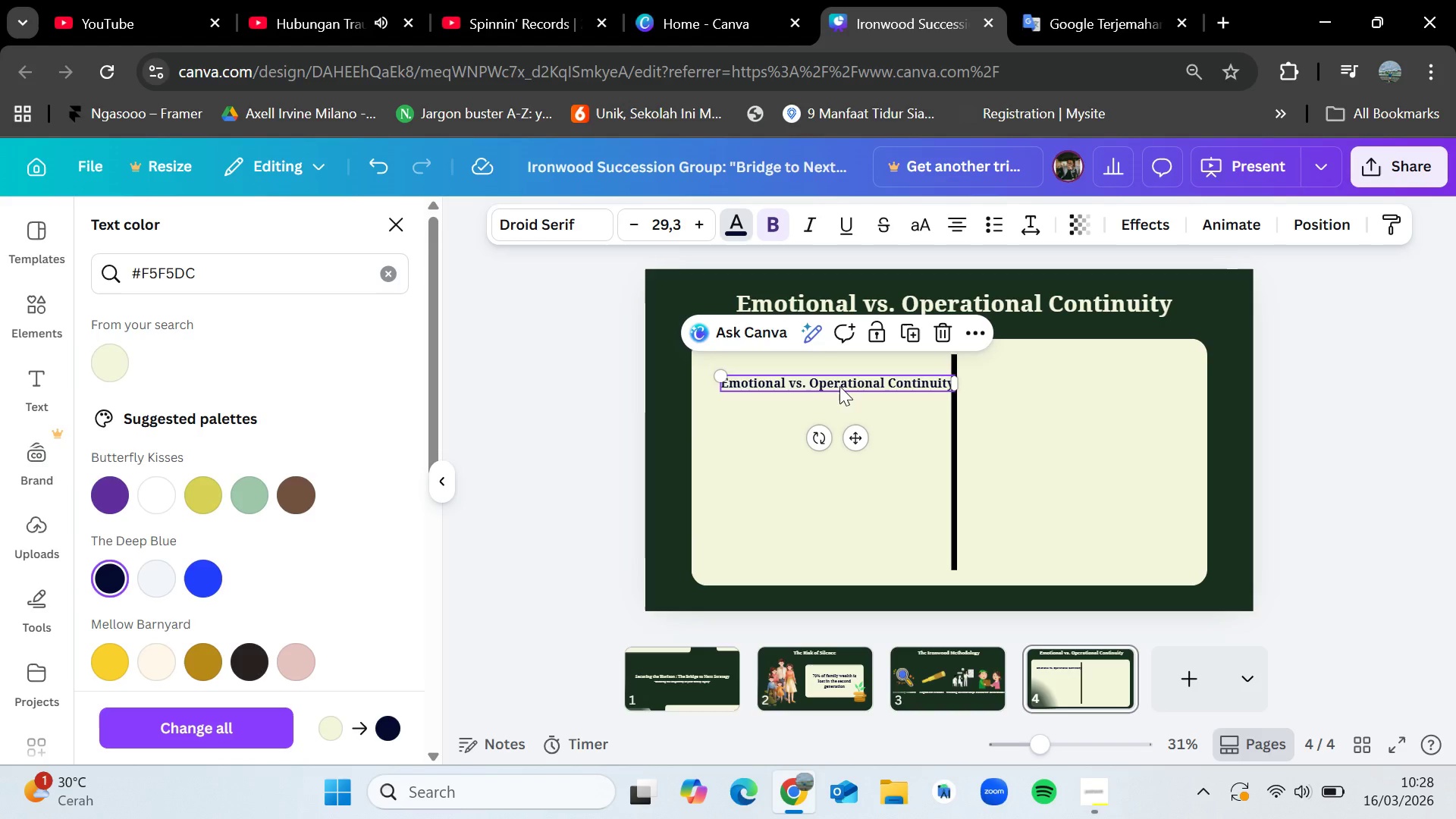 
double_click([839, 386])
 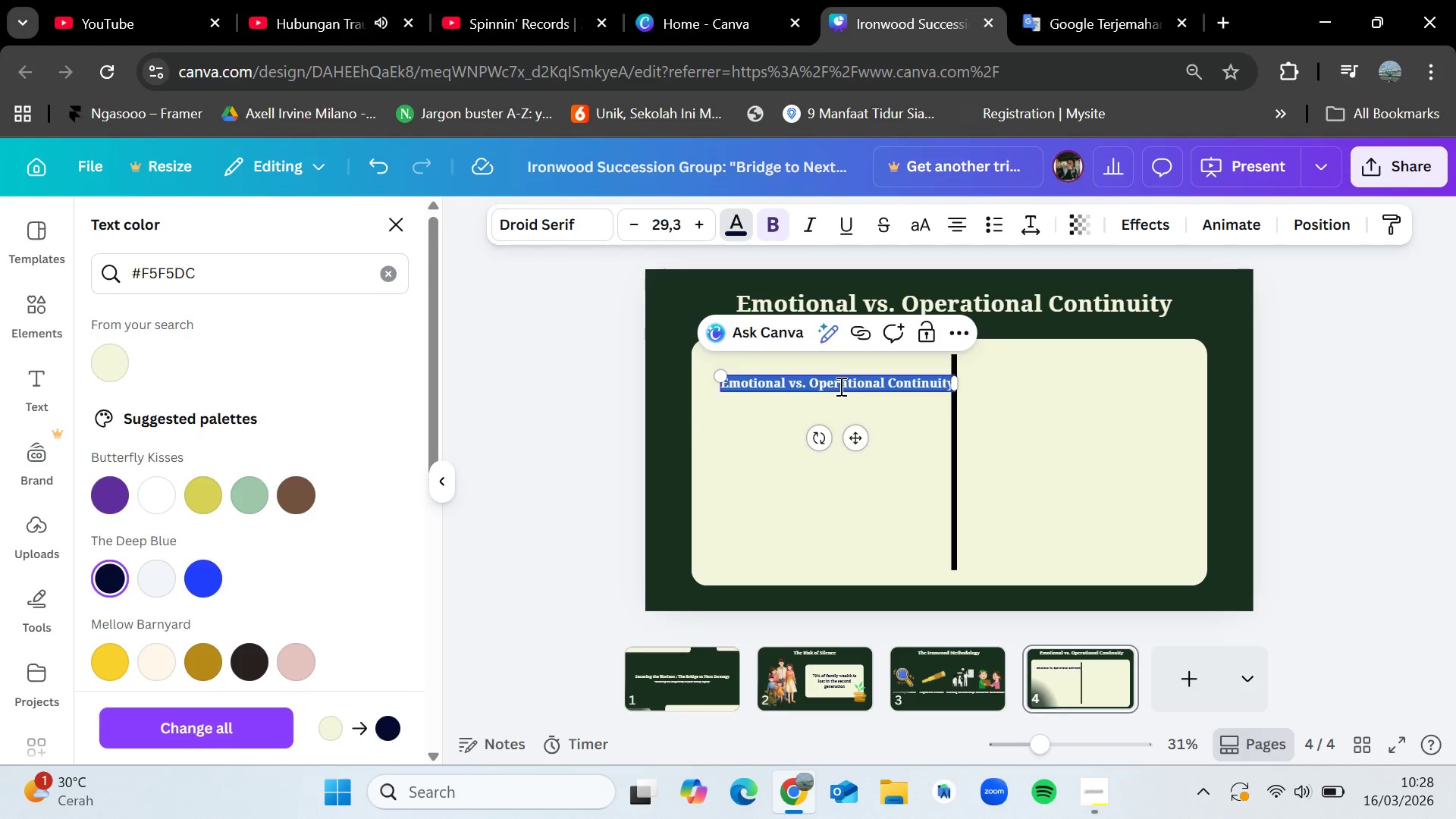 
key(Backspace)
type(Emotional Ties)
 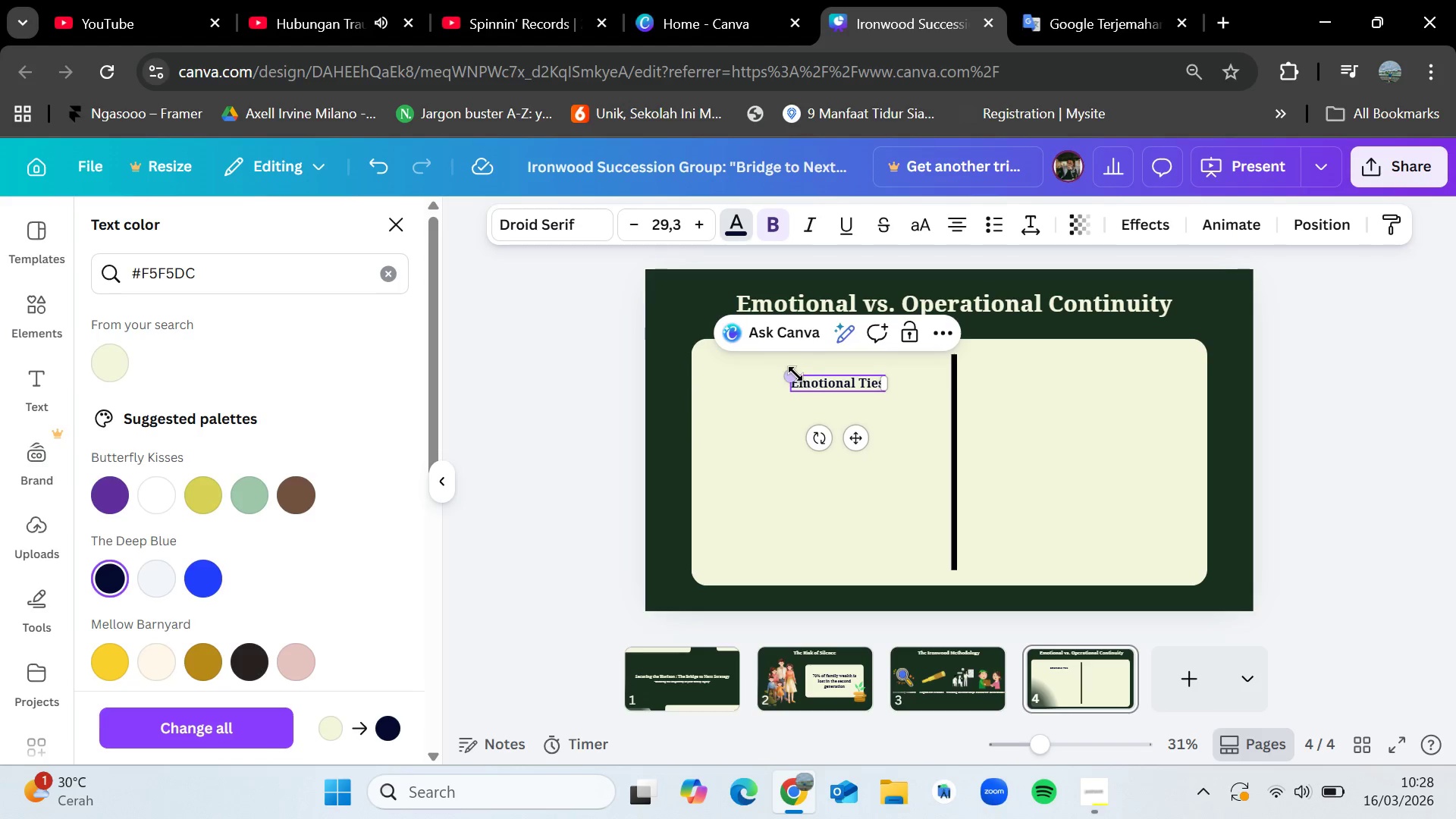 
left_click_drag(start_coordinate=[795, 374], to_coordinate=[745, 371])
 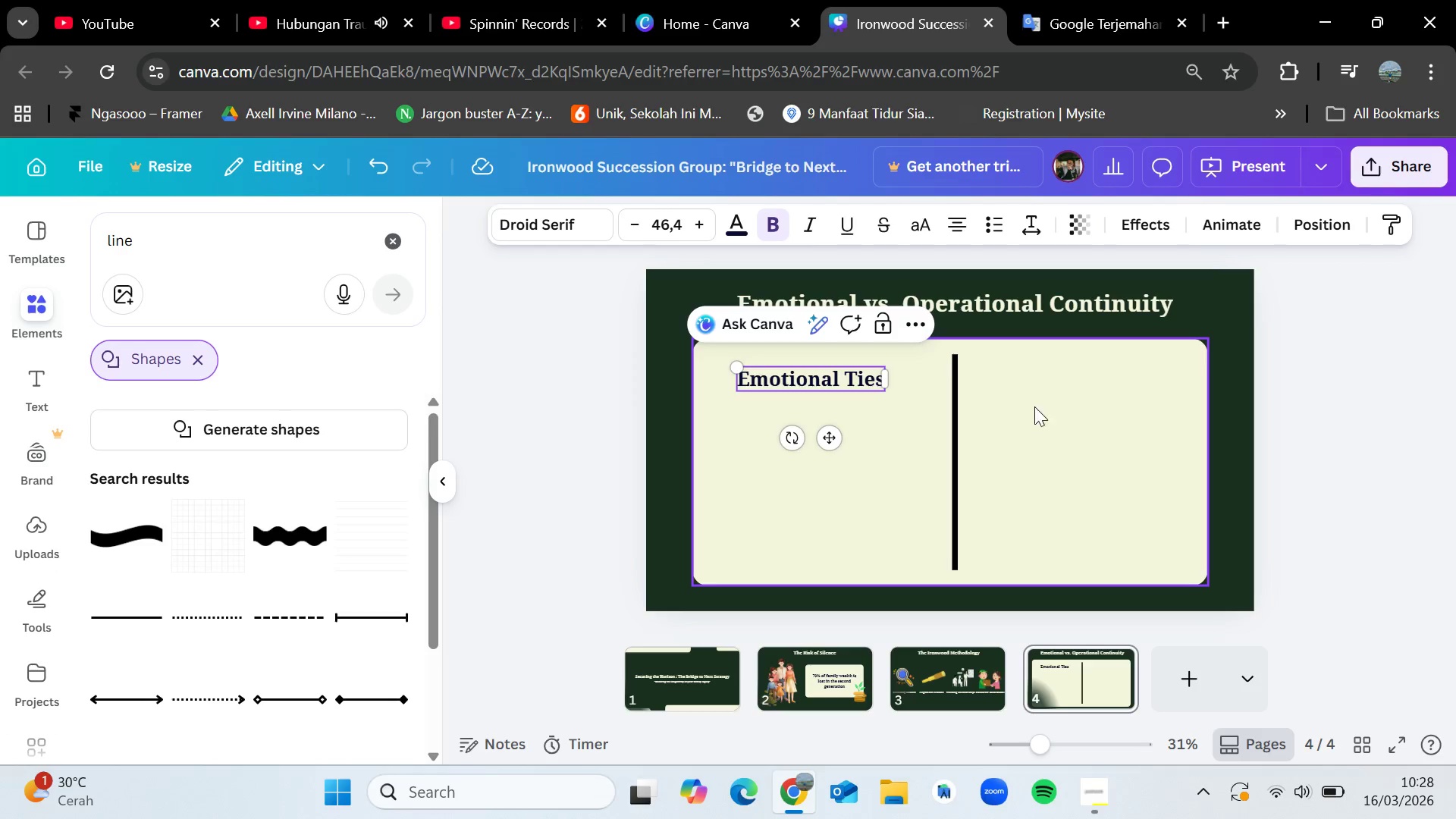 
left_click([1434, 384])
 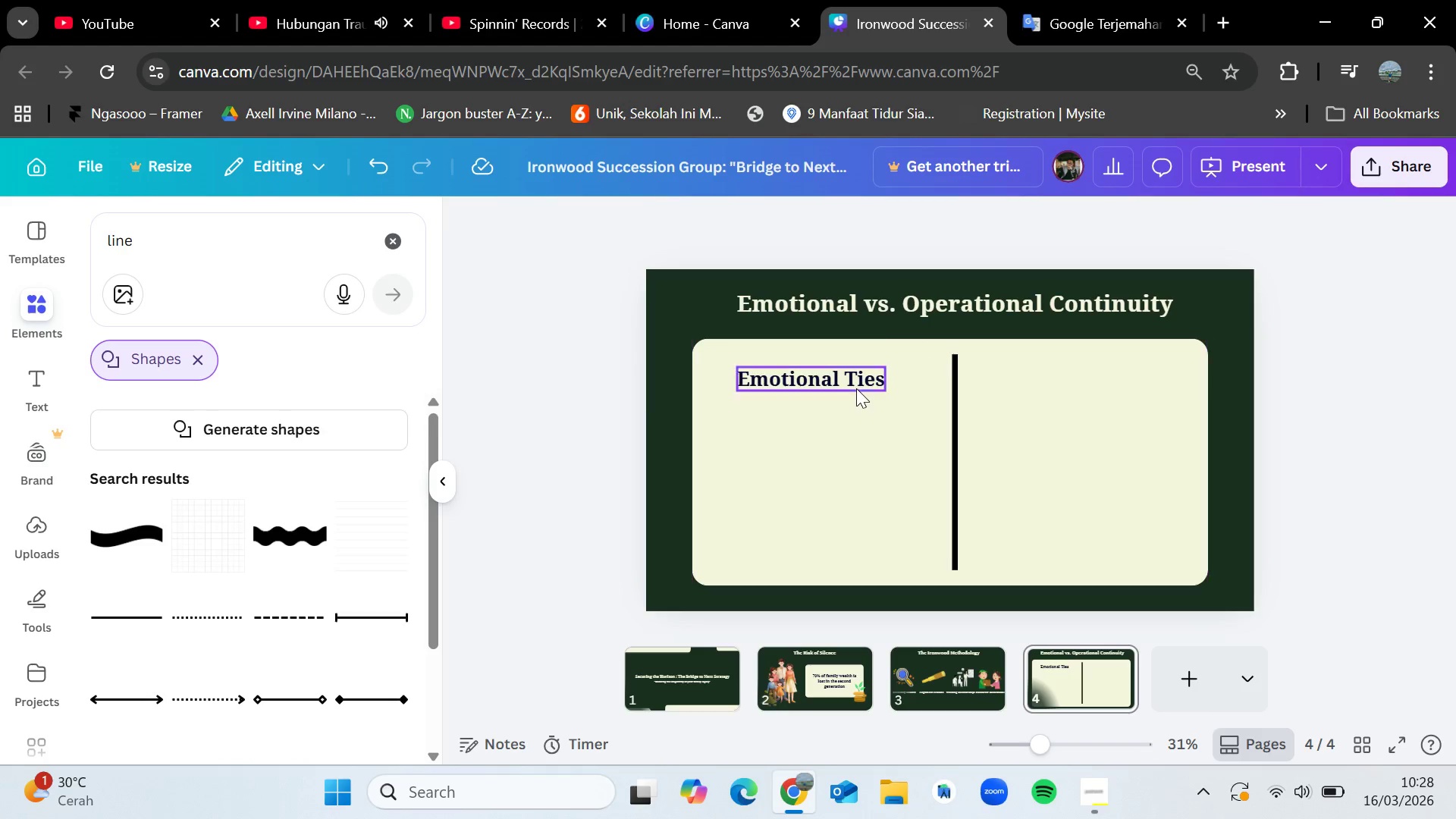 
left_click_drag(start_coordinate=[856, 382], to_coordinate=[864, 382])
 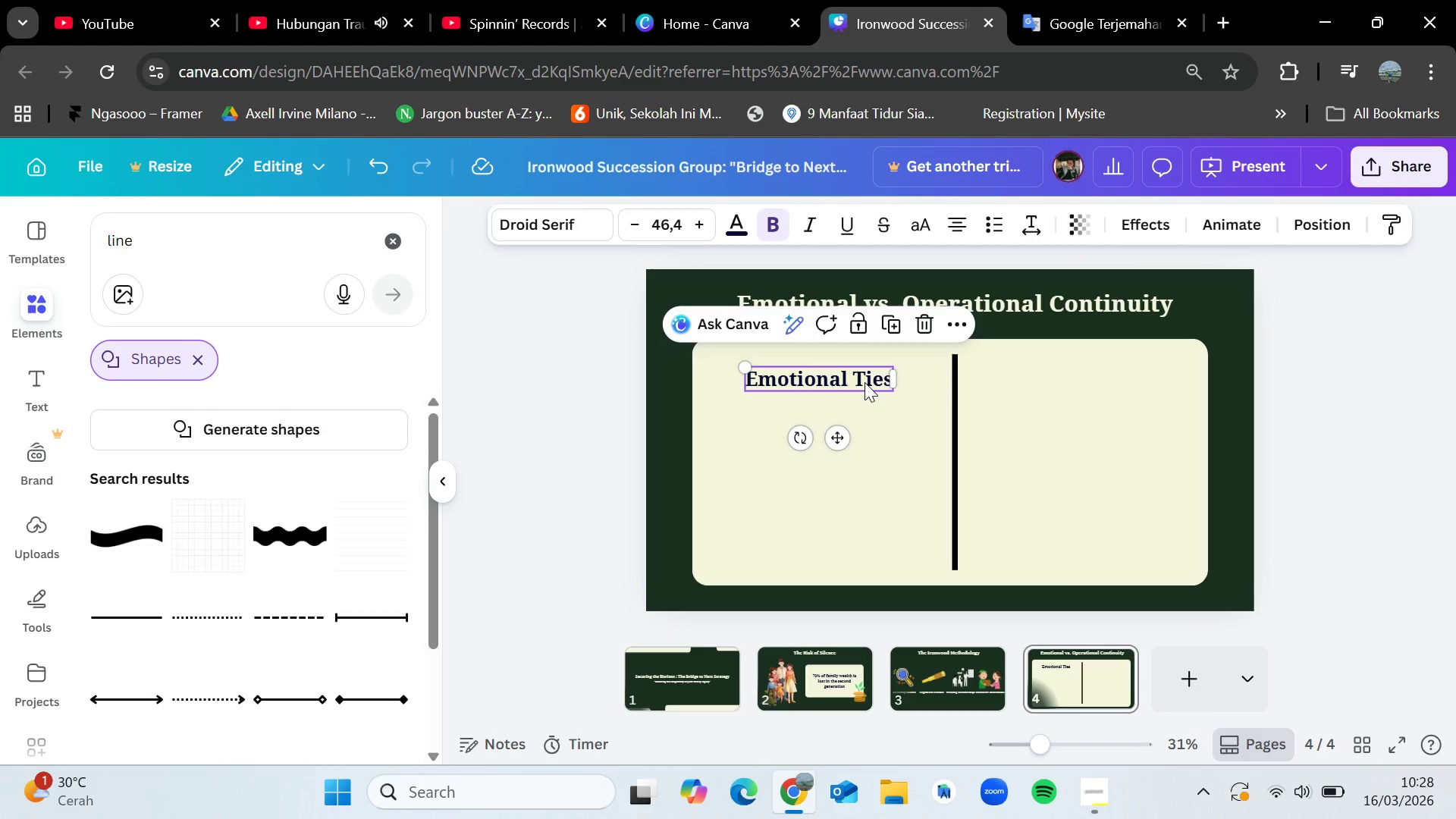 
key(Control+C)
 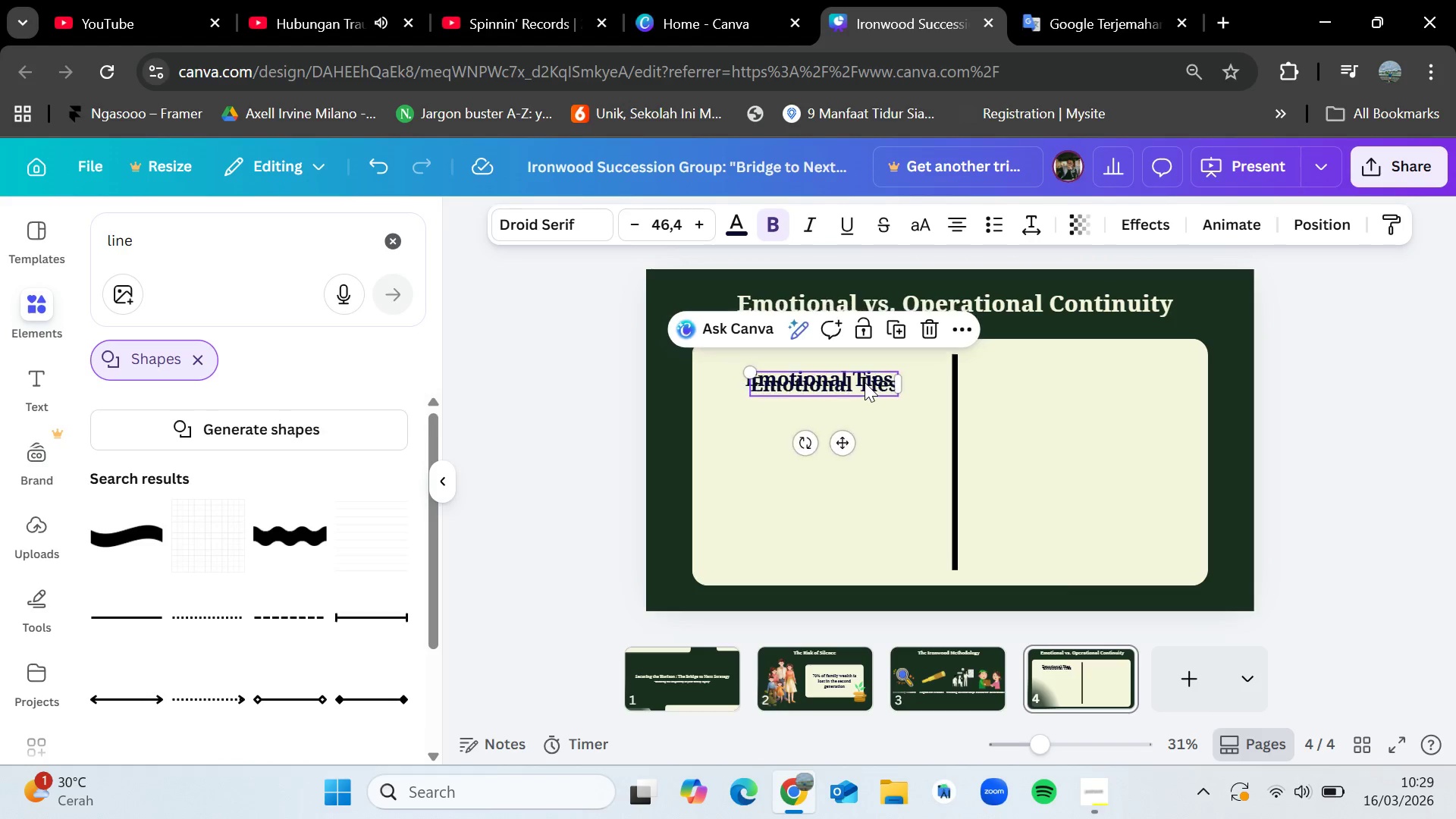 
key(Control+V)
 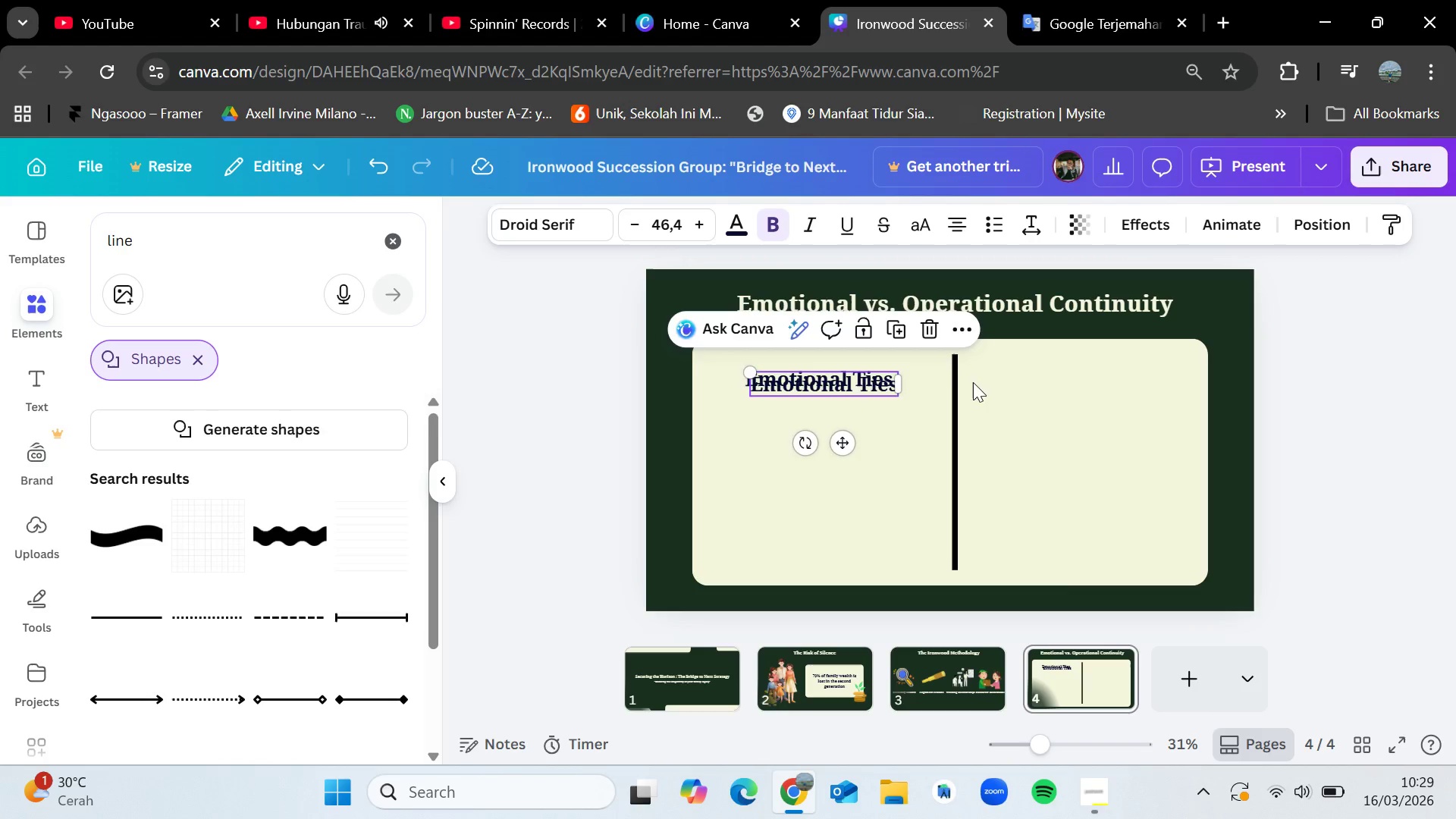 
left_click_drag(start_coordinate=[864, 382], to_coordinate=[1135, 377])
 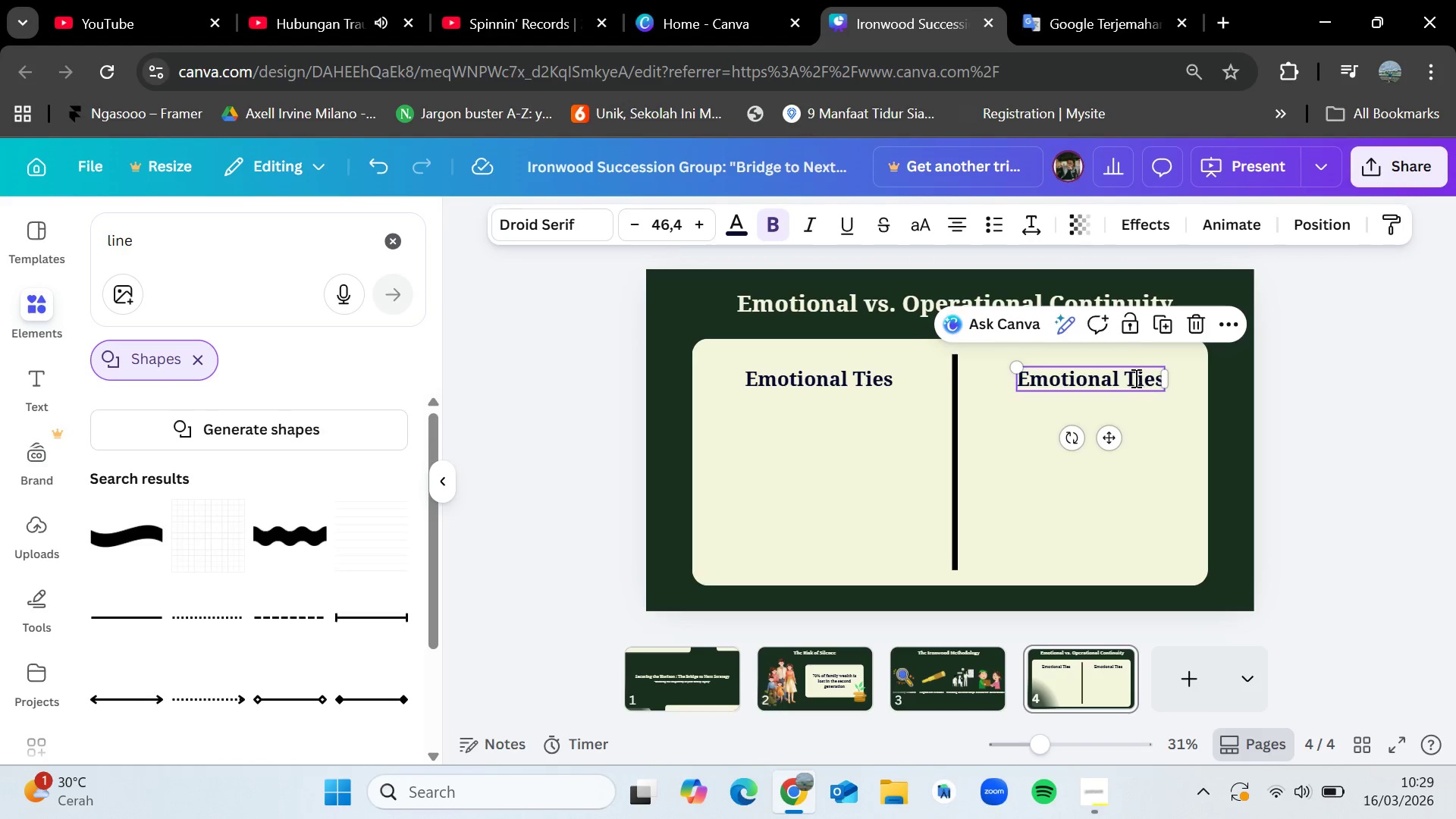 
double_click([1134, 378])
 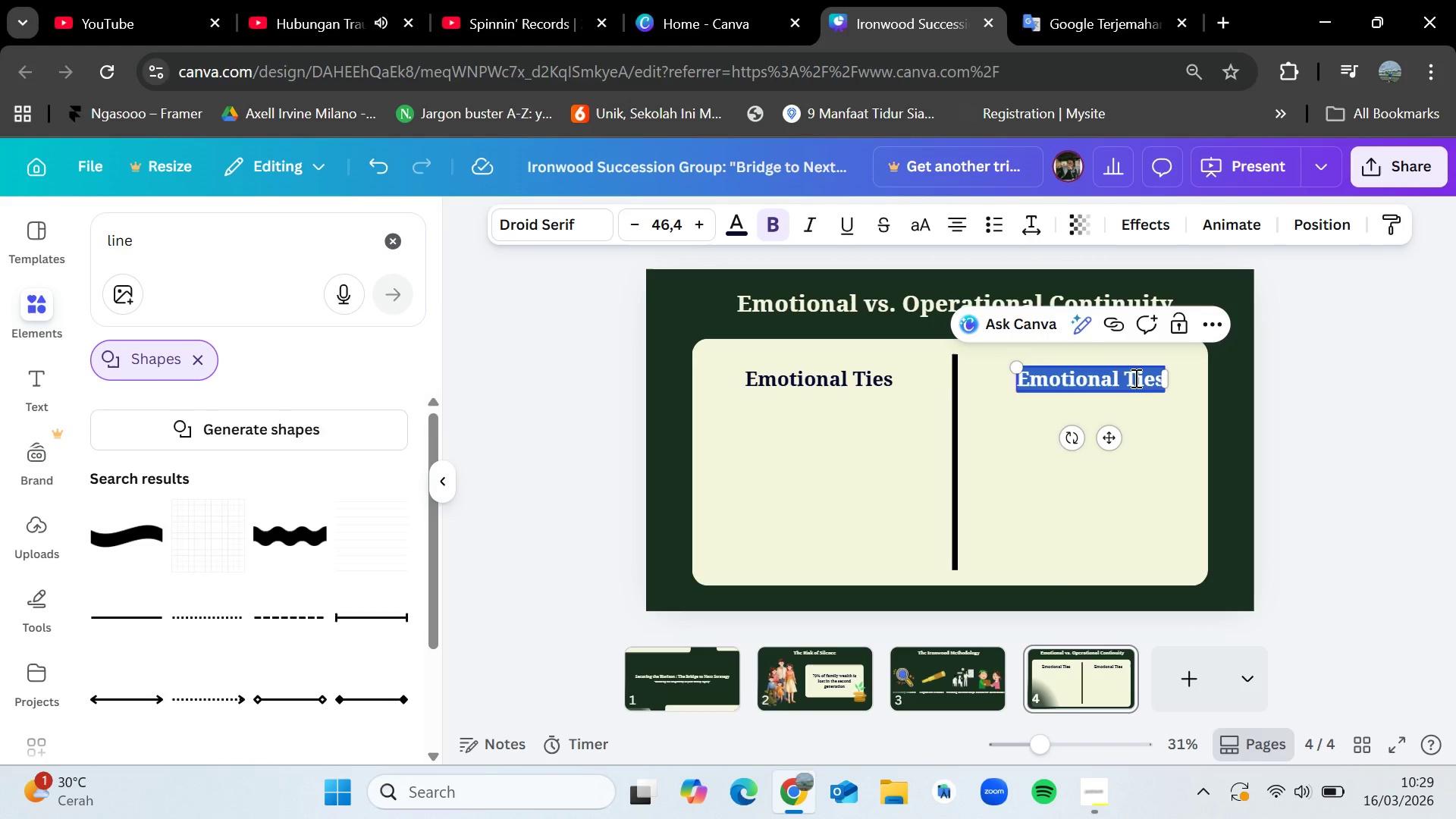 
wait(6.55)
 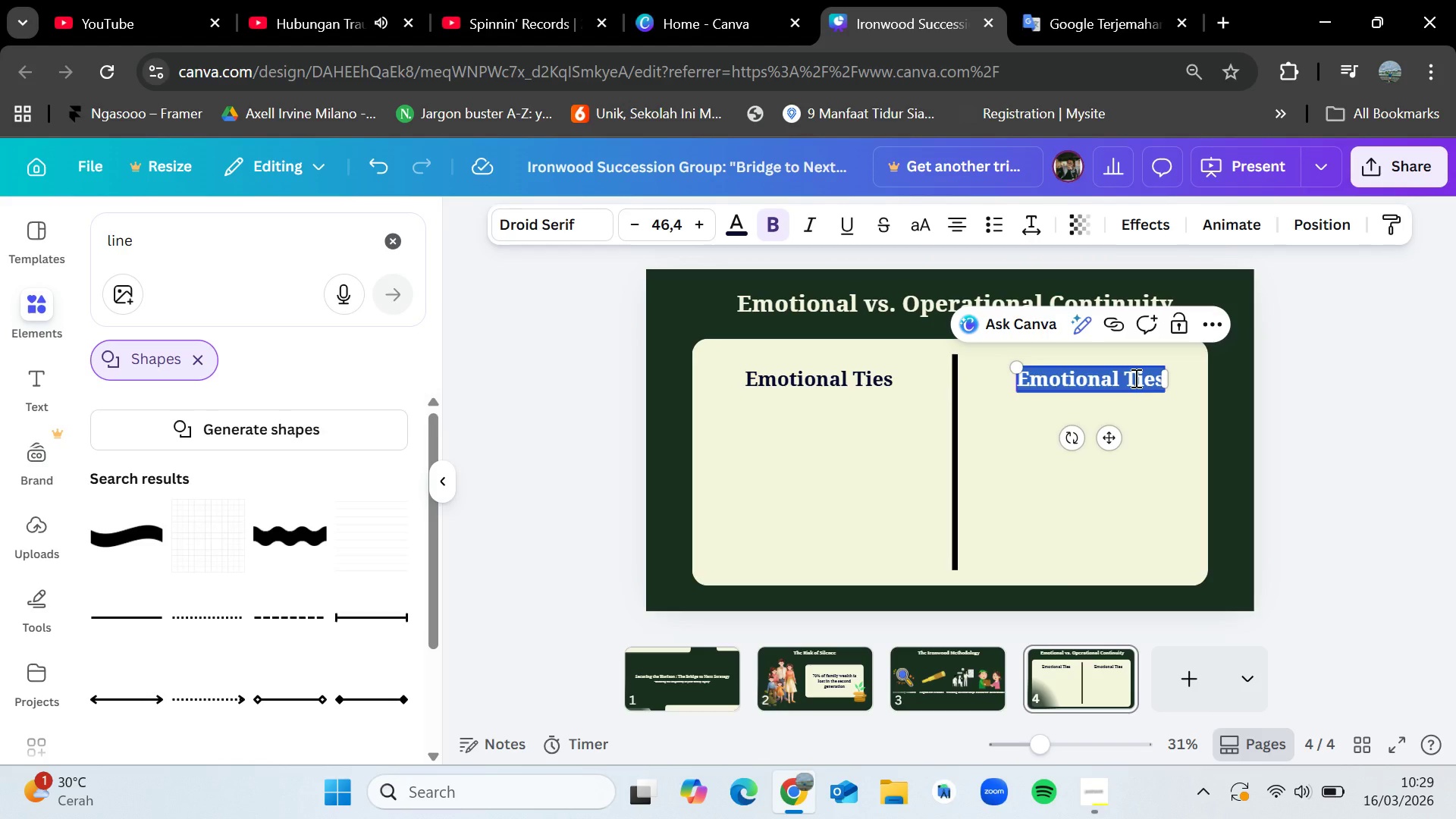 
key(Backspace)
type(Operational Ties)
 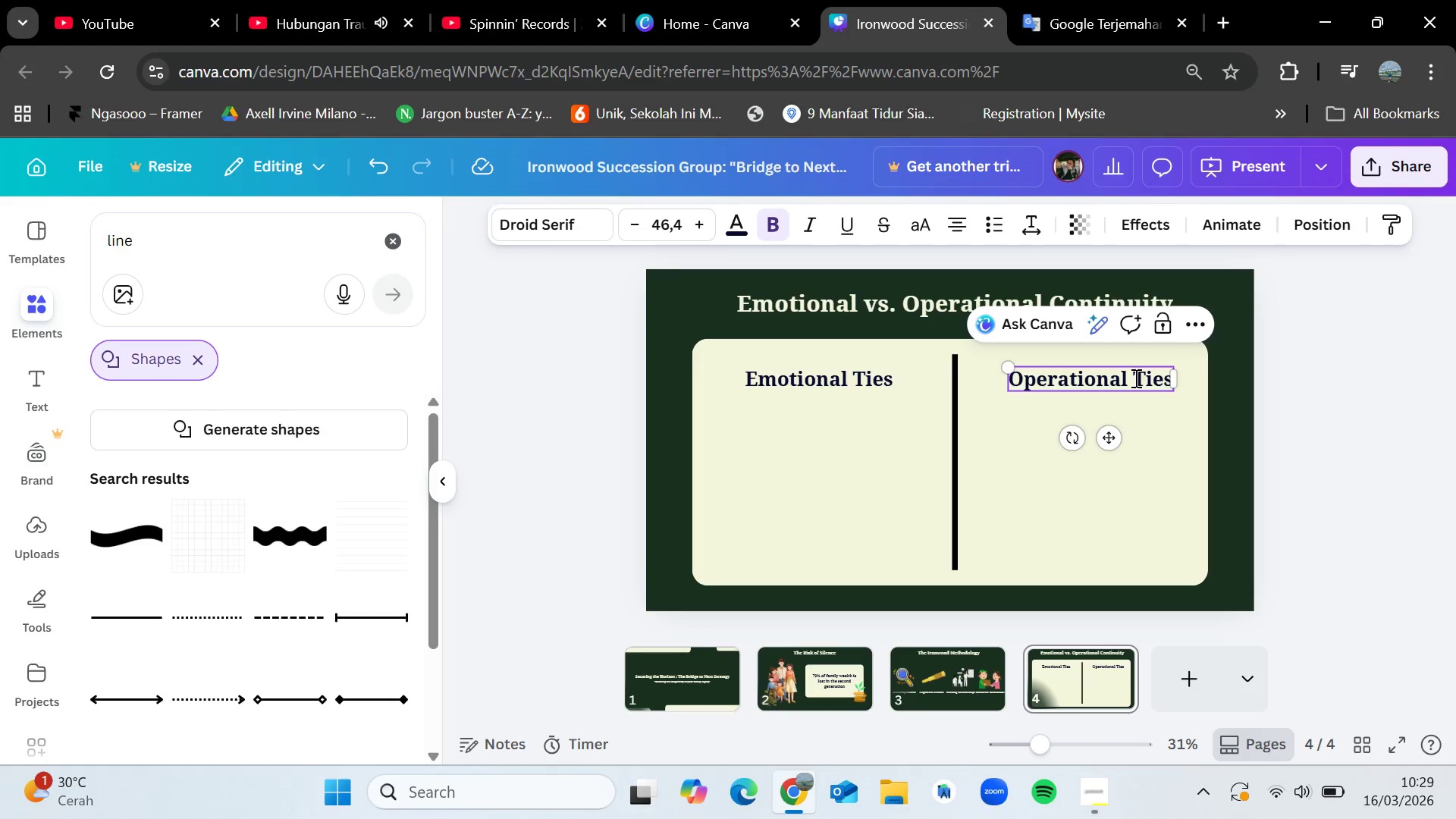 
left_click([1298, 409])
 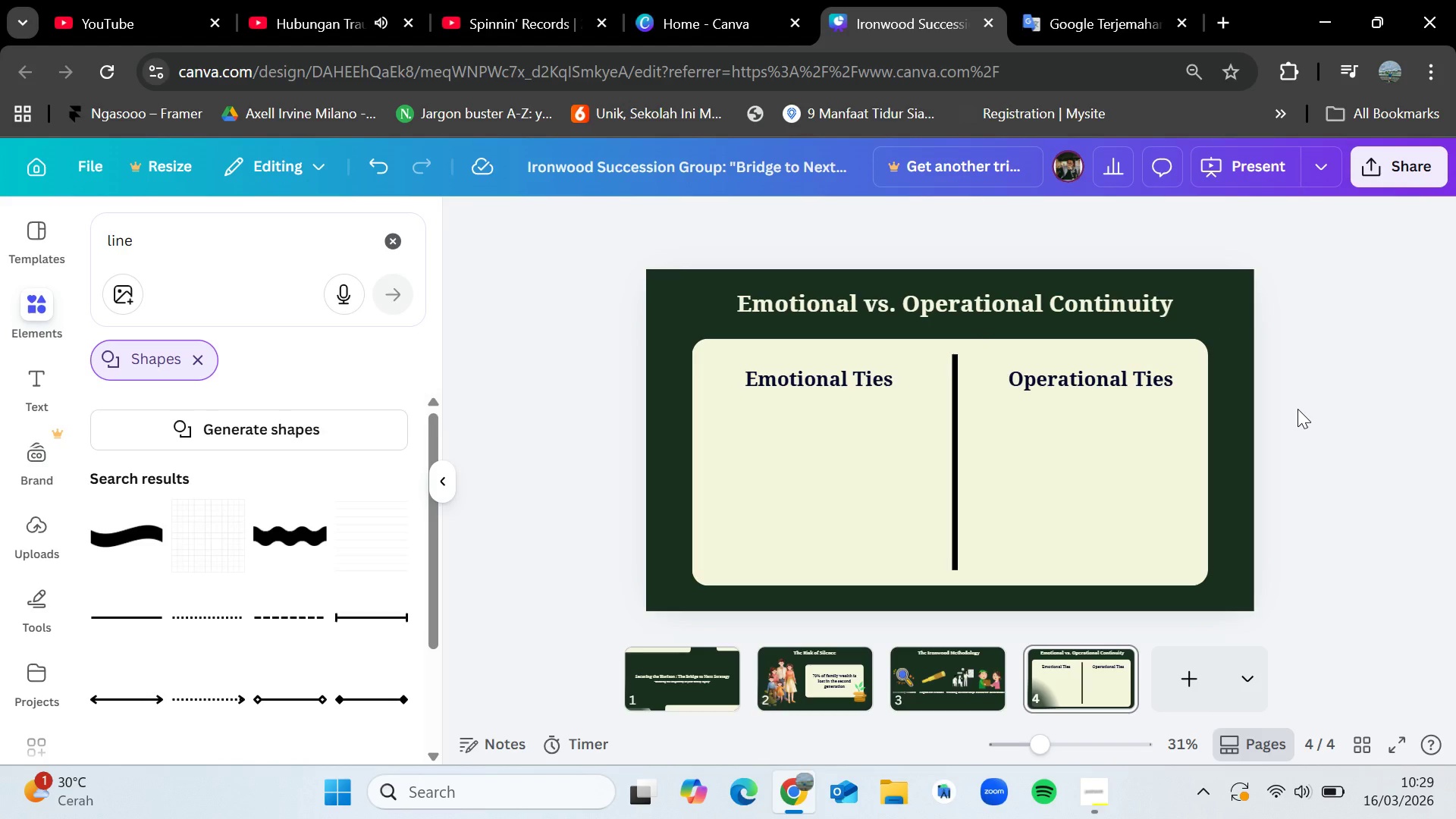 
wait(5.2)
 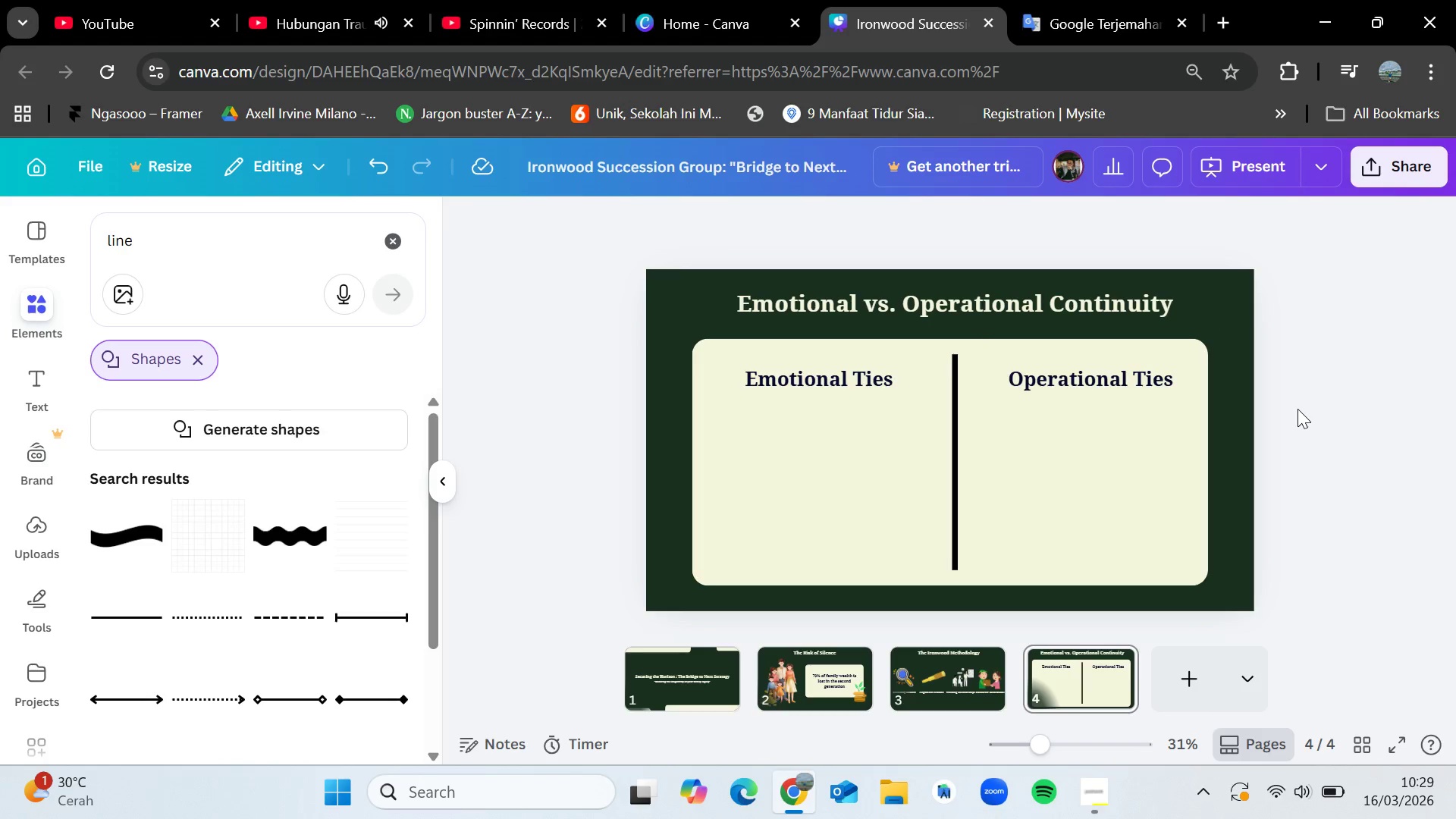 
left_click([397, 239])
 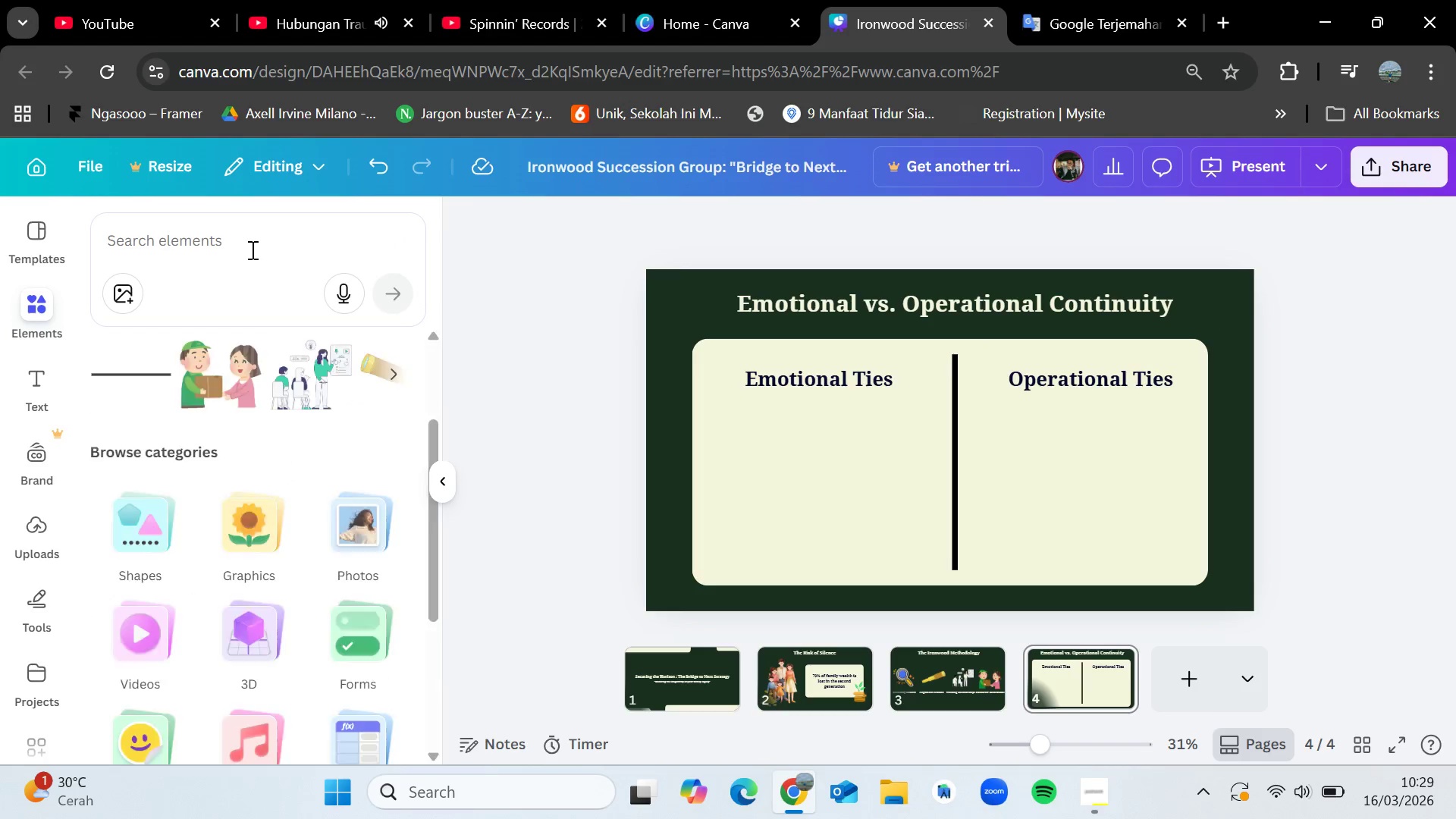 
left_click([251, 249])
 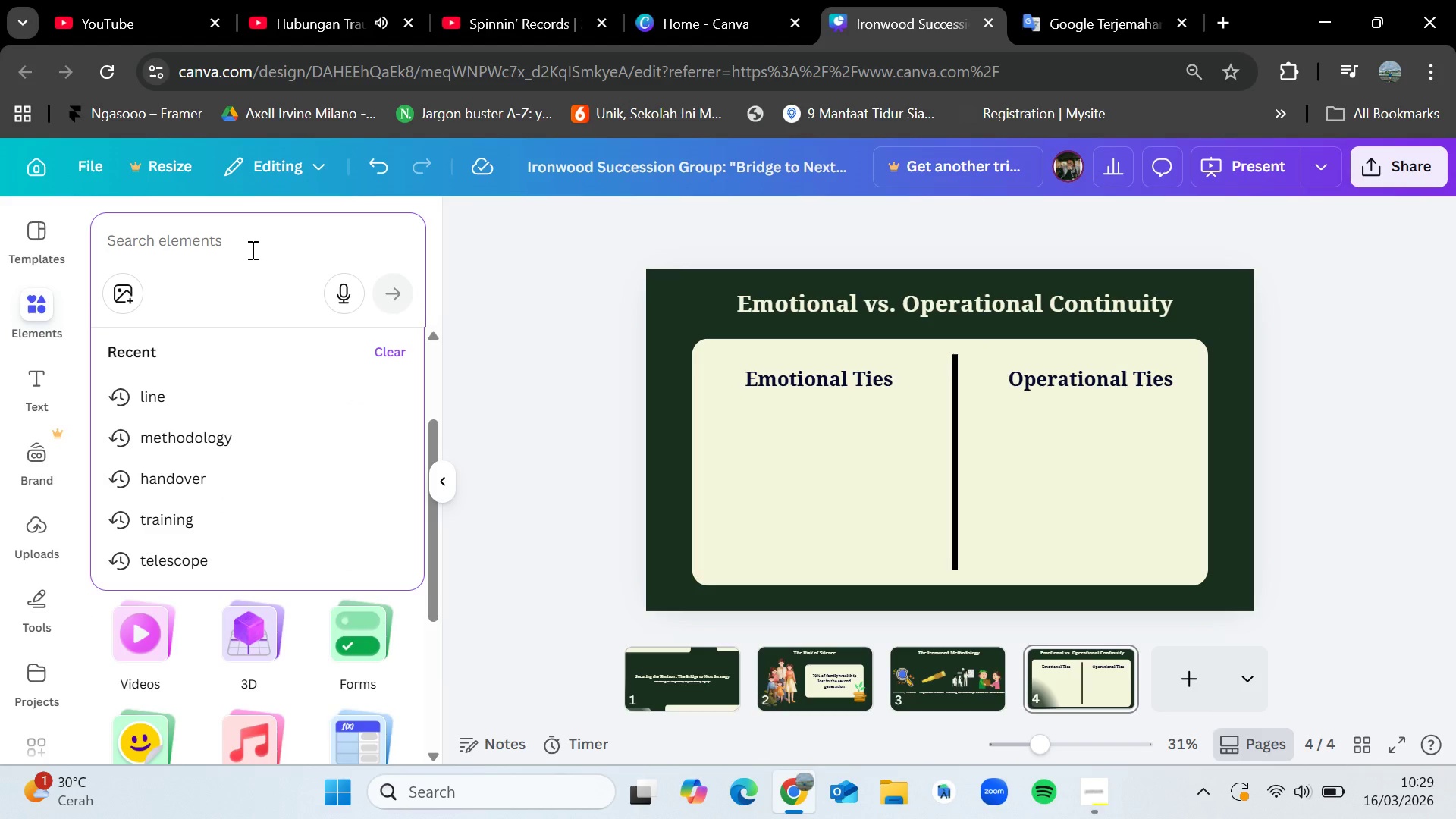 
type(values)
 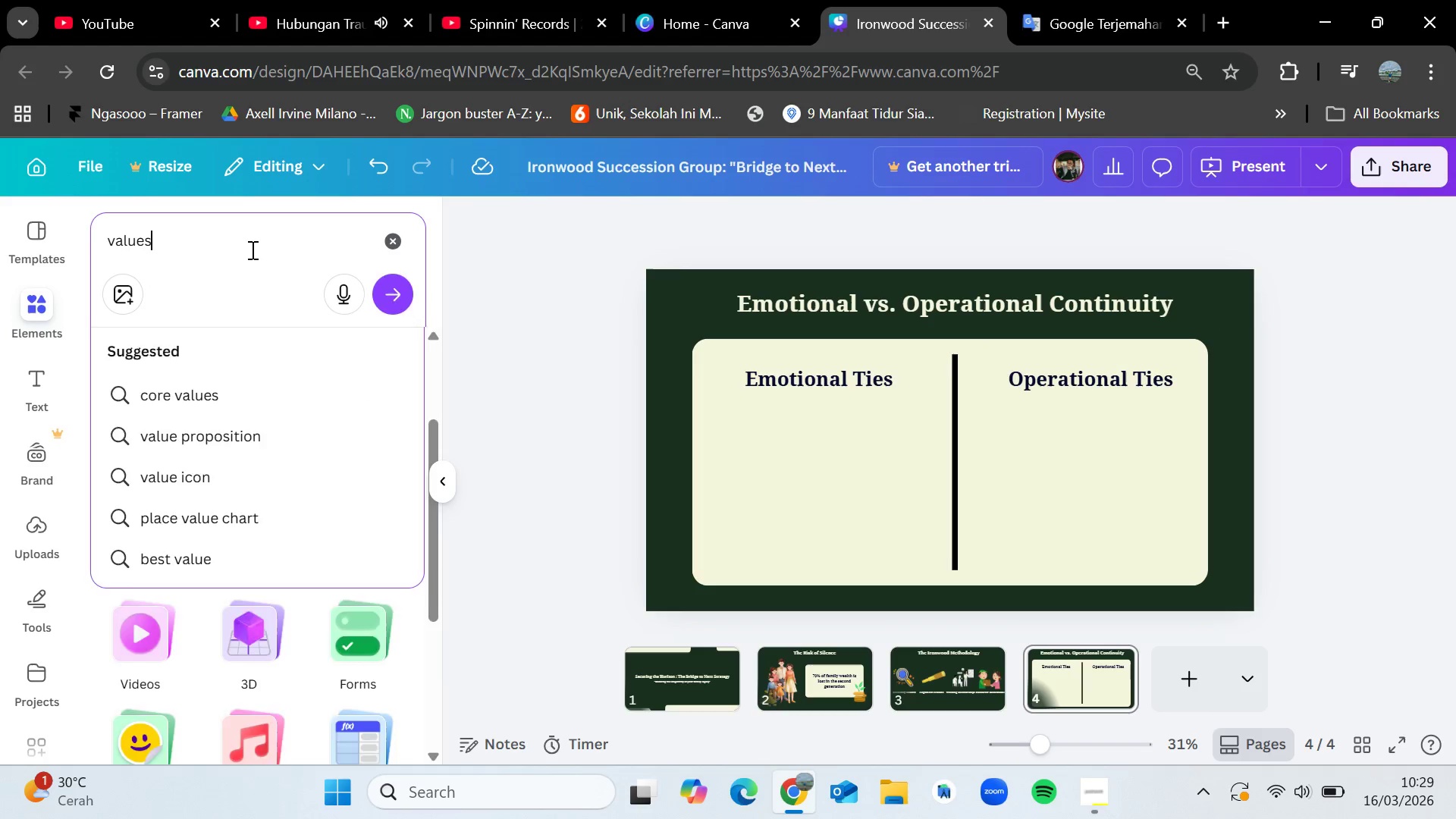 
key(Enter)
 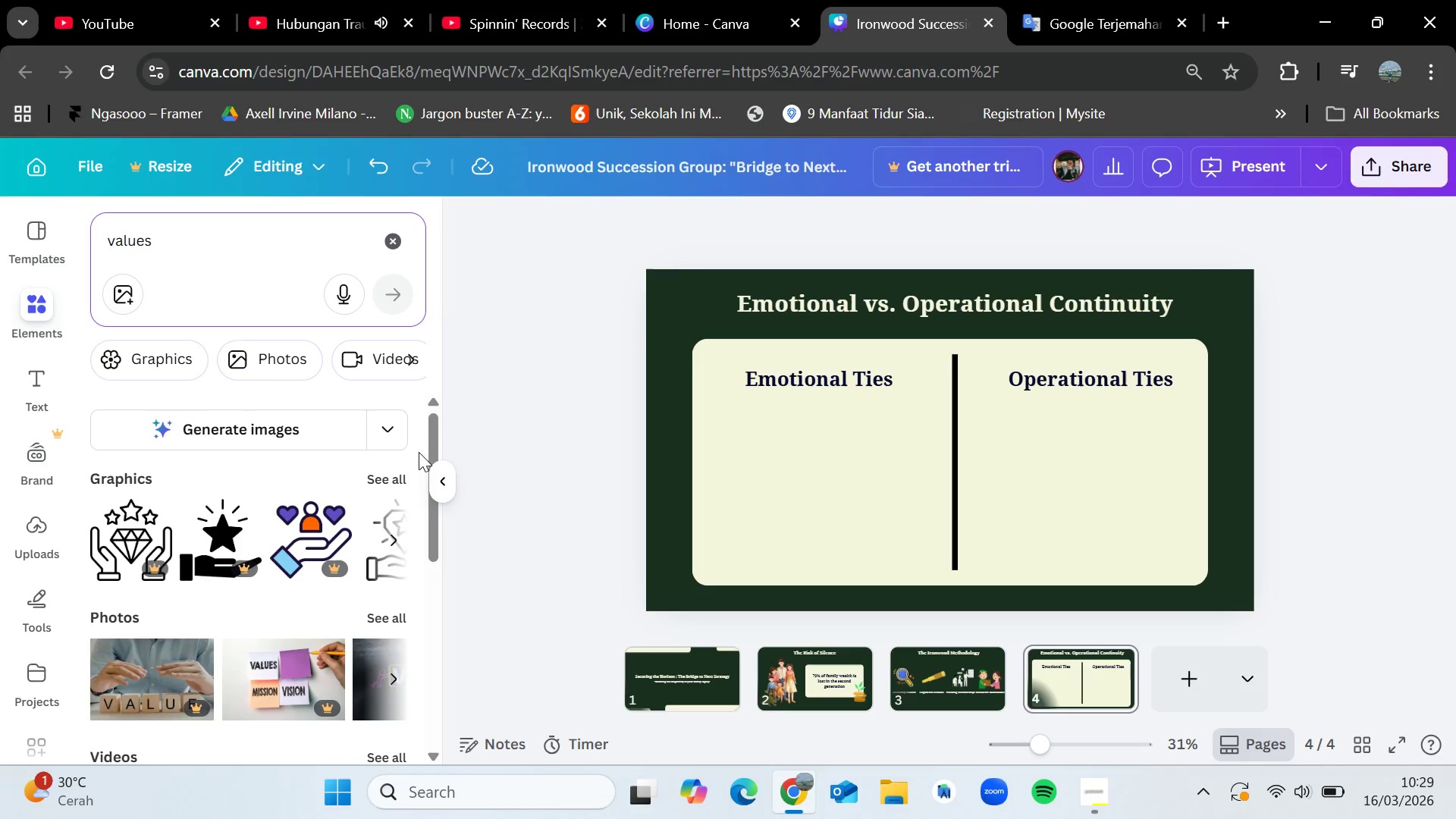 
left_click([401, 482])
 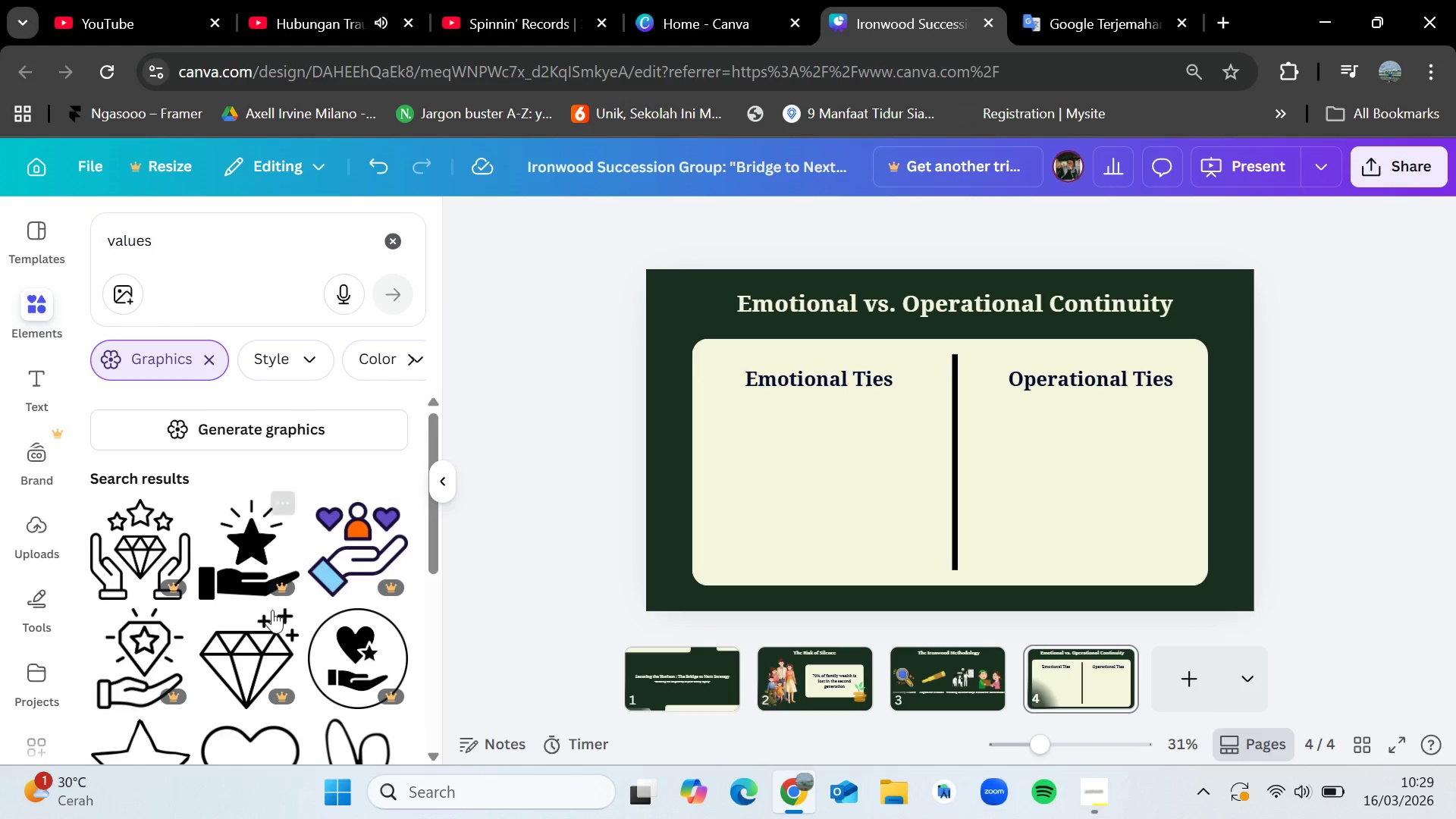 
scroll: coordinate [297, 660], scroll_direction: down, amount: 8.0
 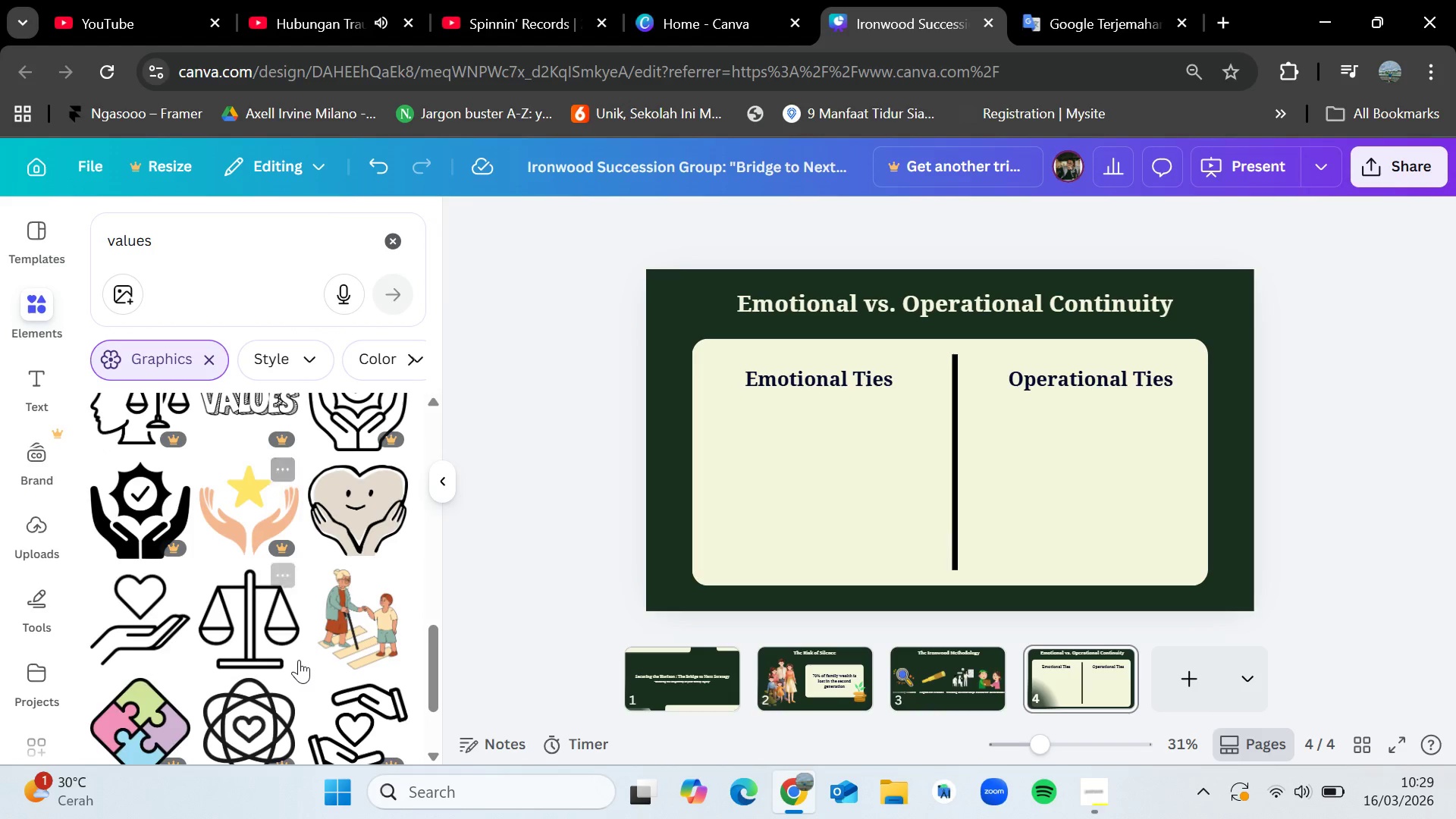 
scroll: coordinate [318, 667], scroll_direction: down, amount: 5.0
 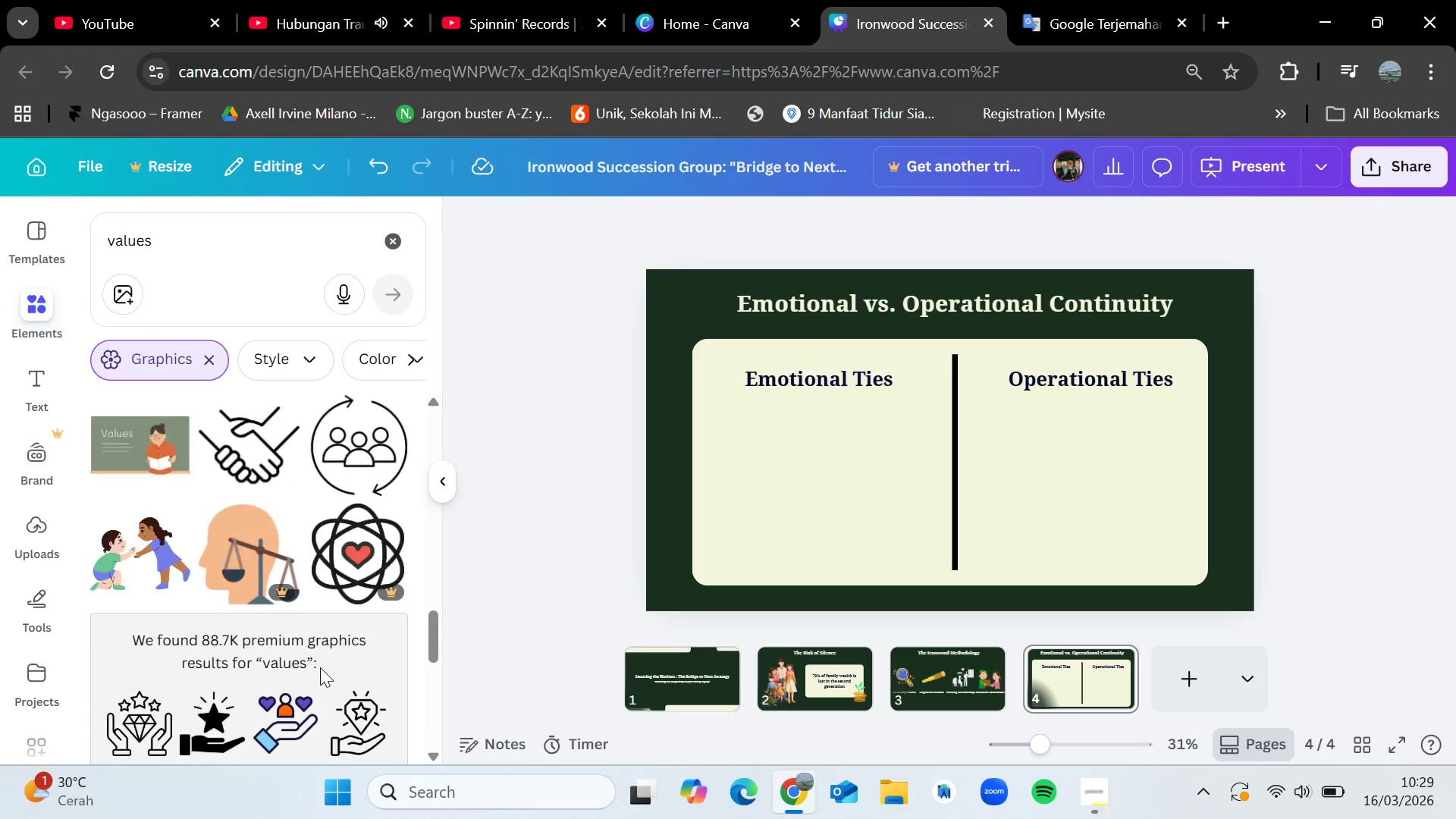 
scroll: coordinate [337, 667], scroll_direction: up, amount: 11.0
 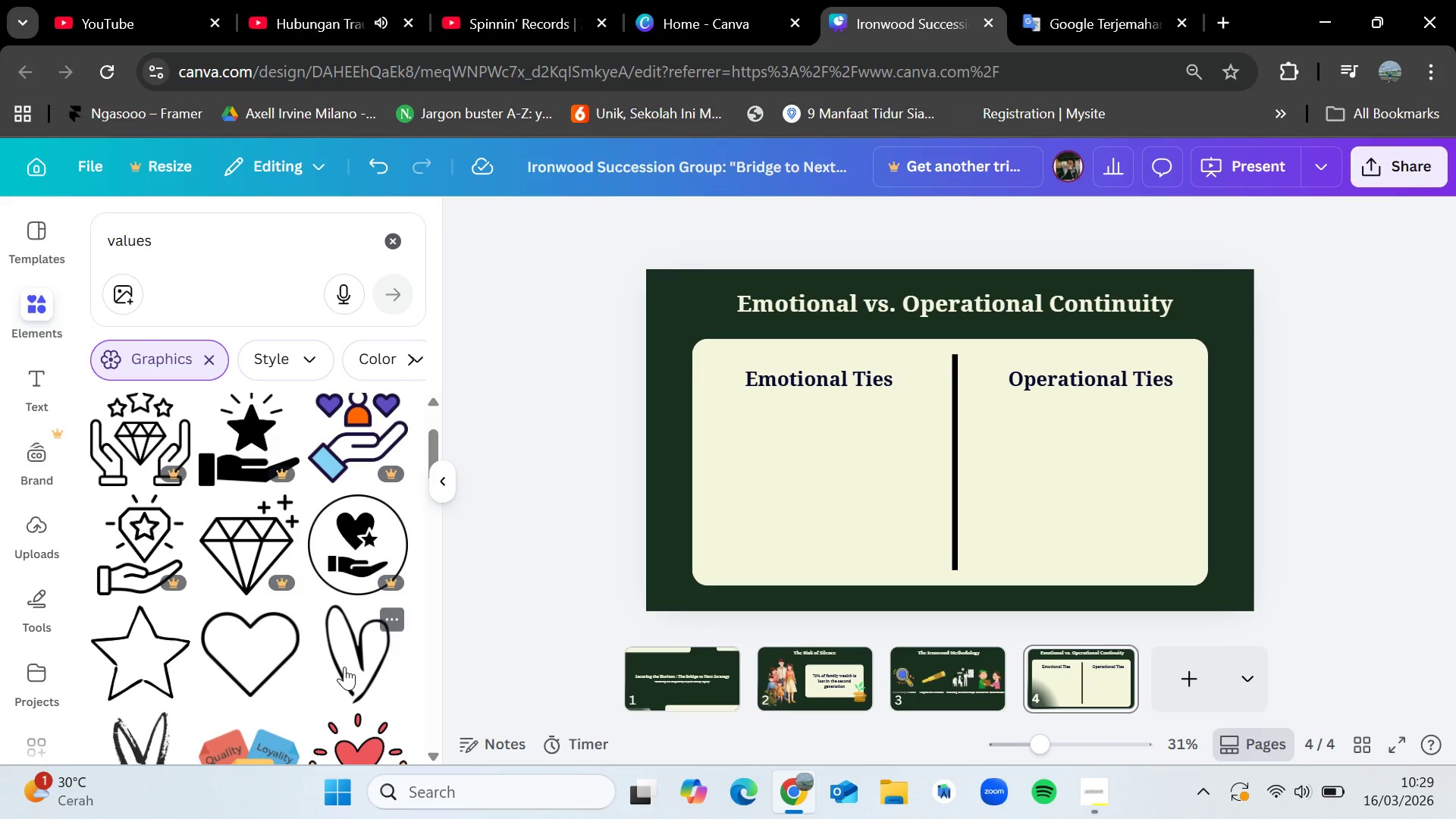 
wait(5.29)
 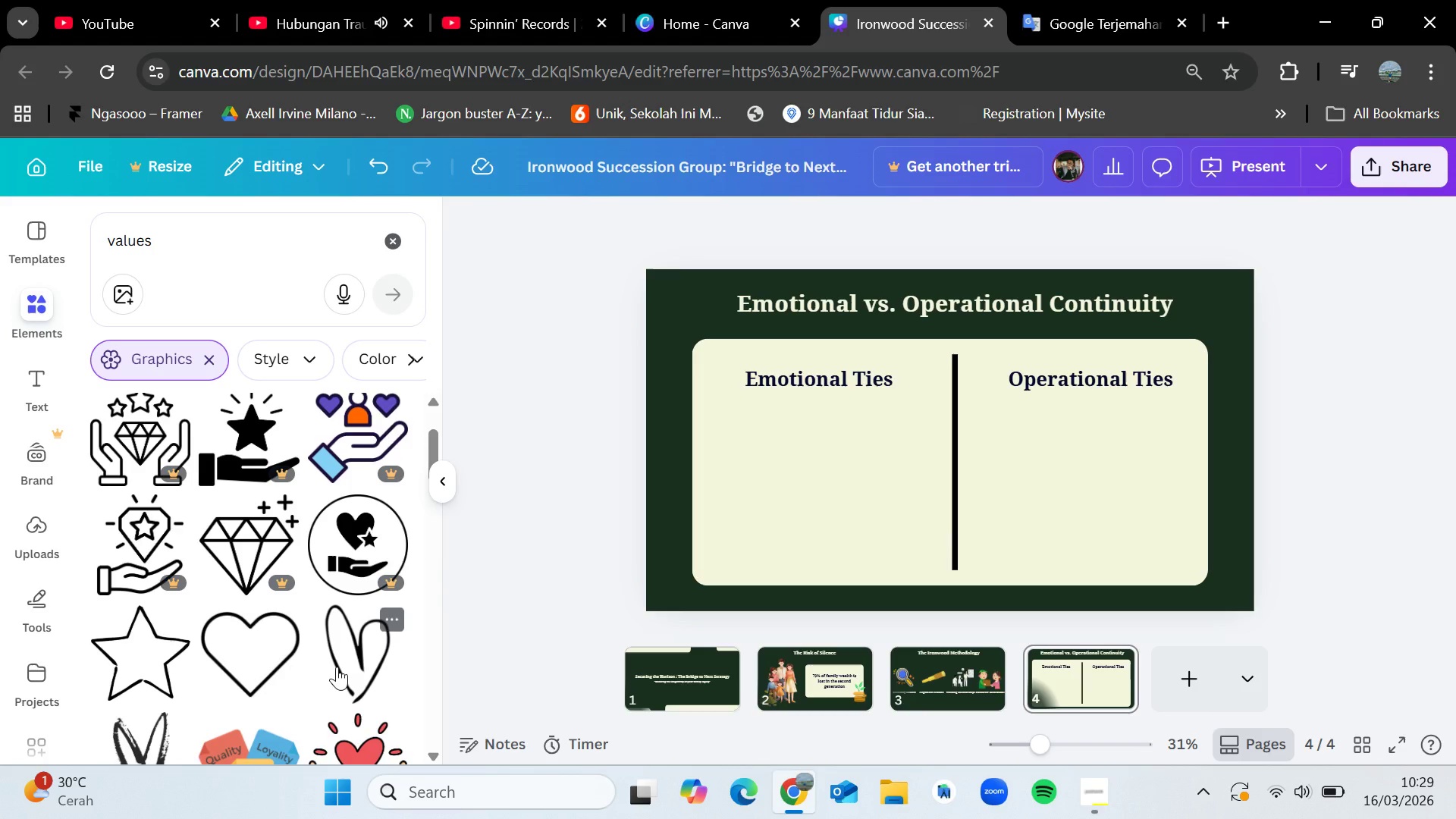 
left_click([387, 232])
 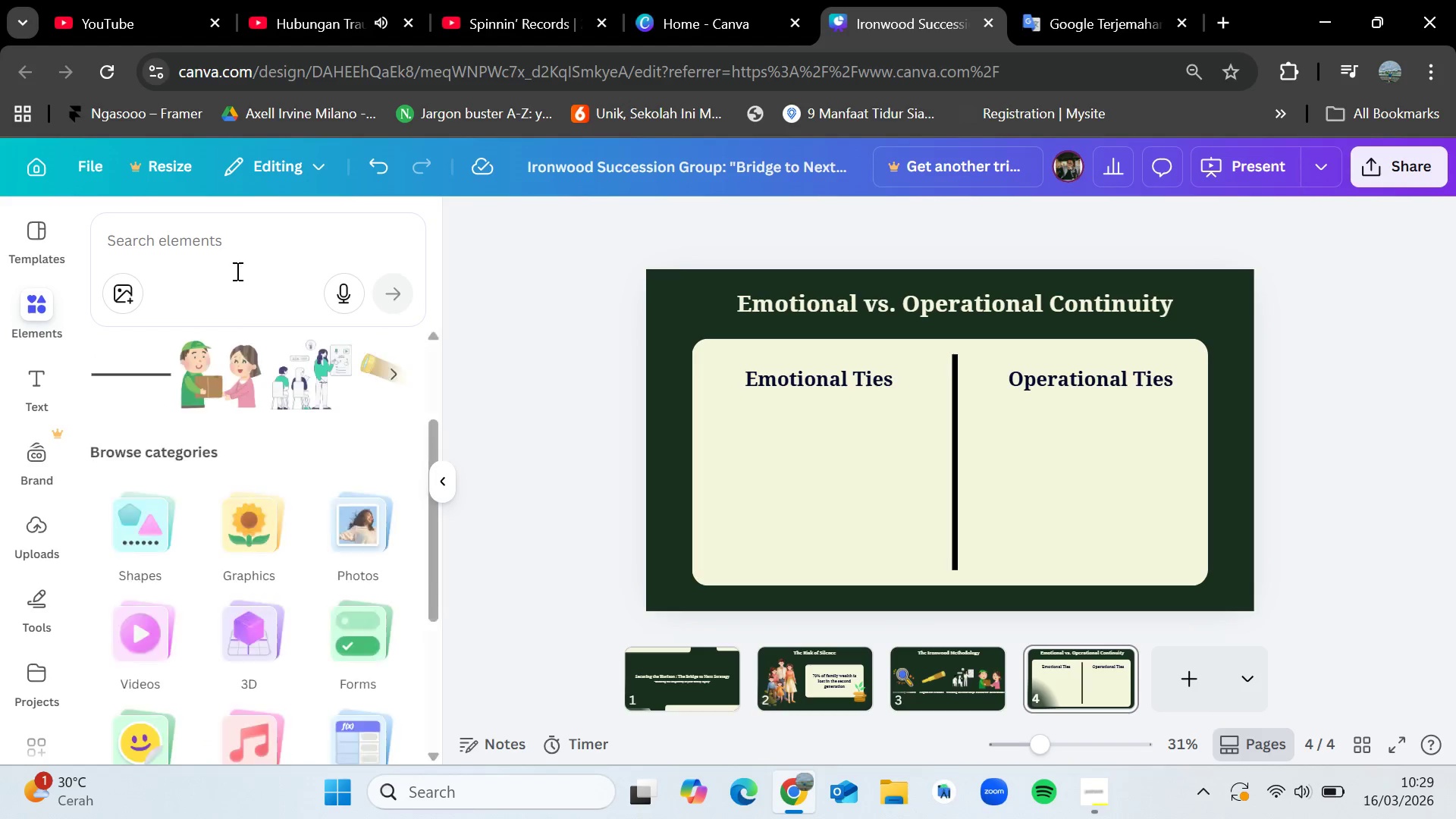 
left_click([236, 268])
 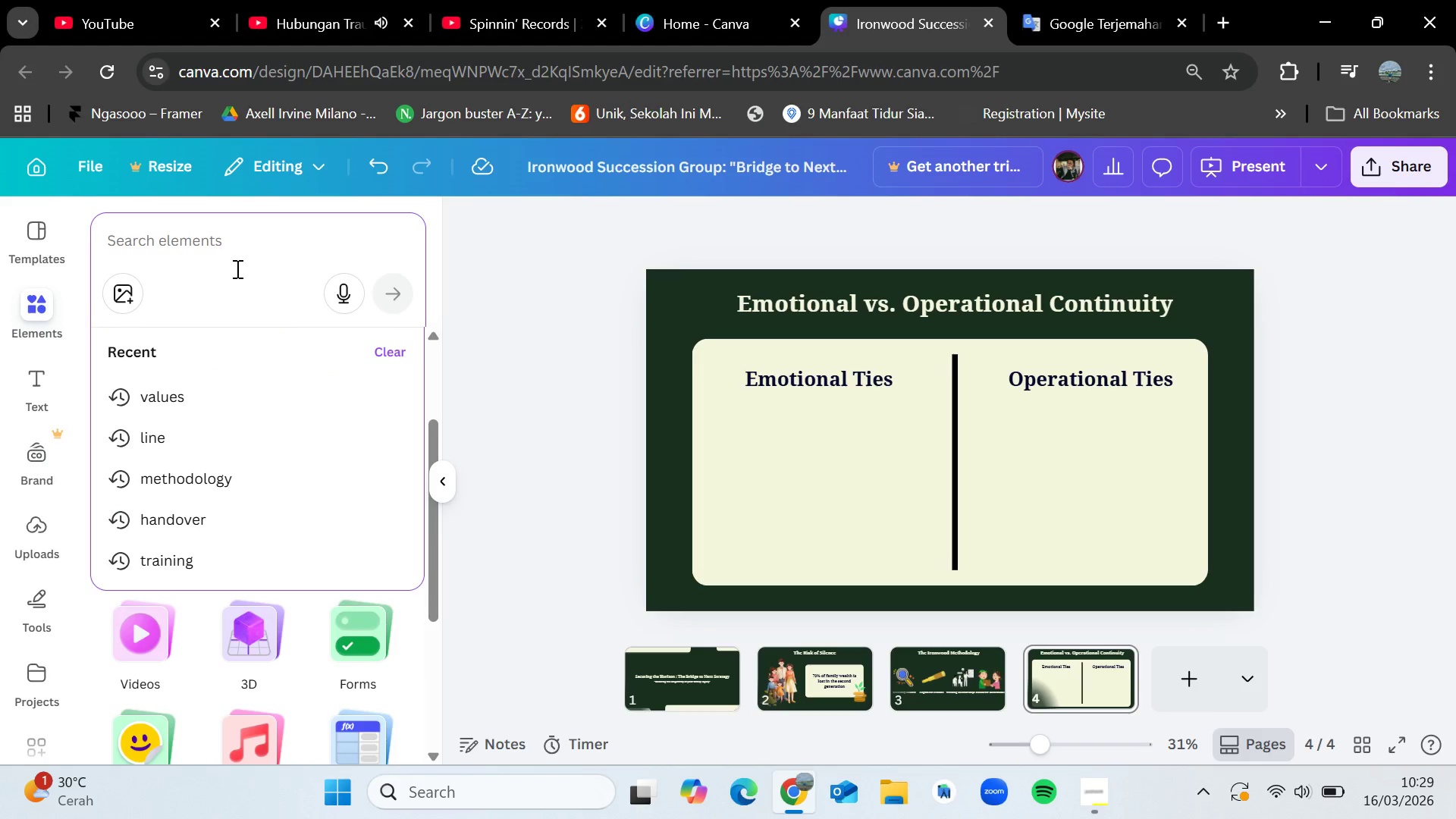 
type(gold)
 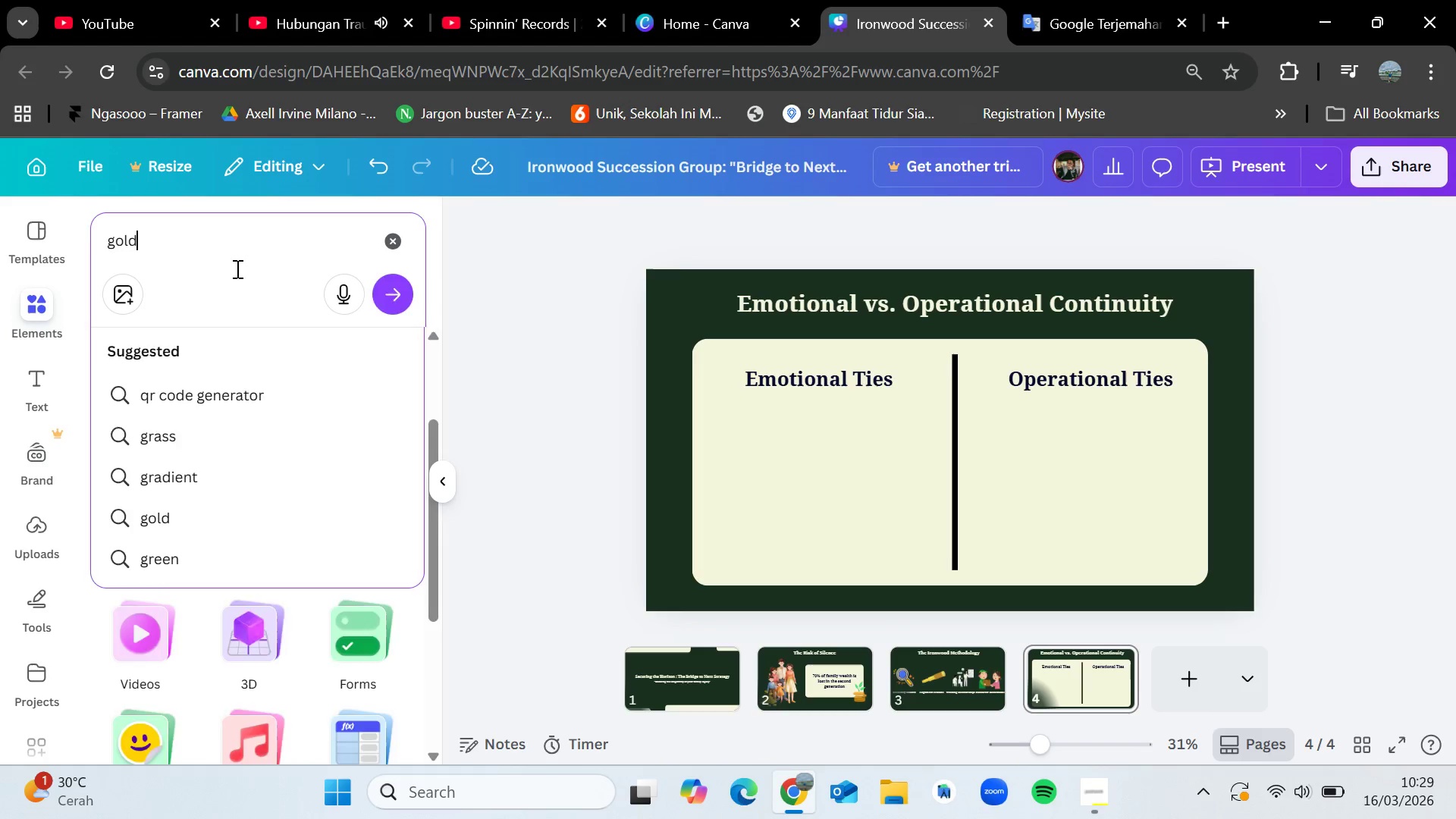 
key(Enter)
 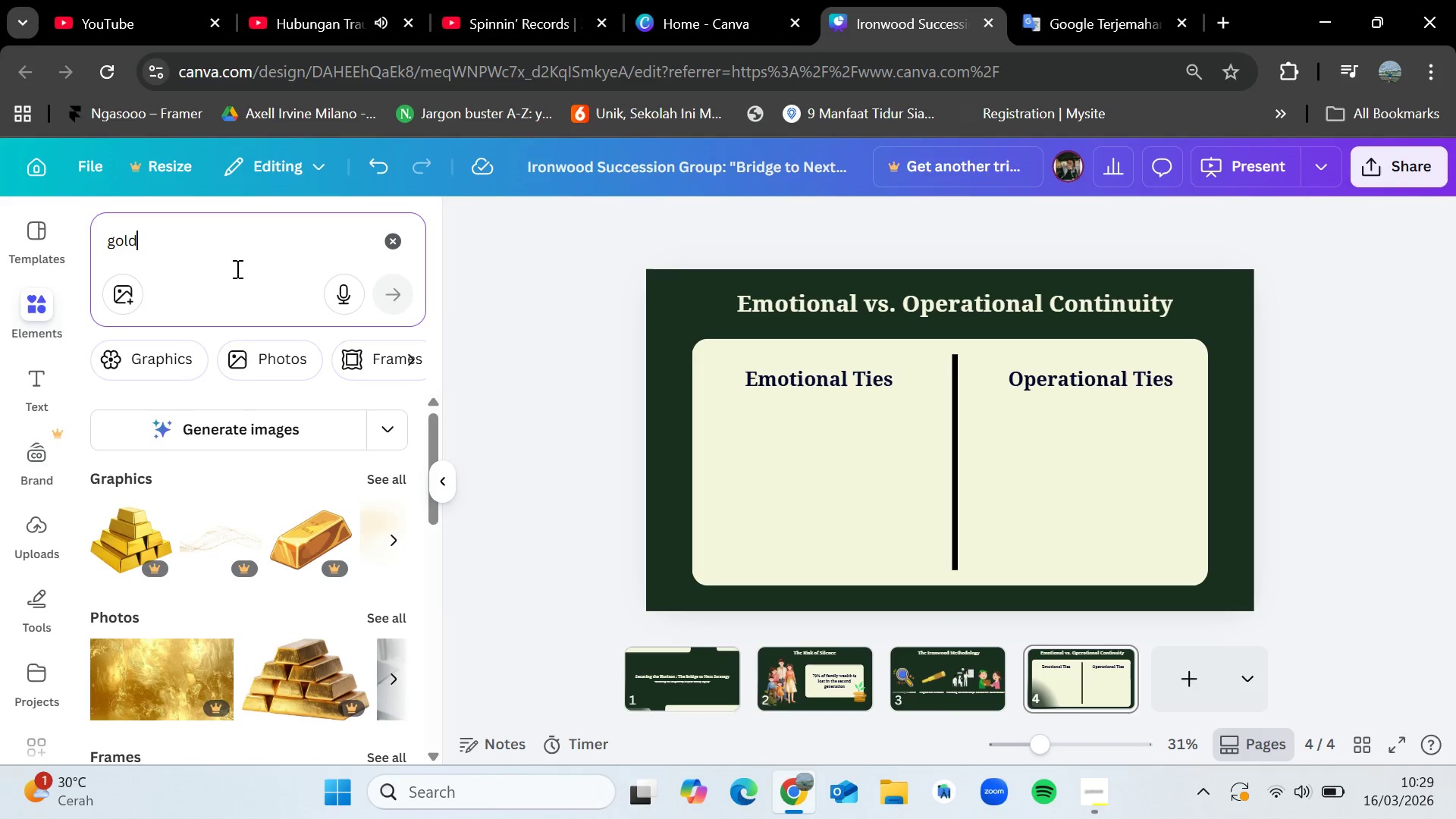 
wait(9.11)
 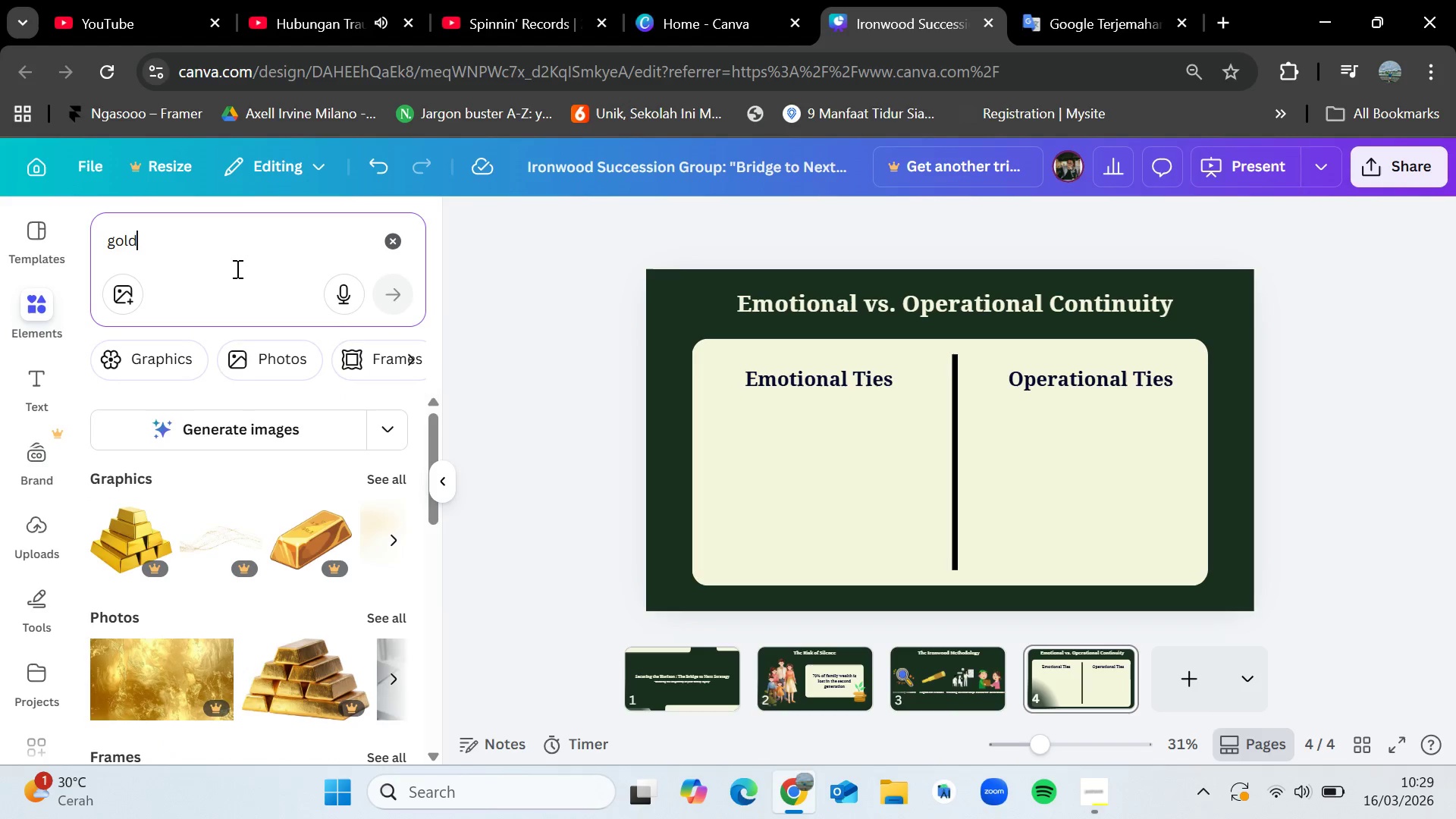 
hold_key(key=Backspace, duration=0.72)
 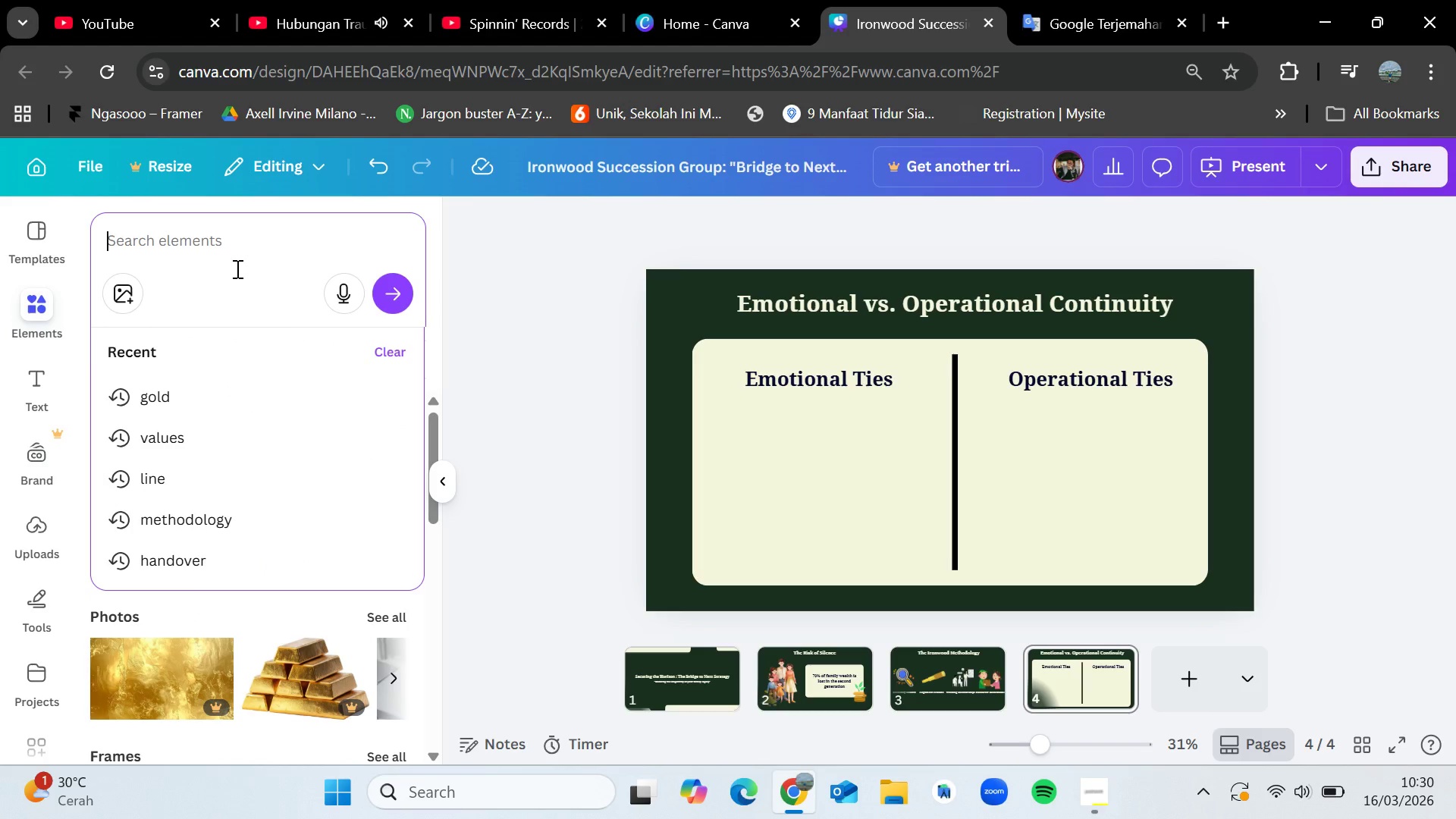 
type(diaomond)
 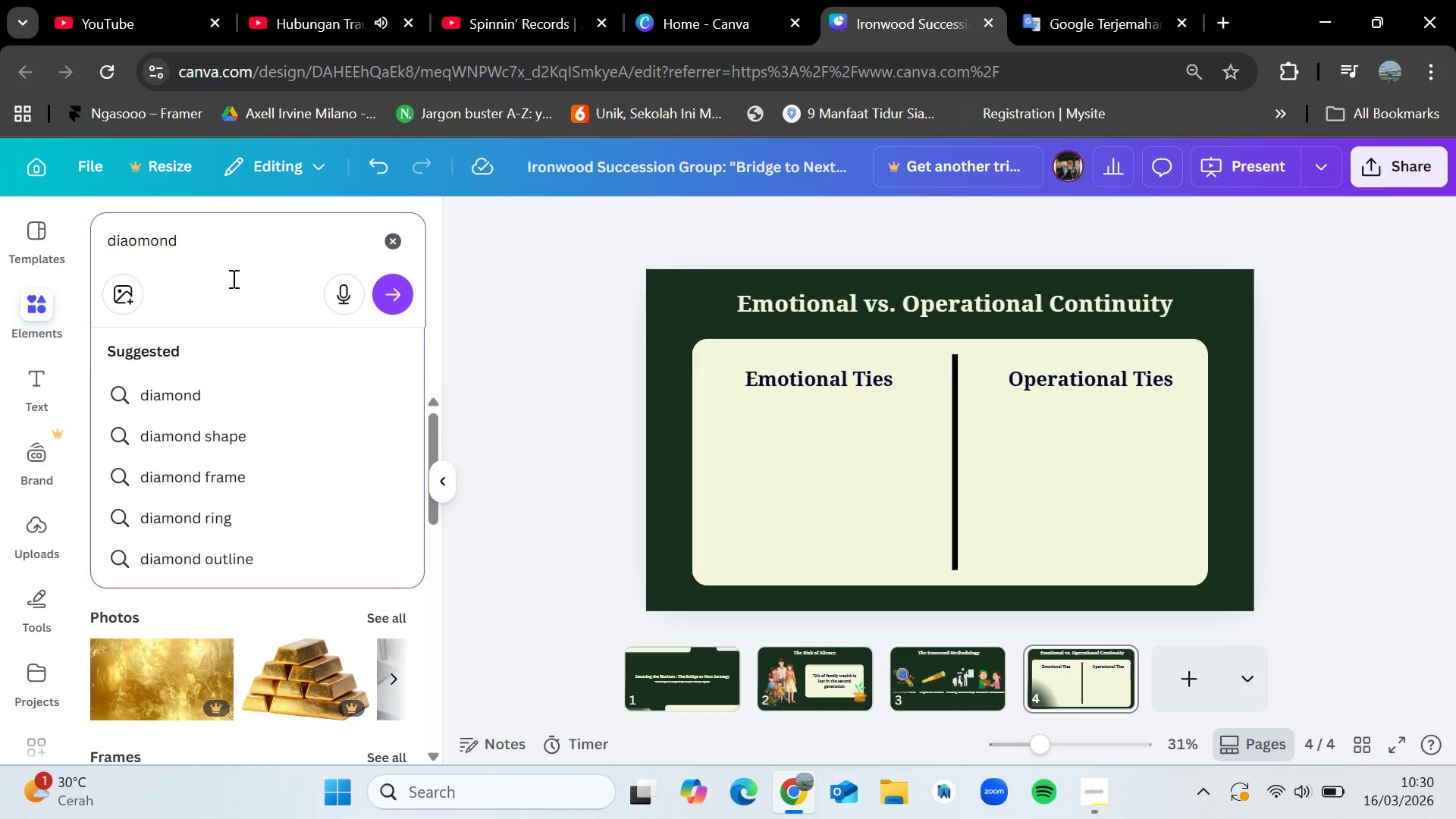 
left_click([218, 394])
 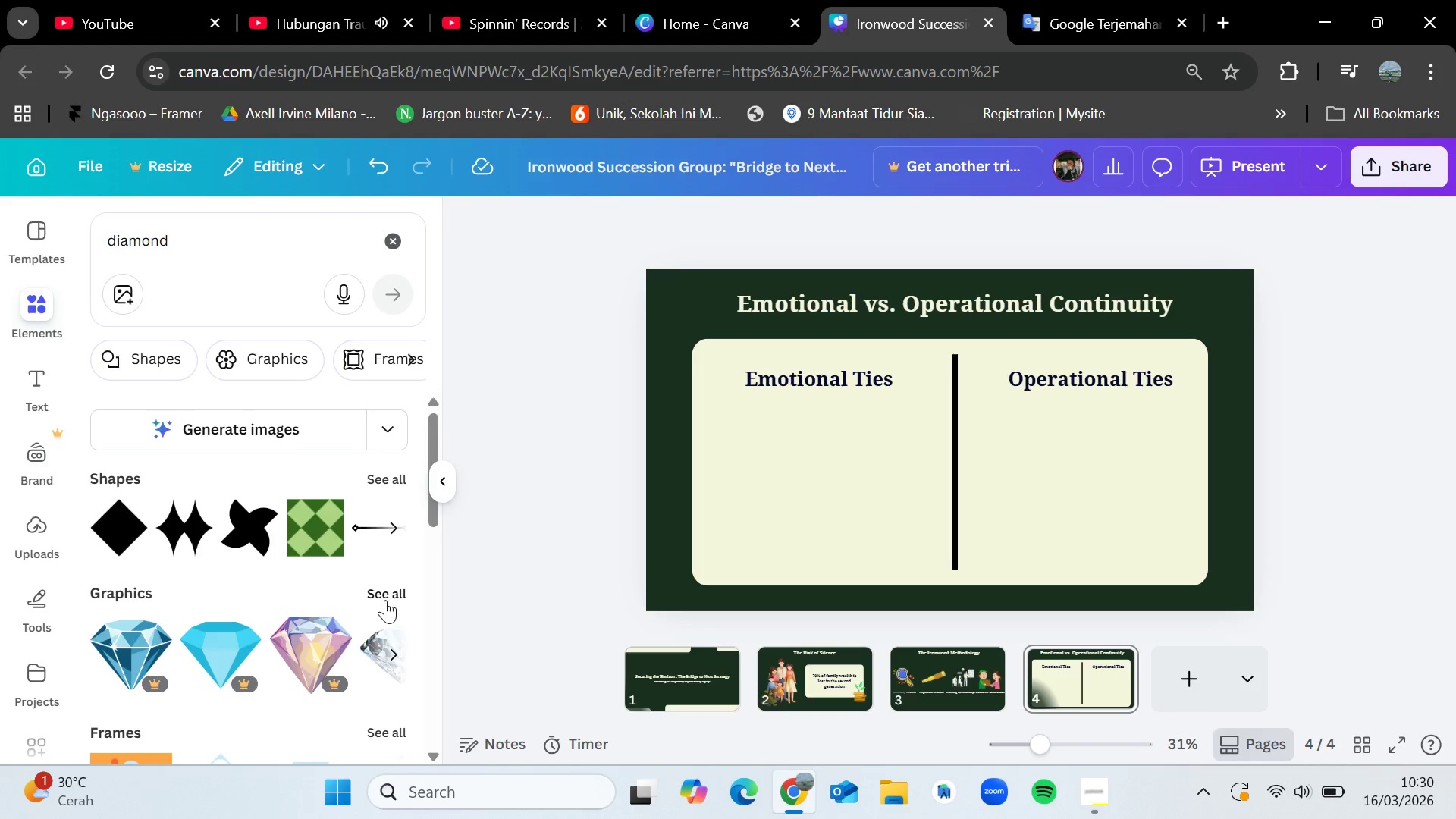 
left_click([392, 599])
 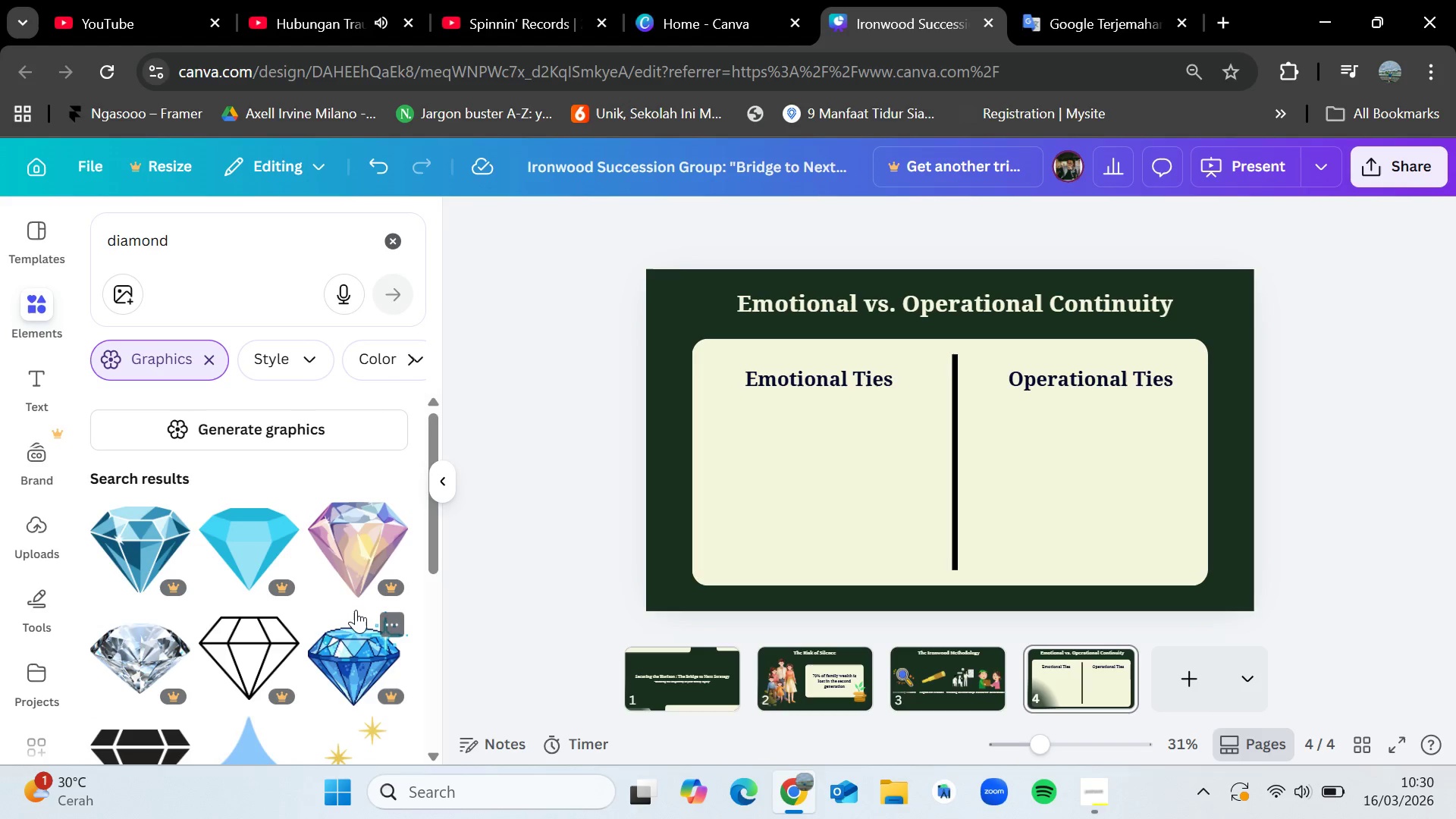 
scroll: coordinate [337, 615], scroll_direction: down, amount: 6.0
 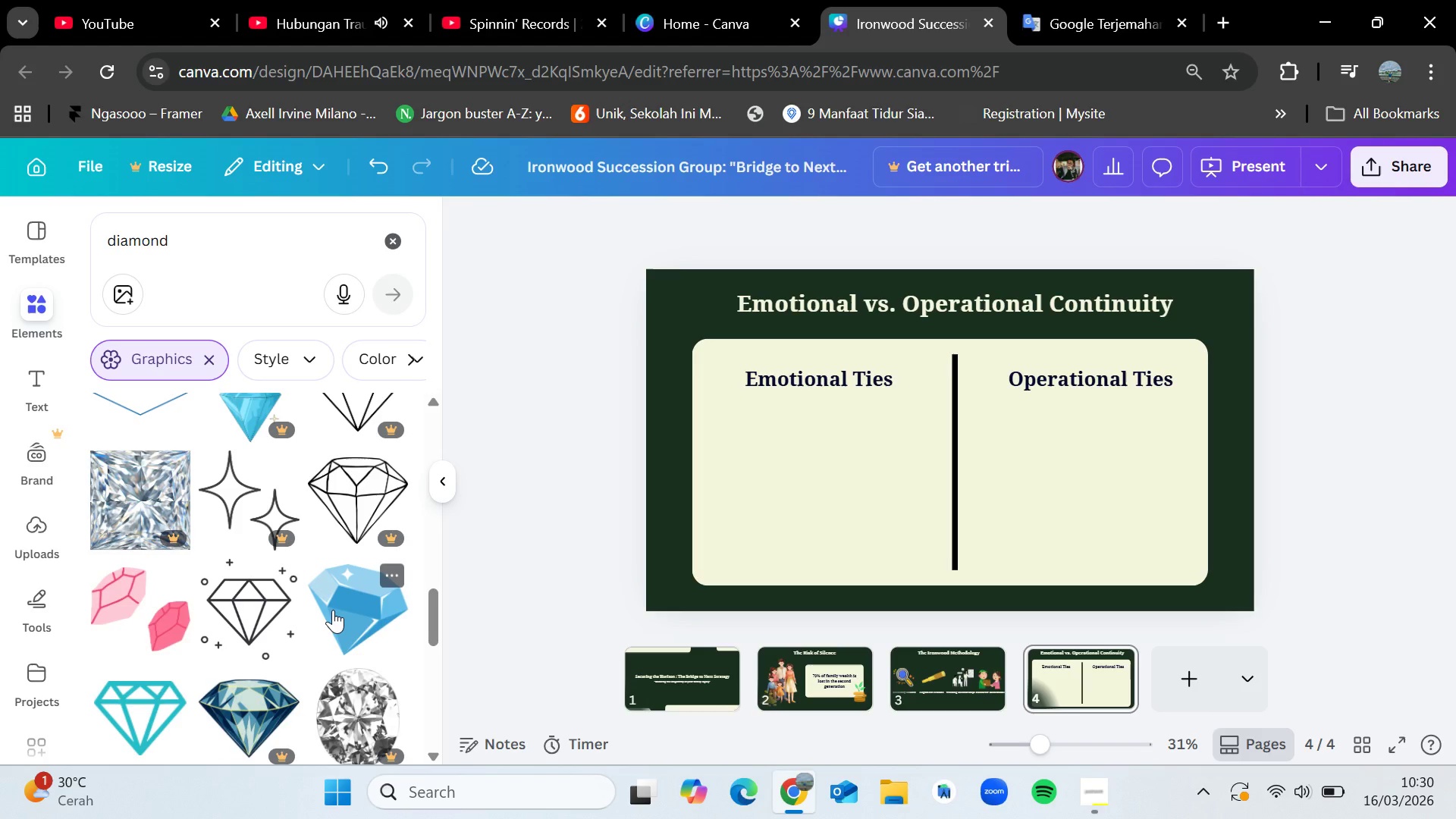 
left_click_drag(start_coordinate=[333, 610], to_coordinate=[790, 419])
 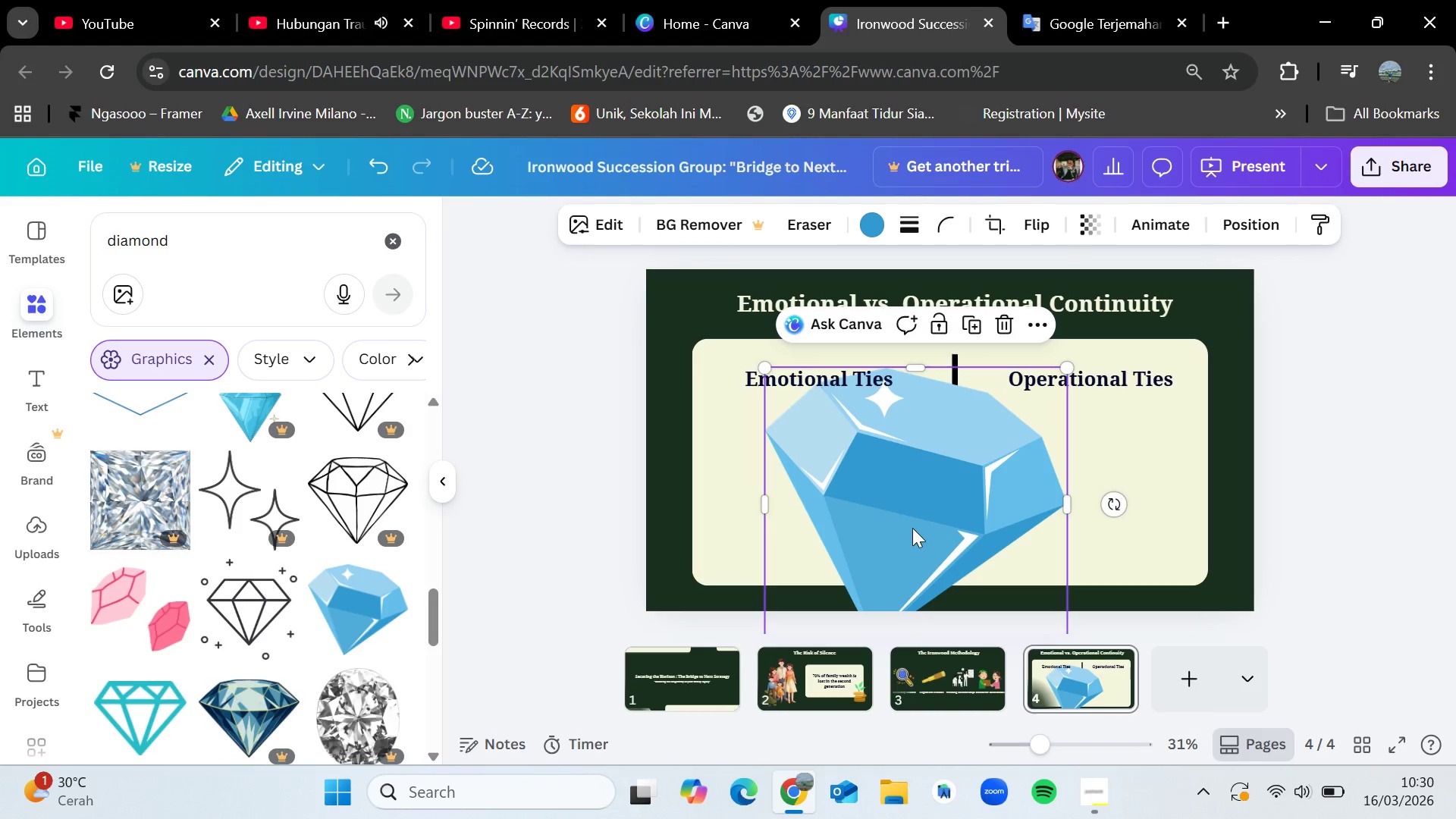 
left_click_drag(start_coordinate=[893, 517], to_coordinate=[880, 470])
 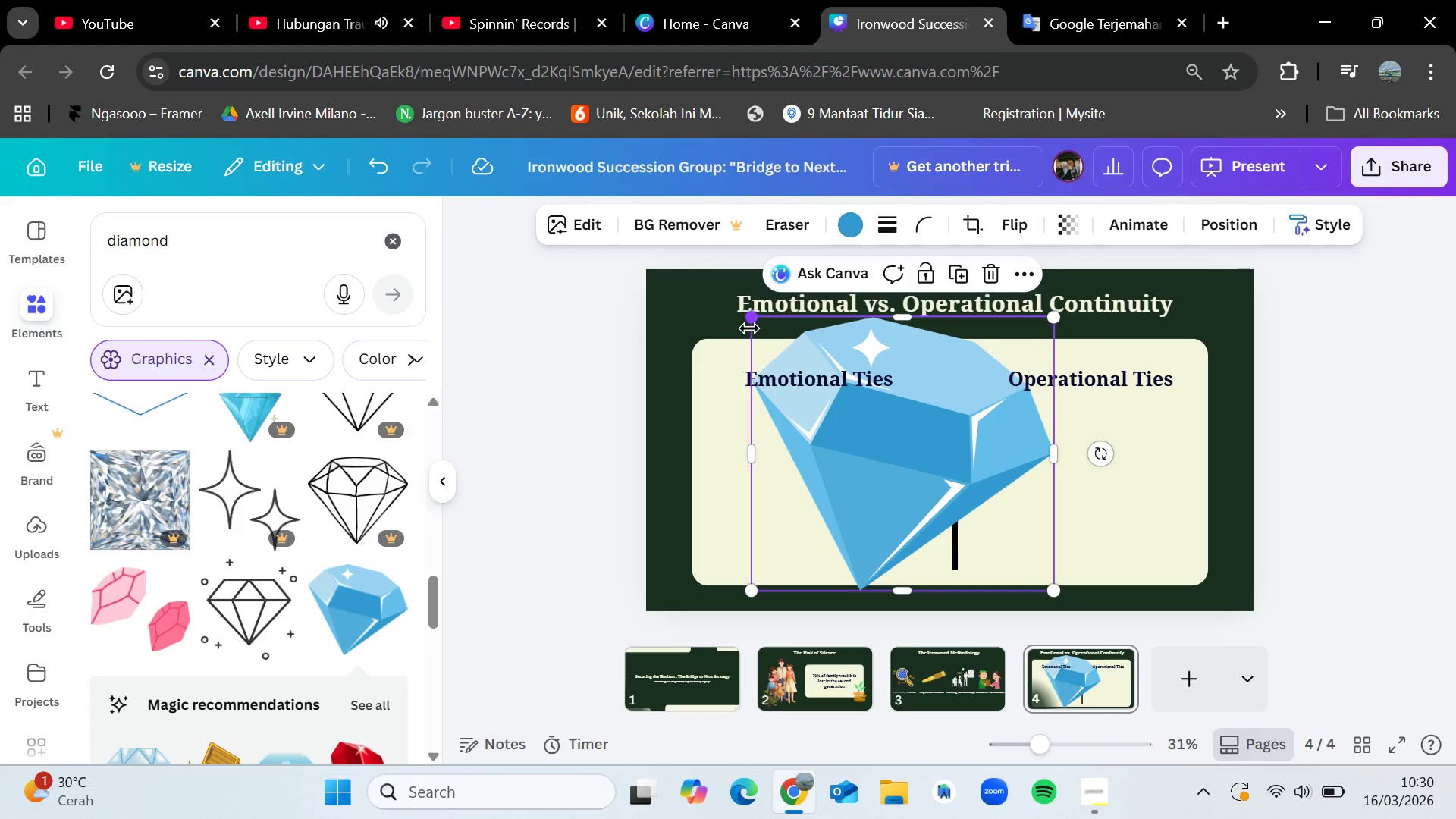 
left_click_drag(start_coordinate=[750, 330], to_coordinate=[755, 334])
 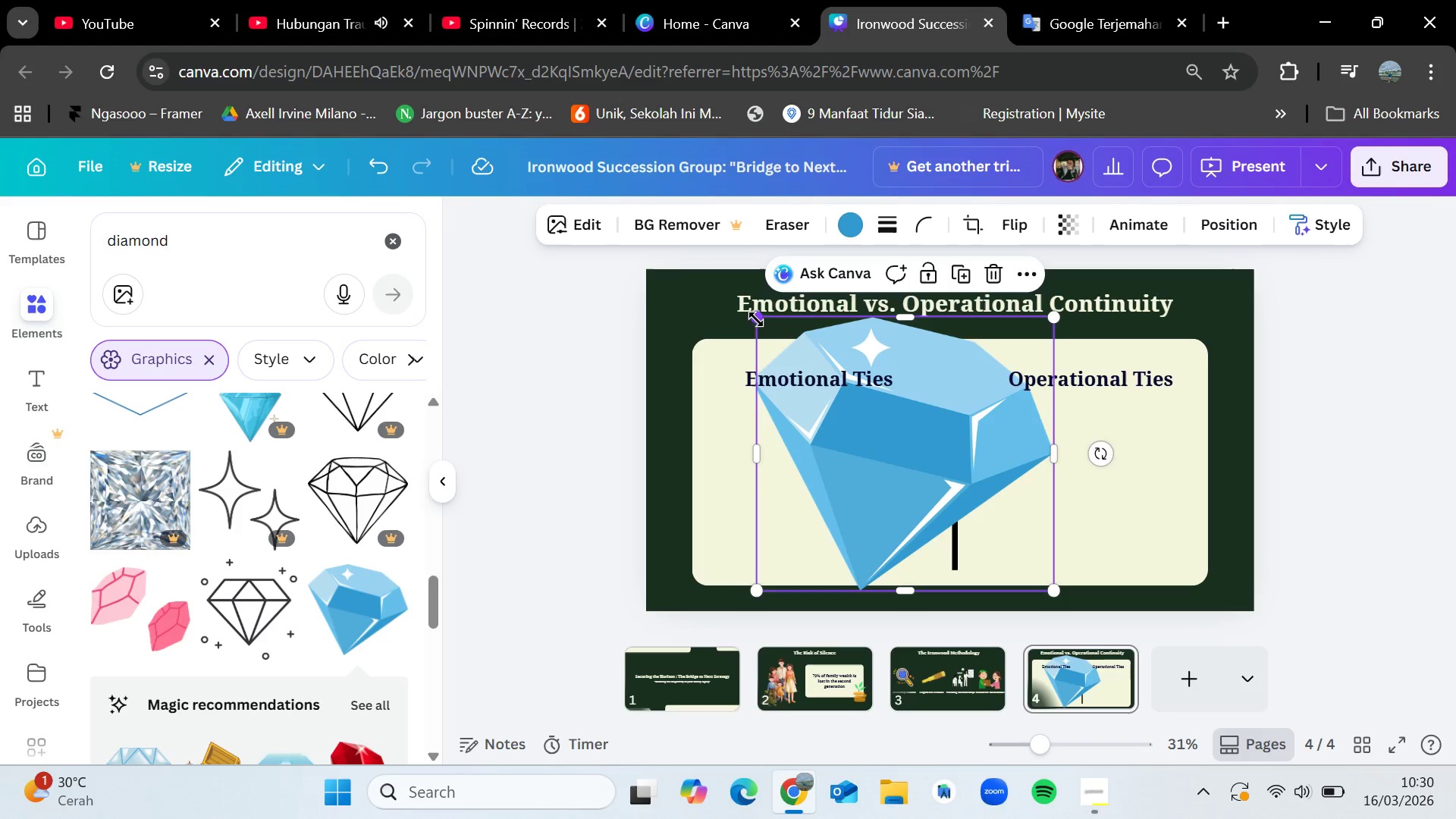 
left_click_drag(start_coordinate=[756, 319], to_coordinate=[906, 448])
 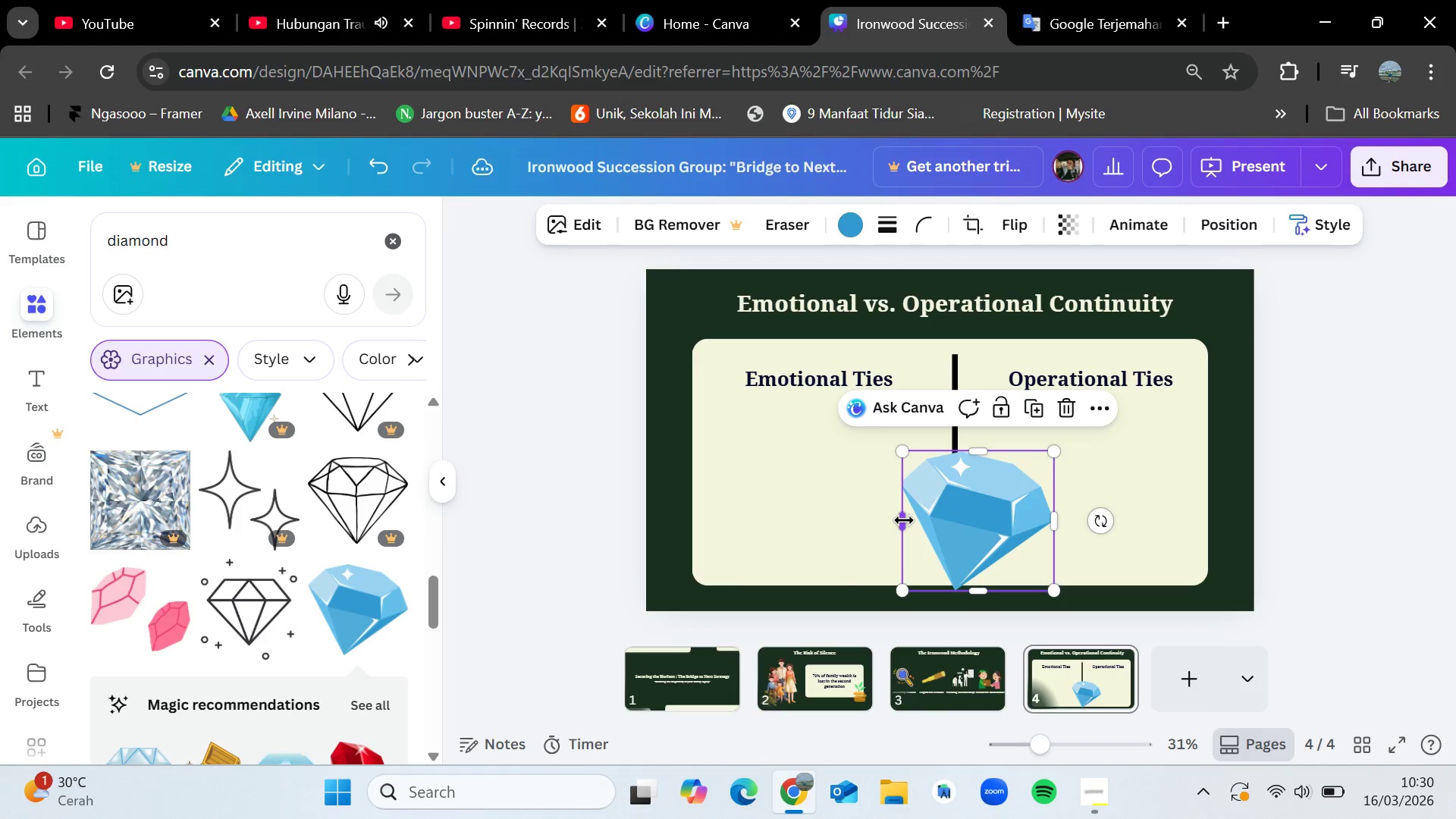 
left_click_drag(start_coordinate=[904, 520], to_coordinate=[892, 520])
 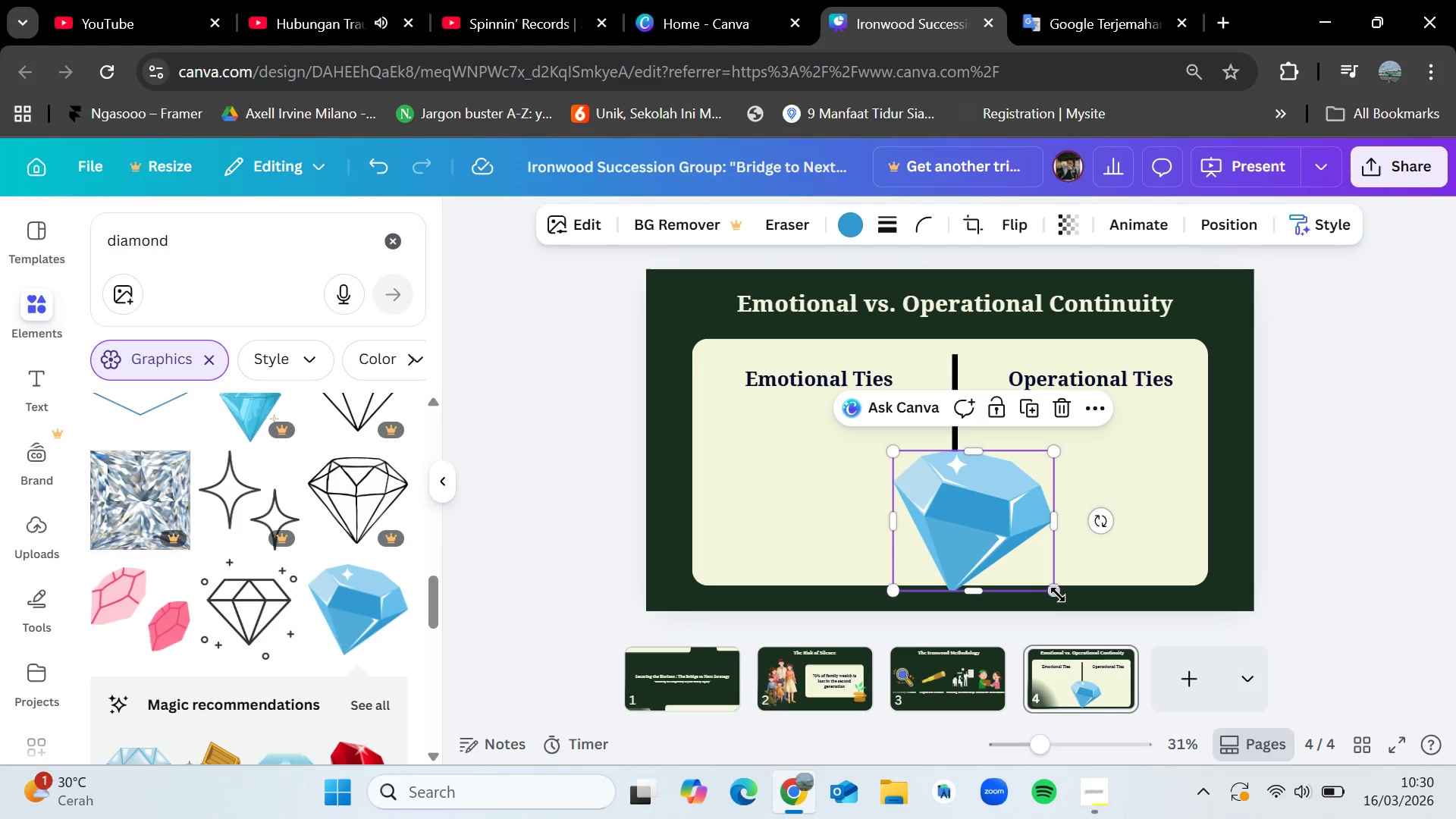 
left_click_drag(start_coordinate=[1057, 594], to_coordinate=[972, 518])
 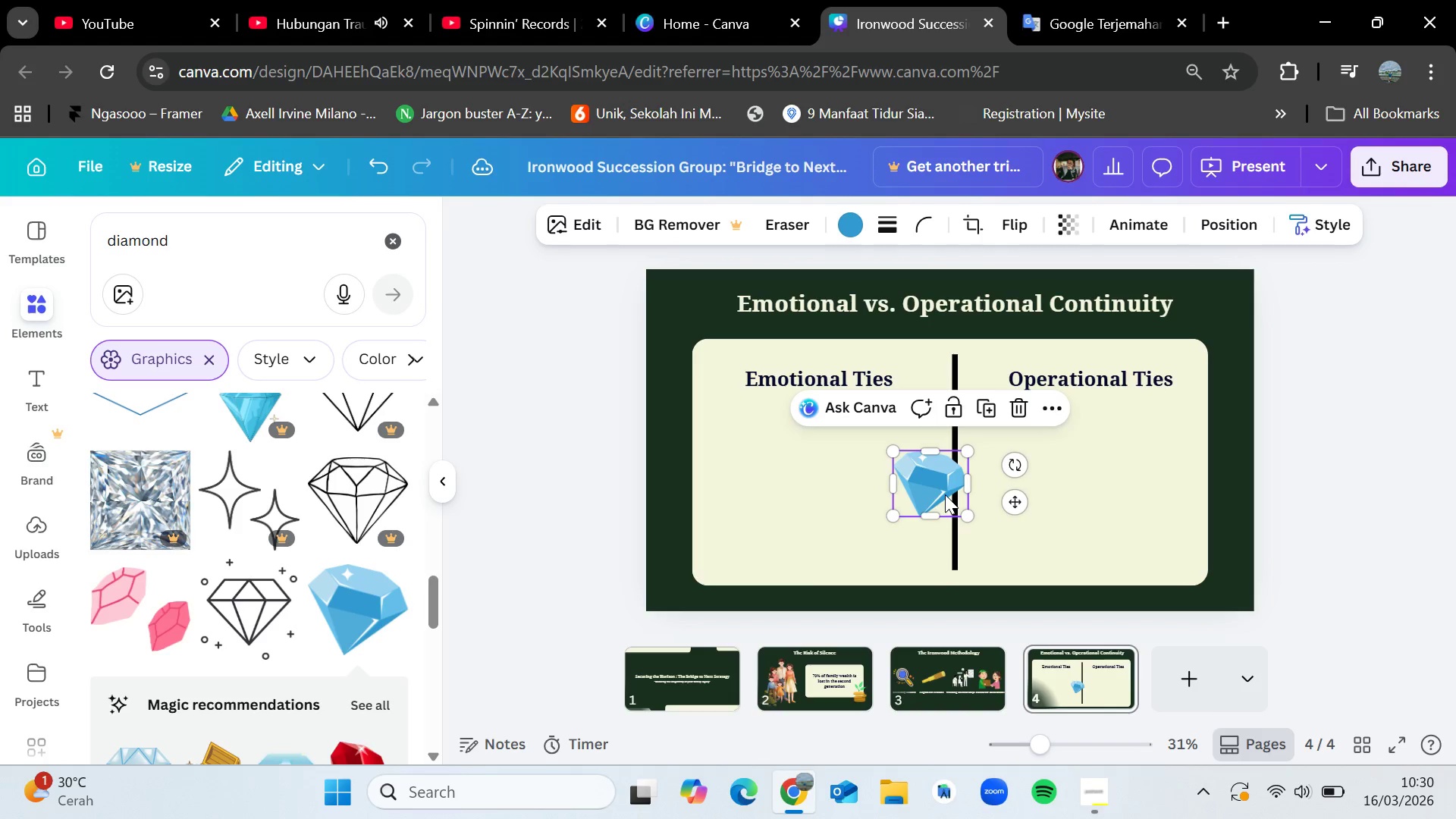 
left_click_drag(start_coordinate=[945, 494], to_coordinate=[762, 457])
 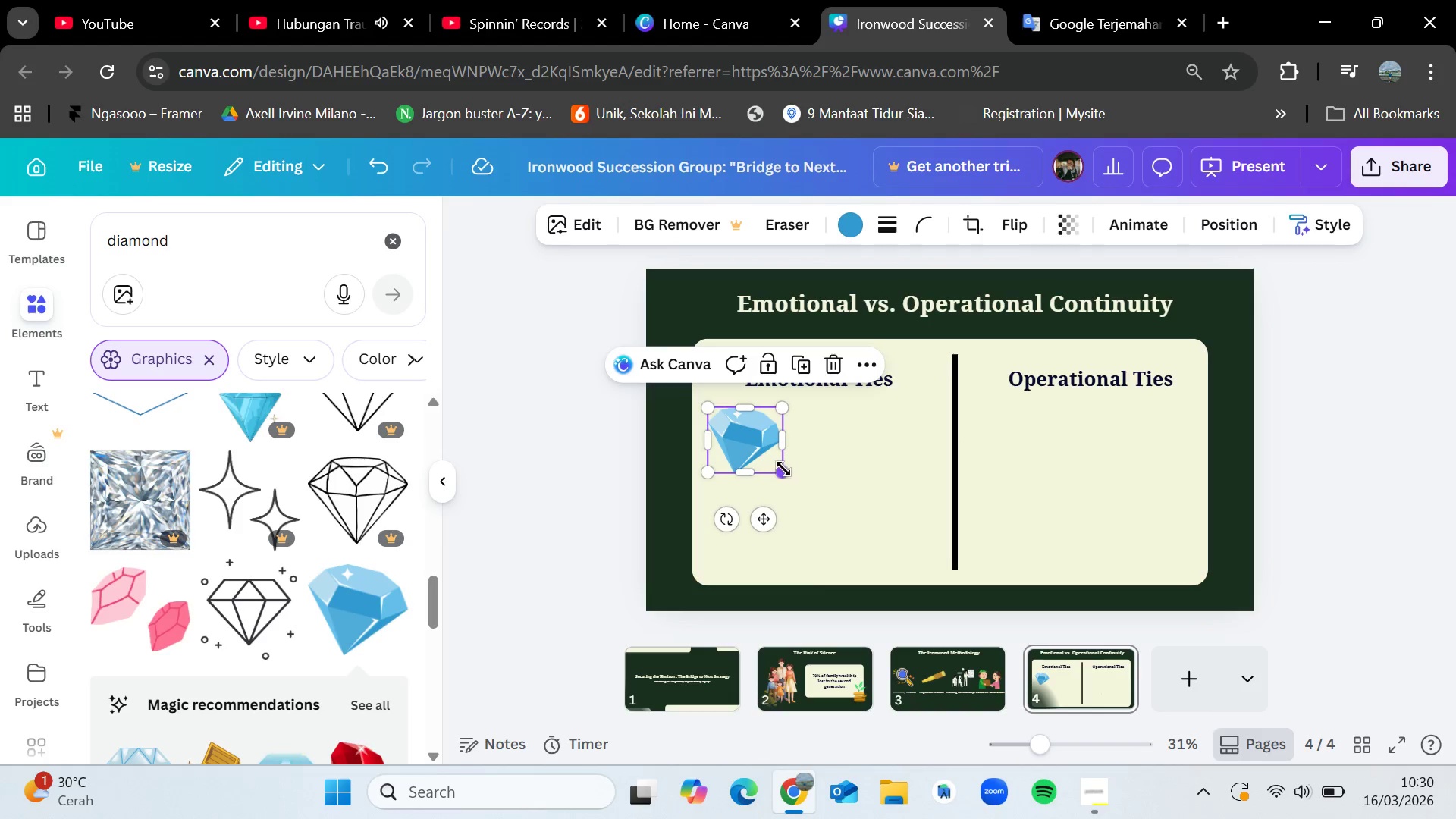 
left_click_drag(start_coordinate=[783, 469], to_coordinate=[763, 447])
 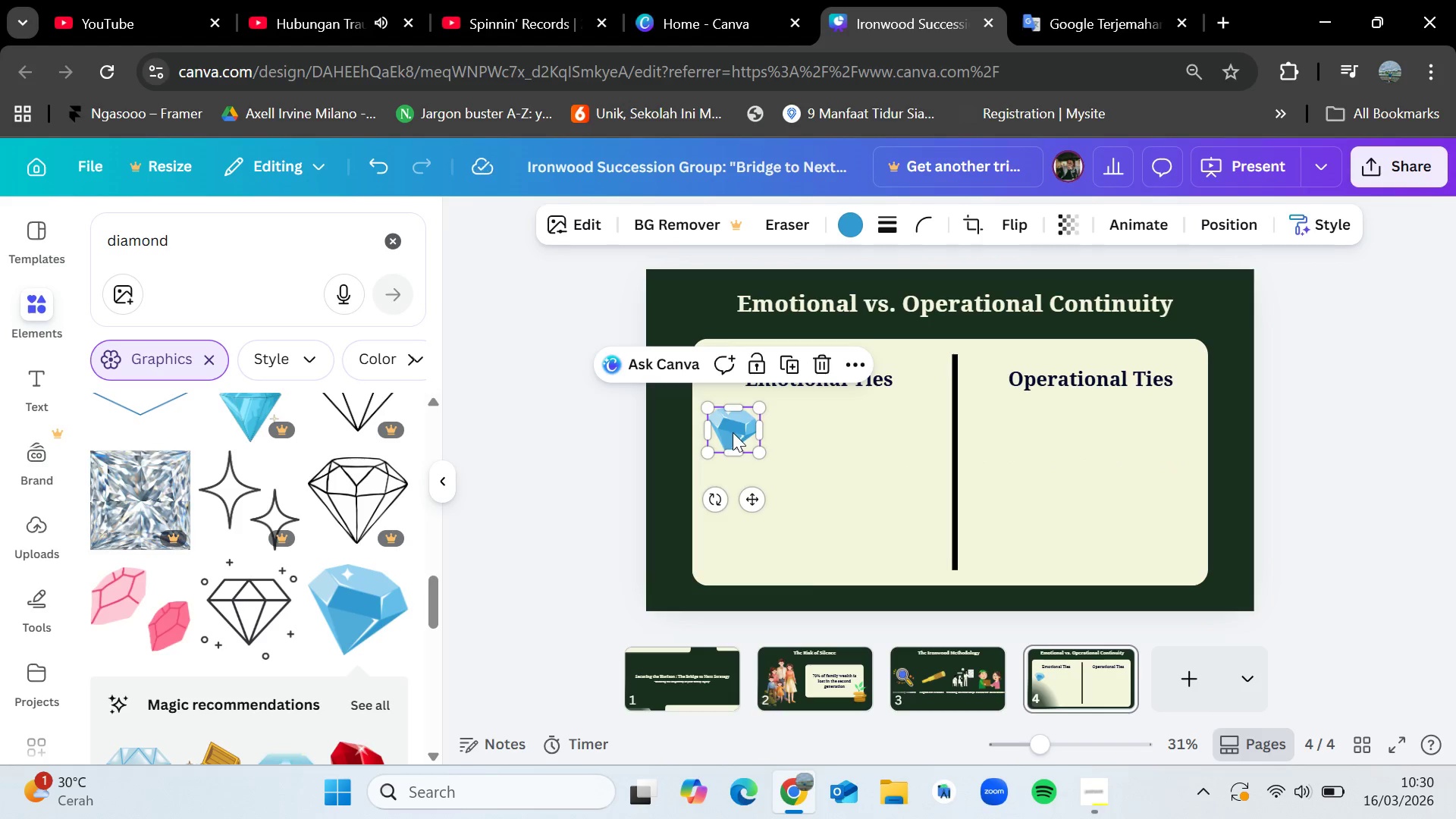 
left_click_drag(start_coordinate=[732, 432], to_coordinate=[745, 440])
 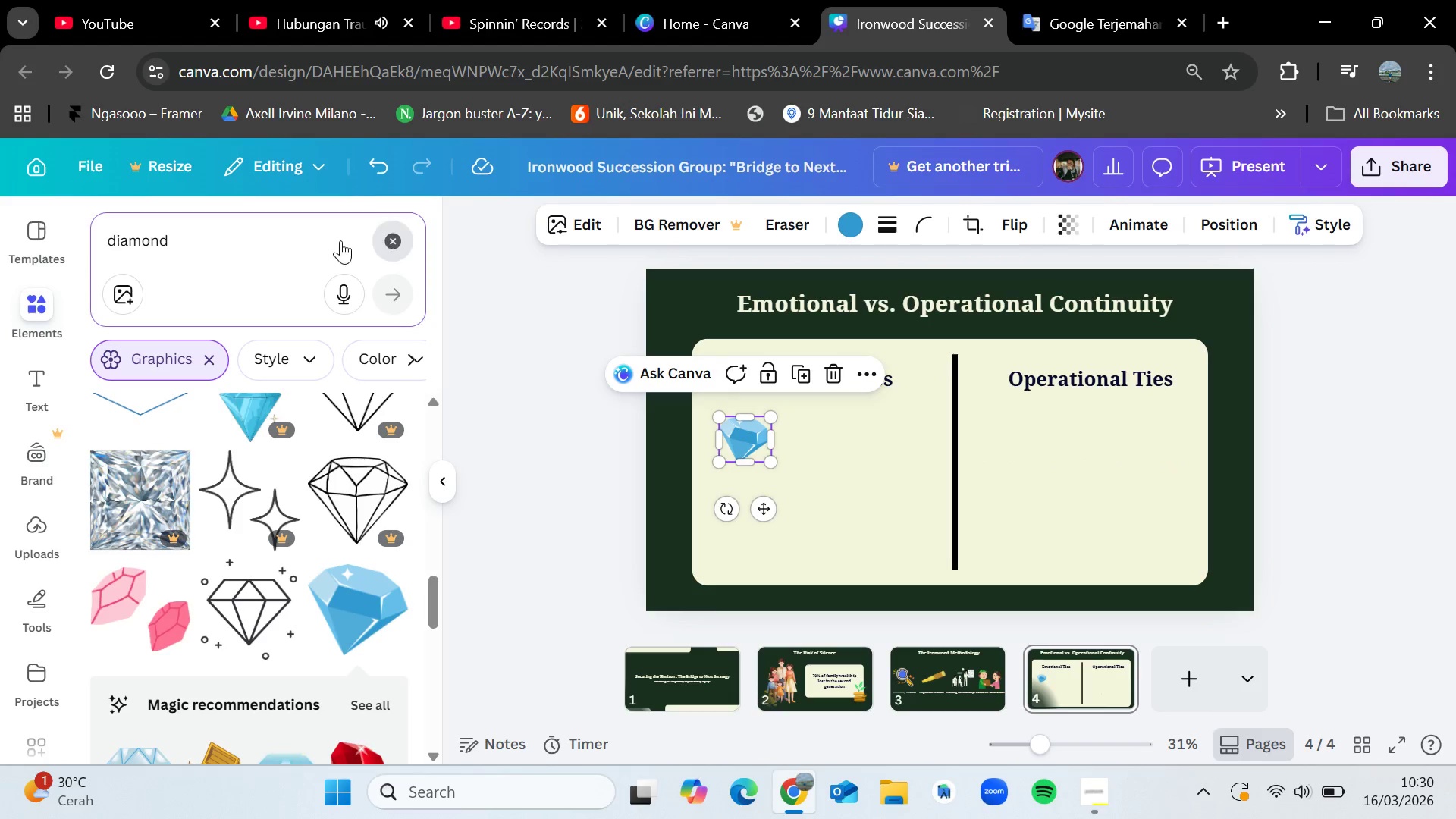 
left_click([253, 242])
 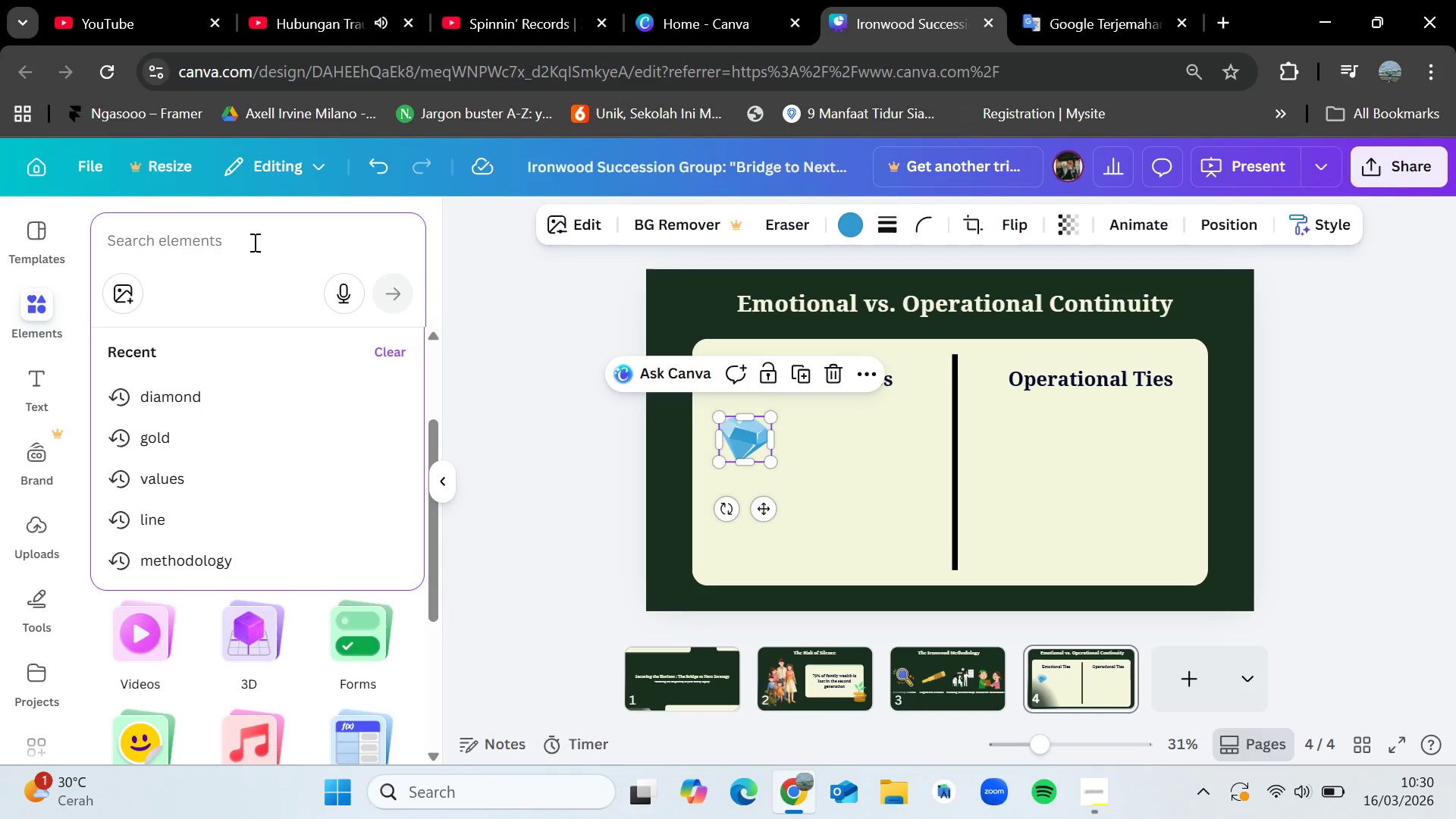 
type(history)
 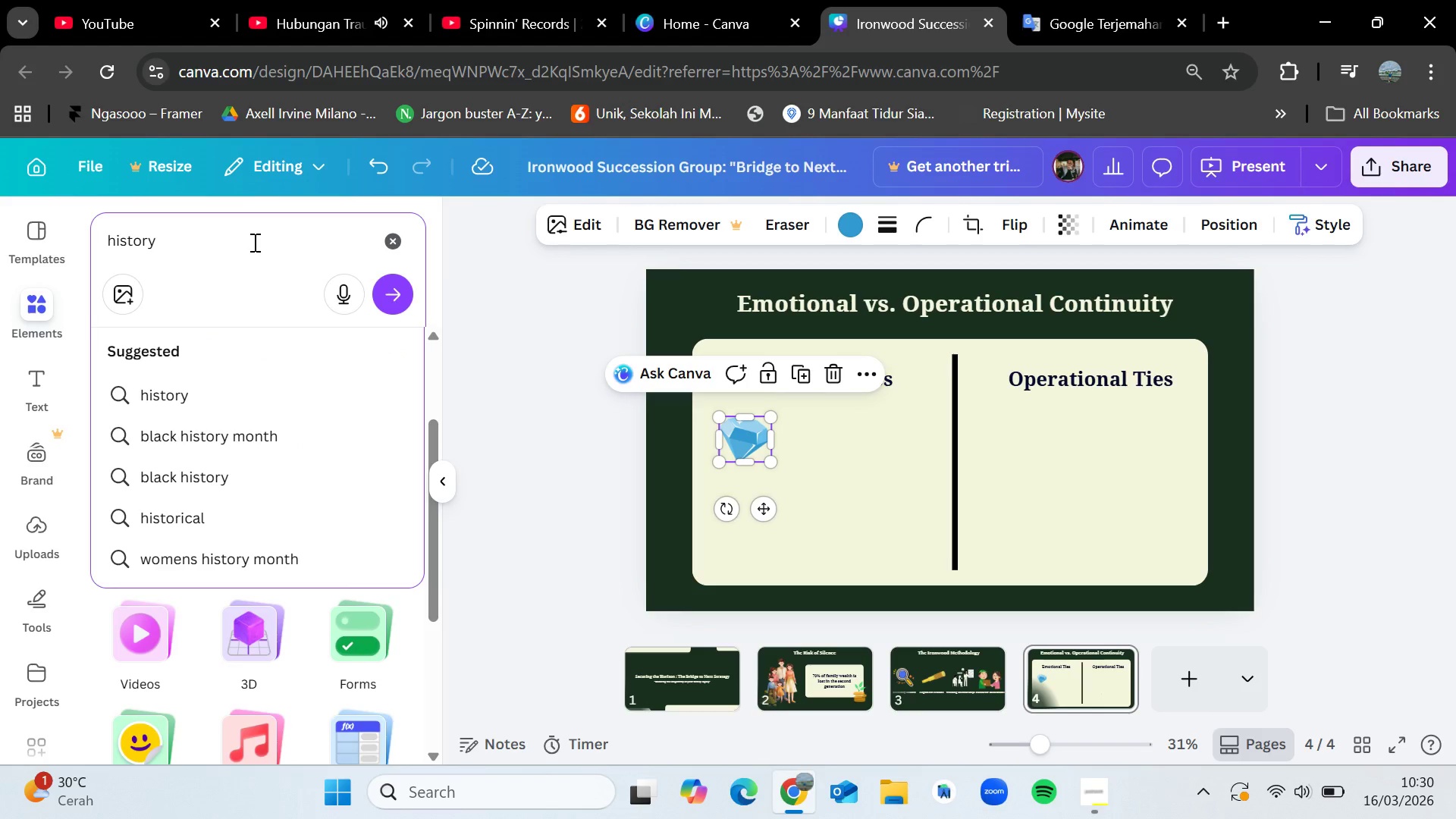 
key(Enter)
 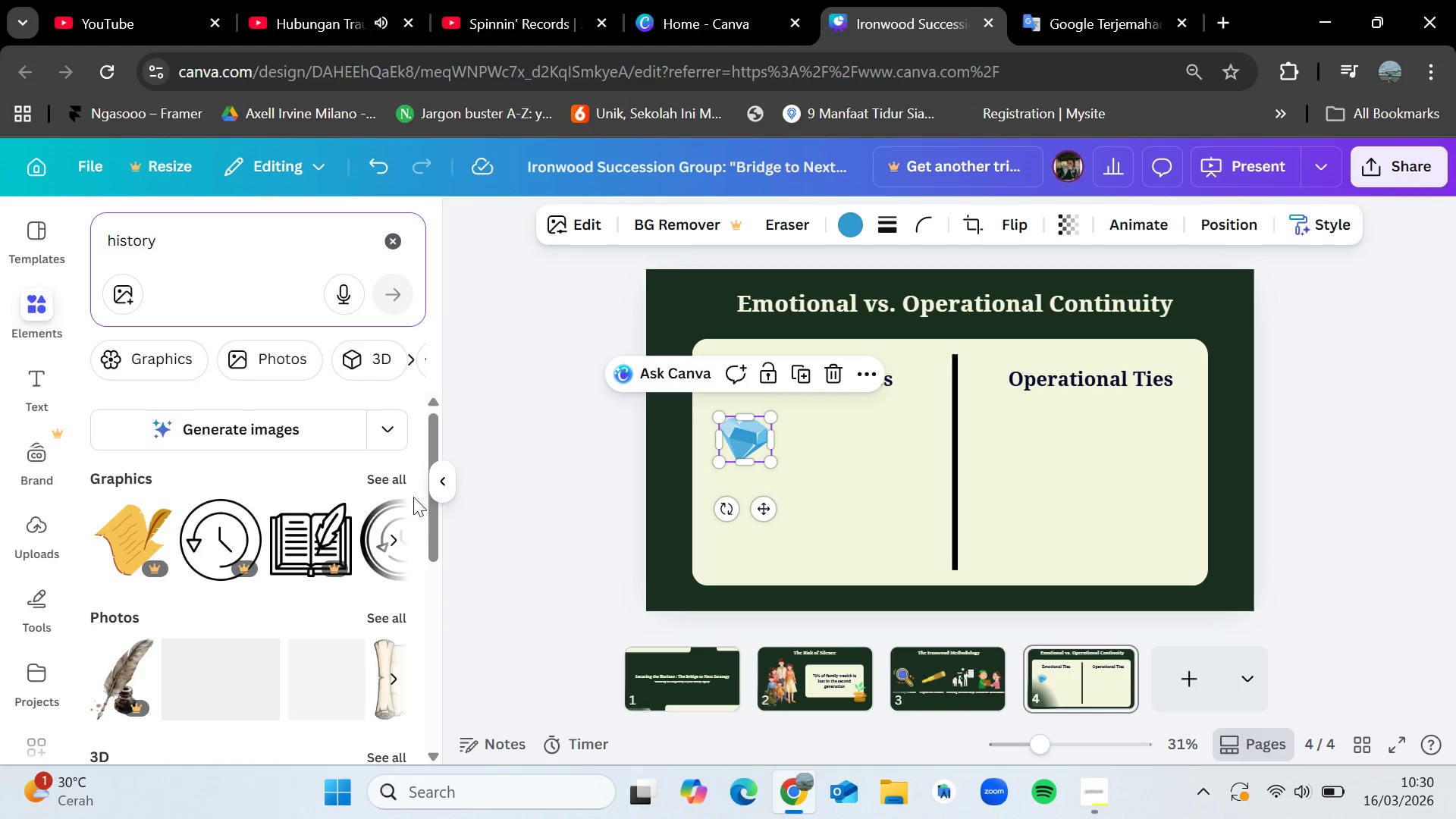 
left_click([403, 481])
 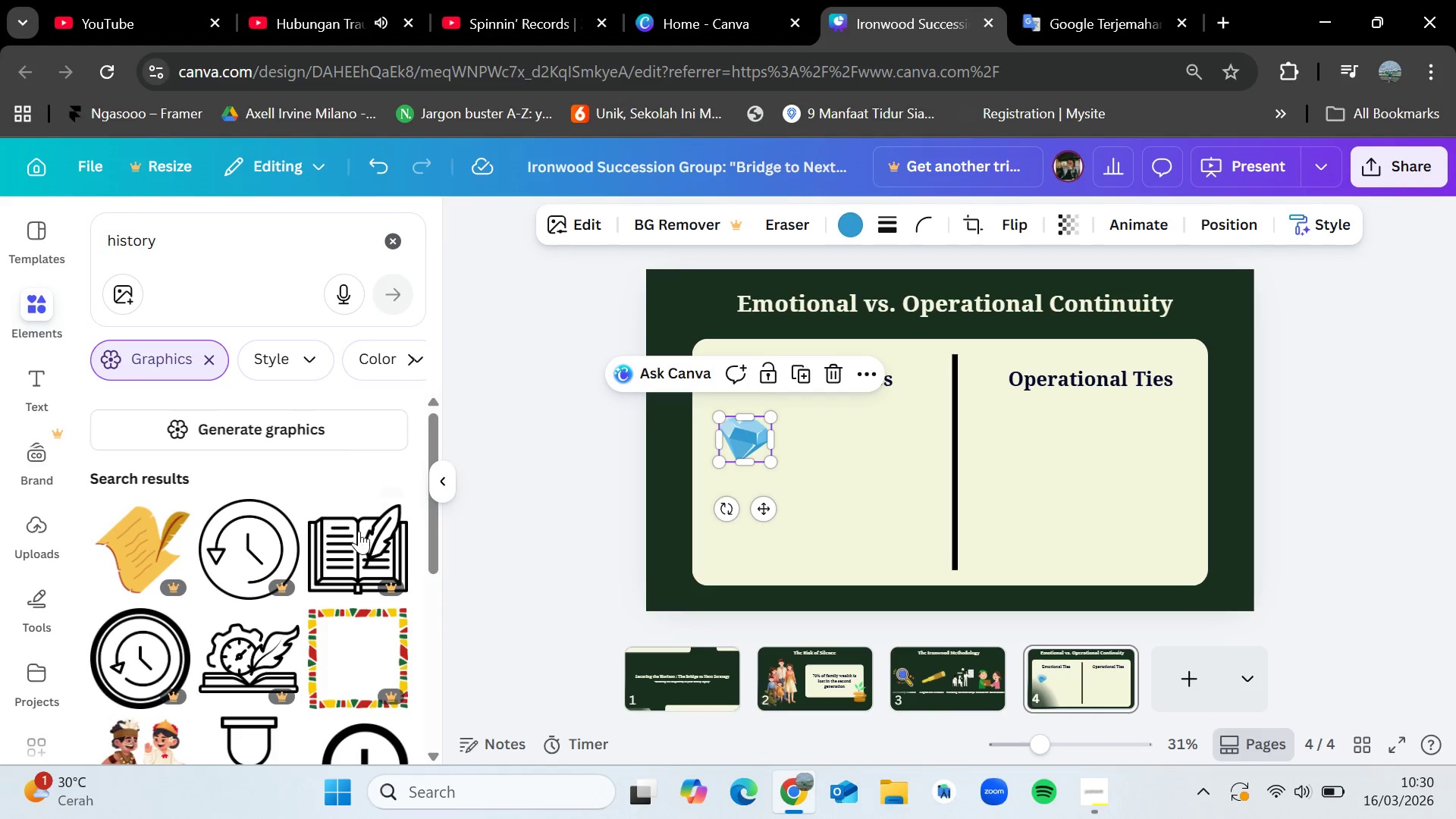 
scroll: coordinate [305, 595], scroll_direction: down, amount: 4.0
 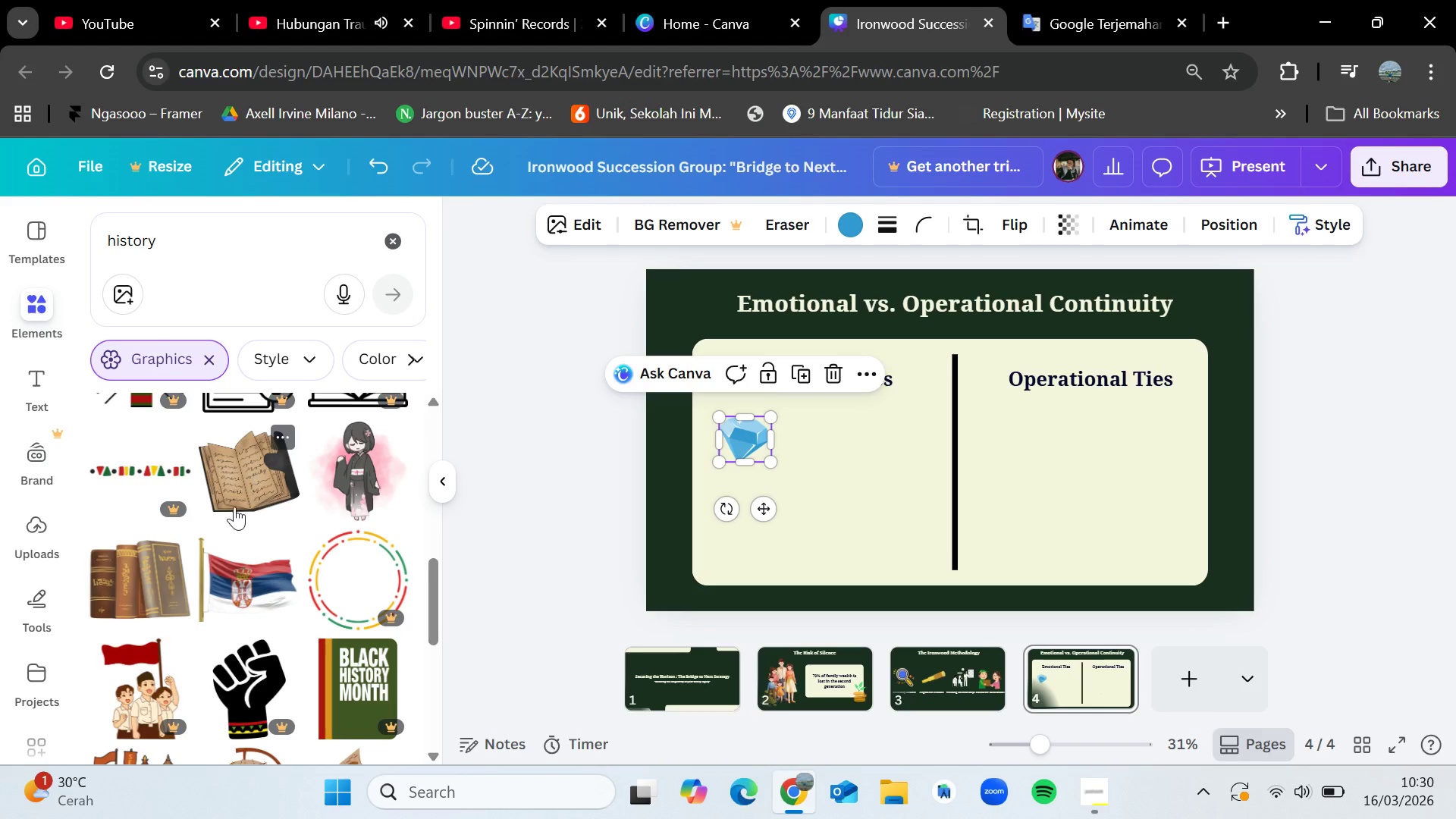 
left_click_drag(start_coordinate=[253, 475], to_coordinate=[824, 460])
 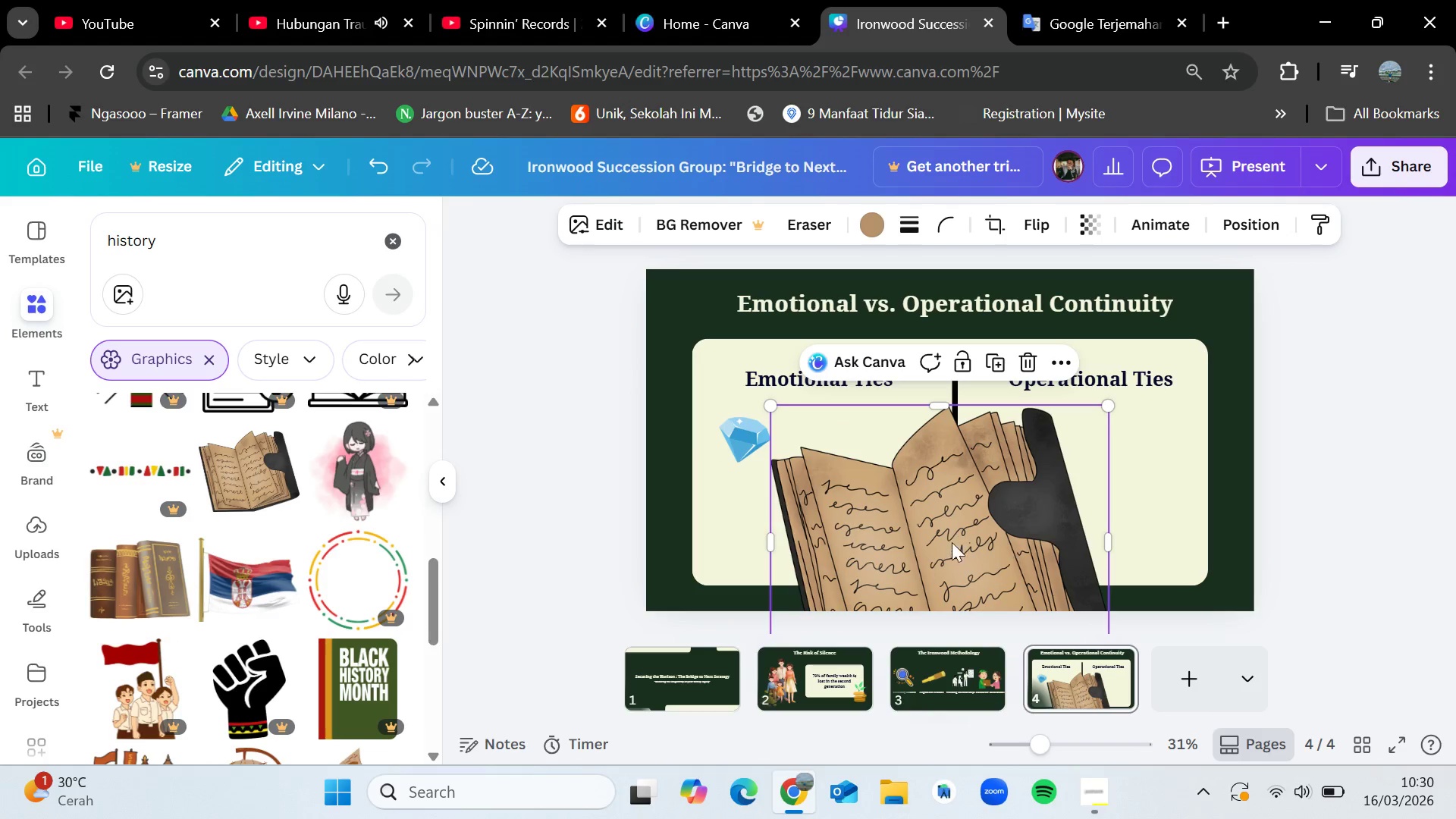 
left_click_drag(start_coordinate=[952, 542], to_coordinate=[928, 428])
 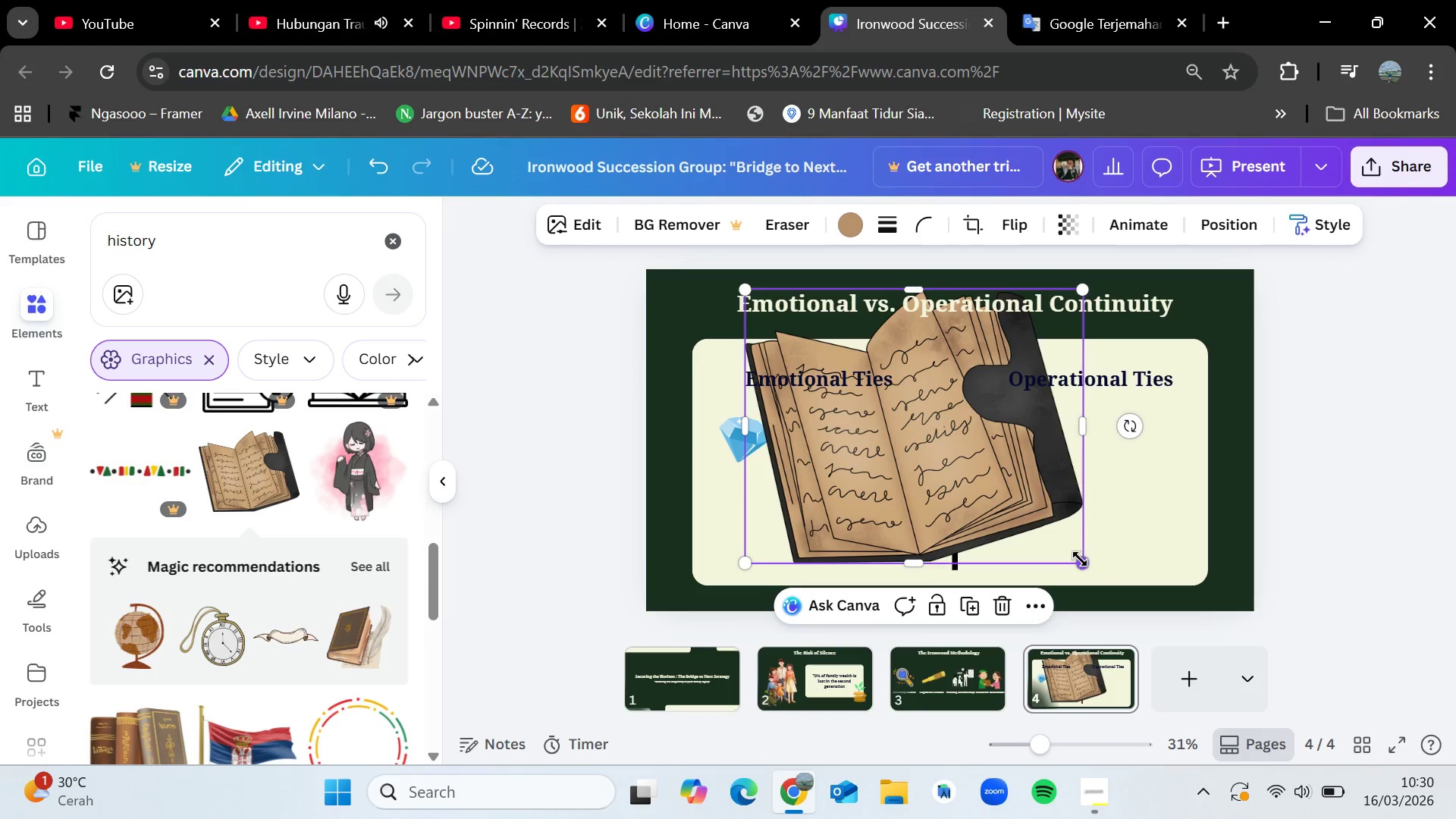 
left_click_drag(start_coordinate=[1080, 559], to_coordinate=[805, 400])
 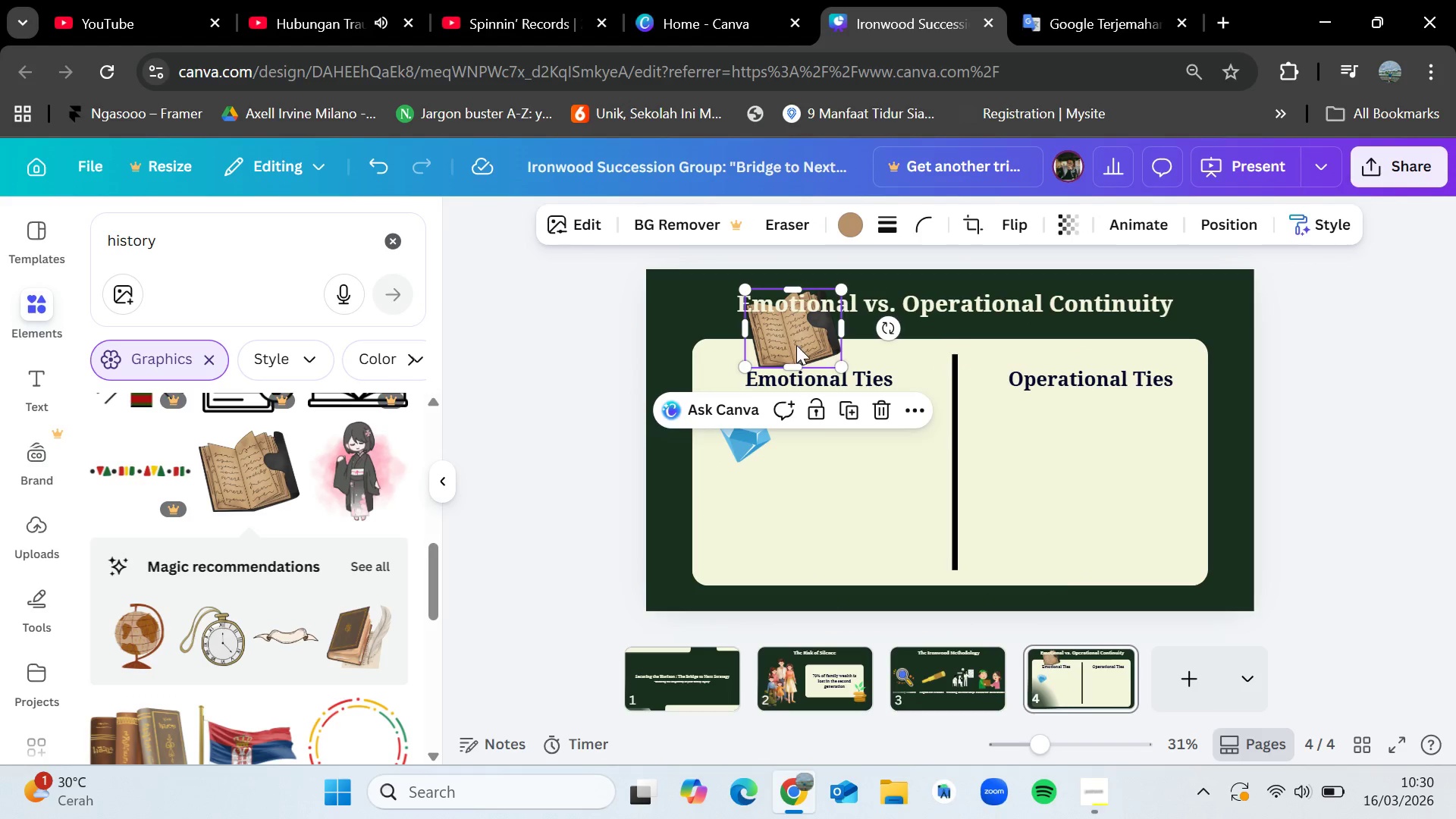 
left_click_drag(start_coordinate=[796, 338], to_coordinate=[764, 541])
 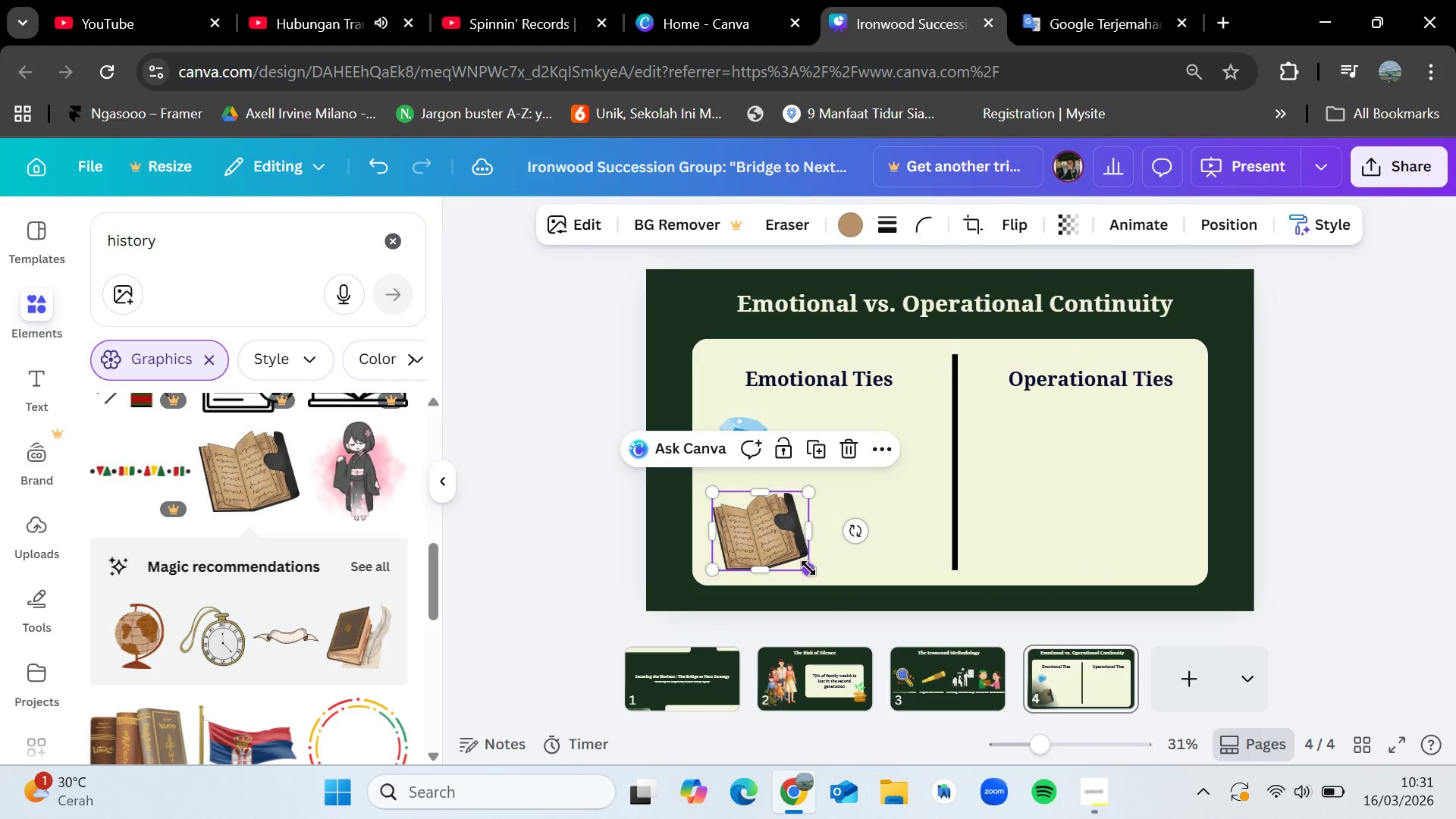 
left_click_drag(start_coordinate=[808, 568], to_coordinate=[783, 553])
 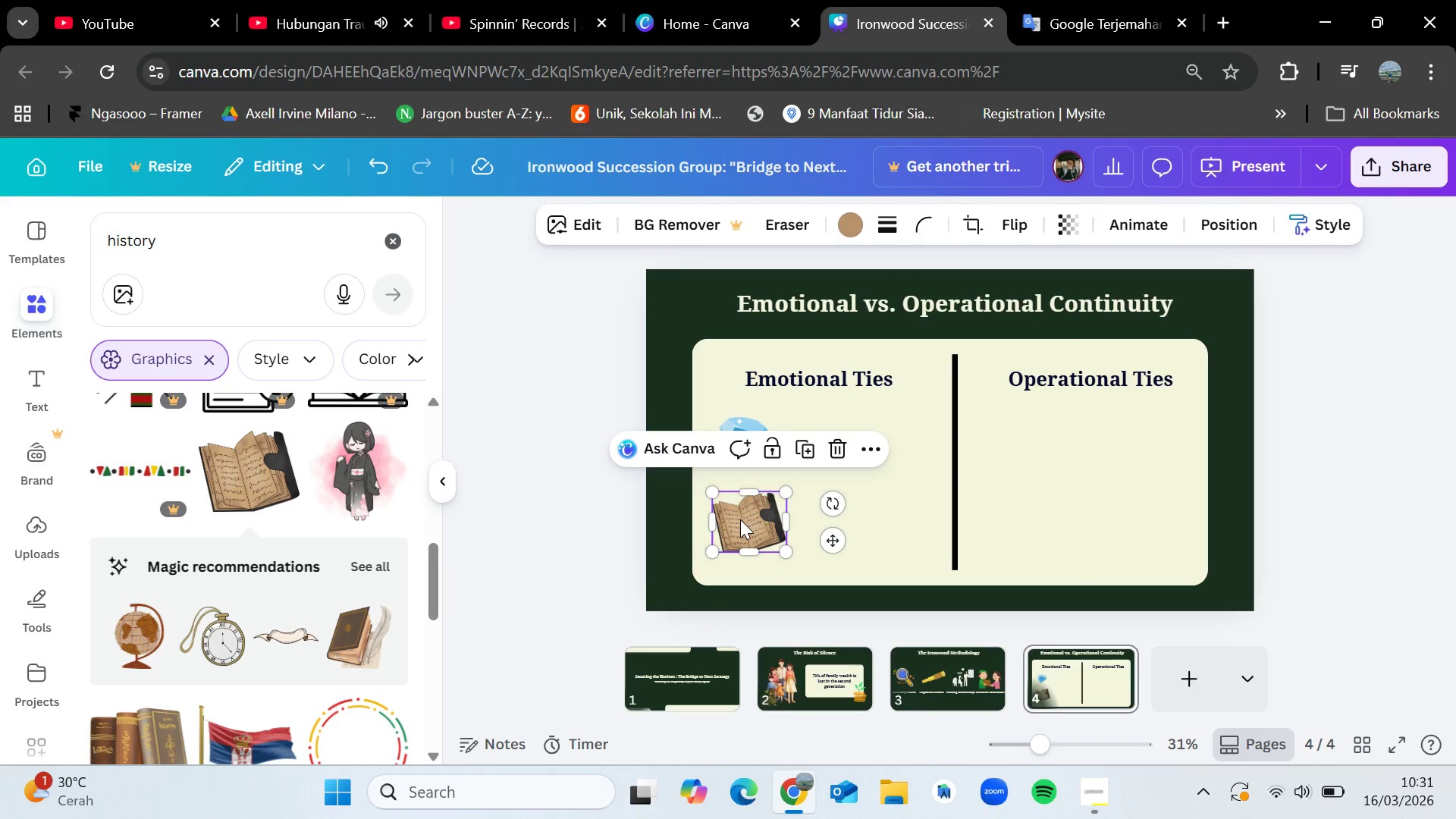 
left_click_drag(start_coordinate=[740, 519], to_coordinate=[739, 523])
 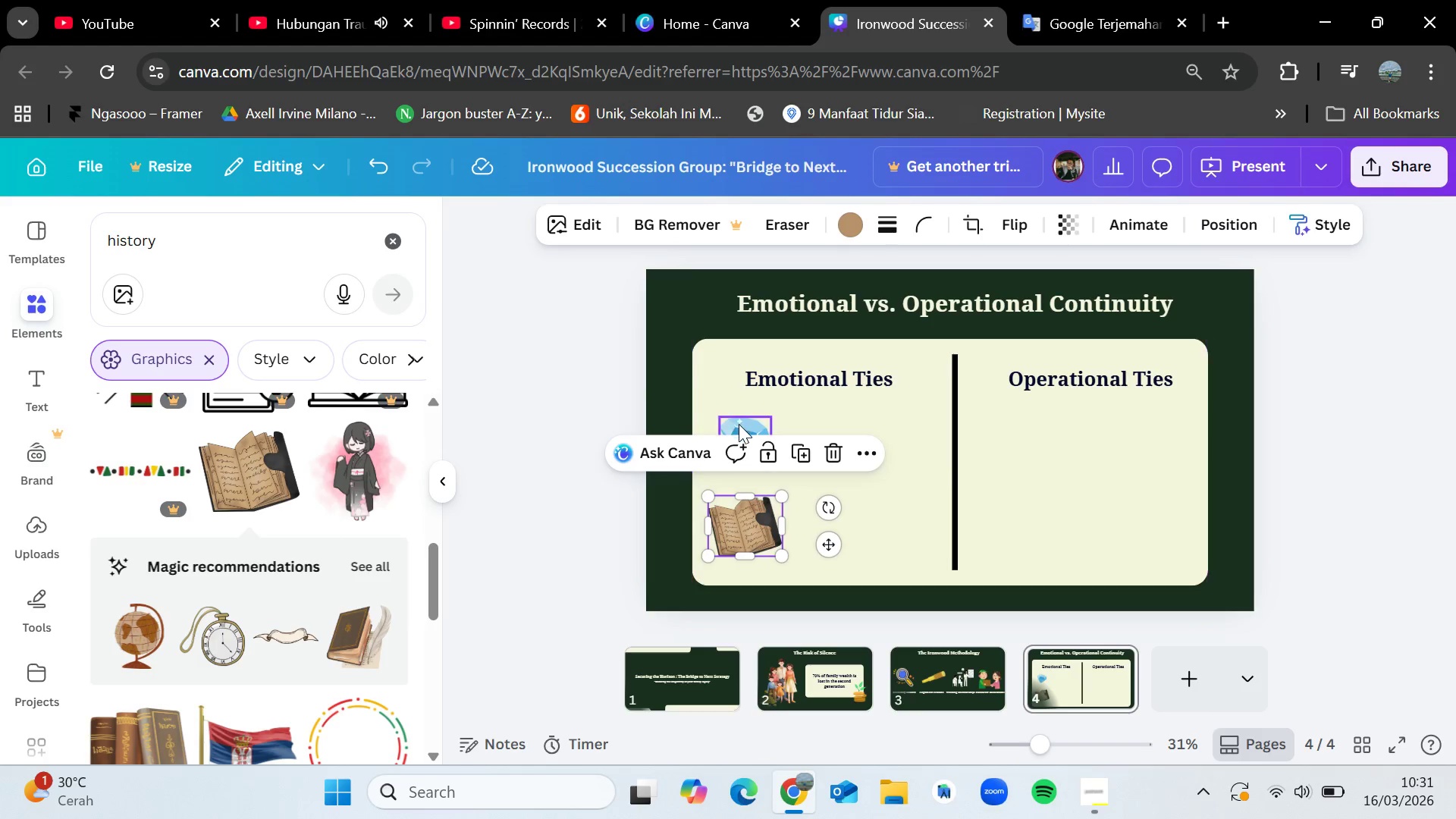 
left_click([739, 425])
 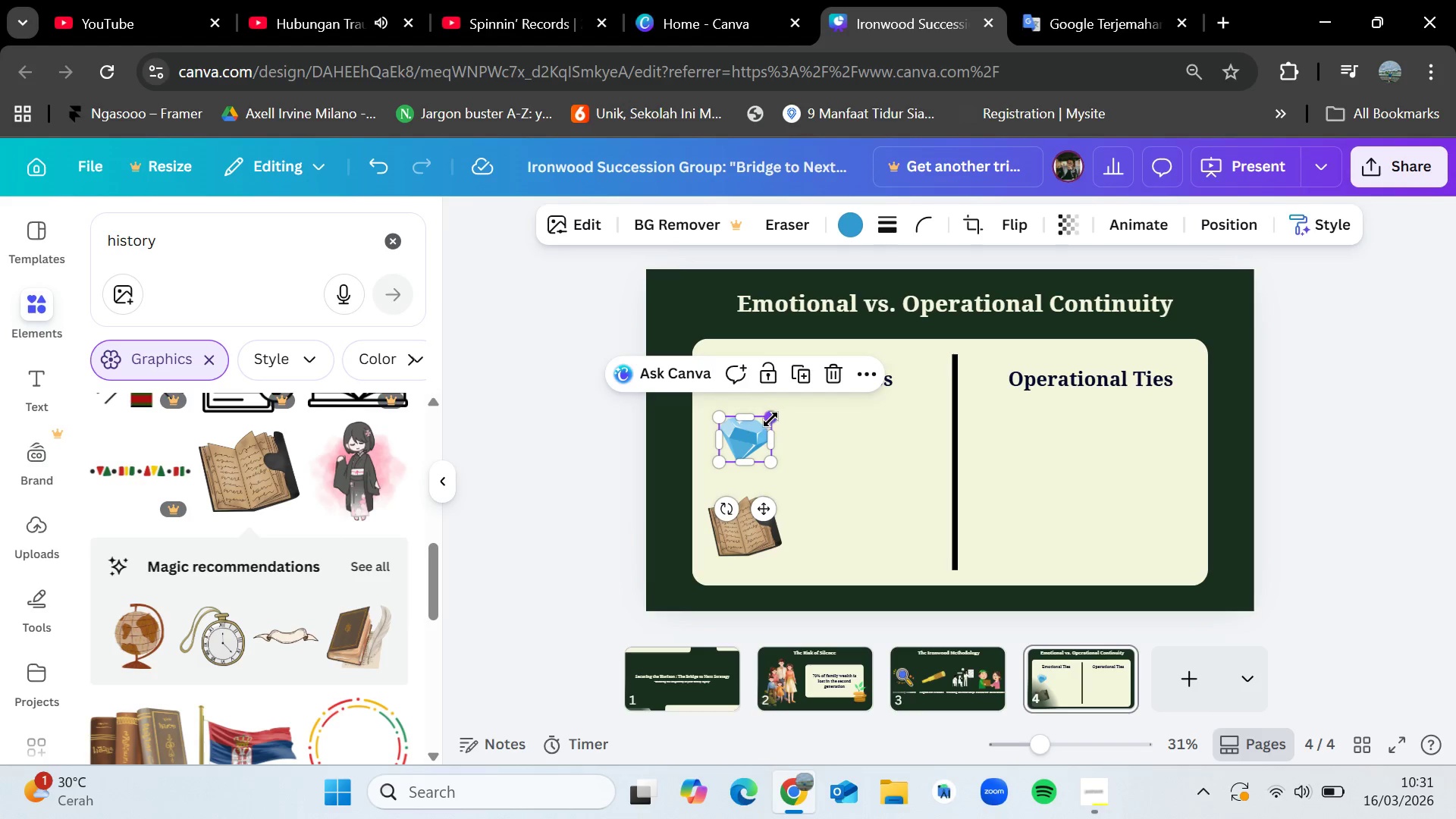 
left_click_drag(start_coordinate=[770, 419], to_coordinate=[785, 408])
 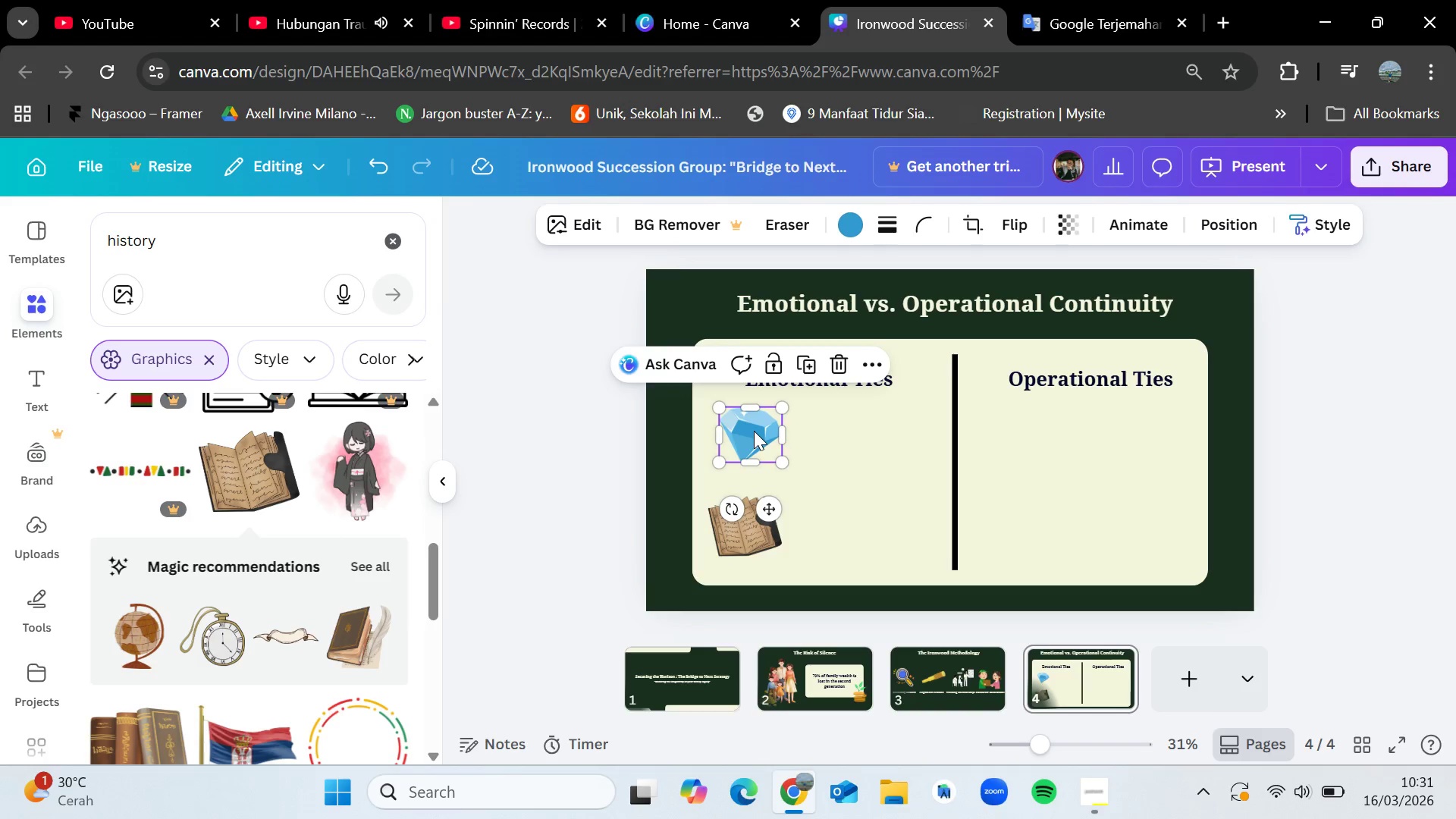 
left_click_drag(start_coordinate=[754, 431], to_coordinate=[744, 441])
 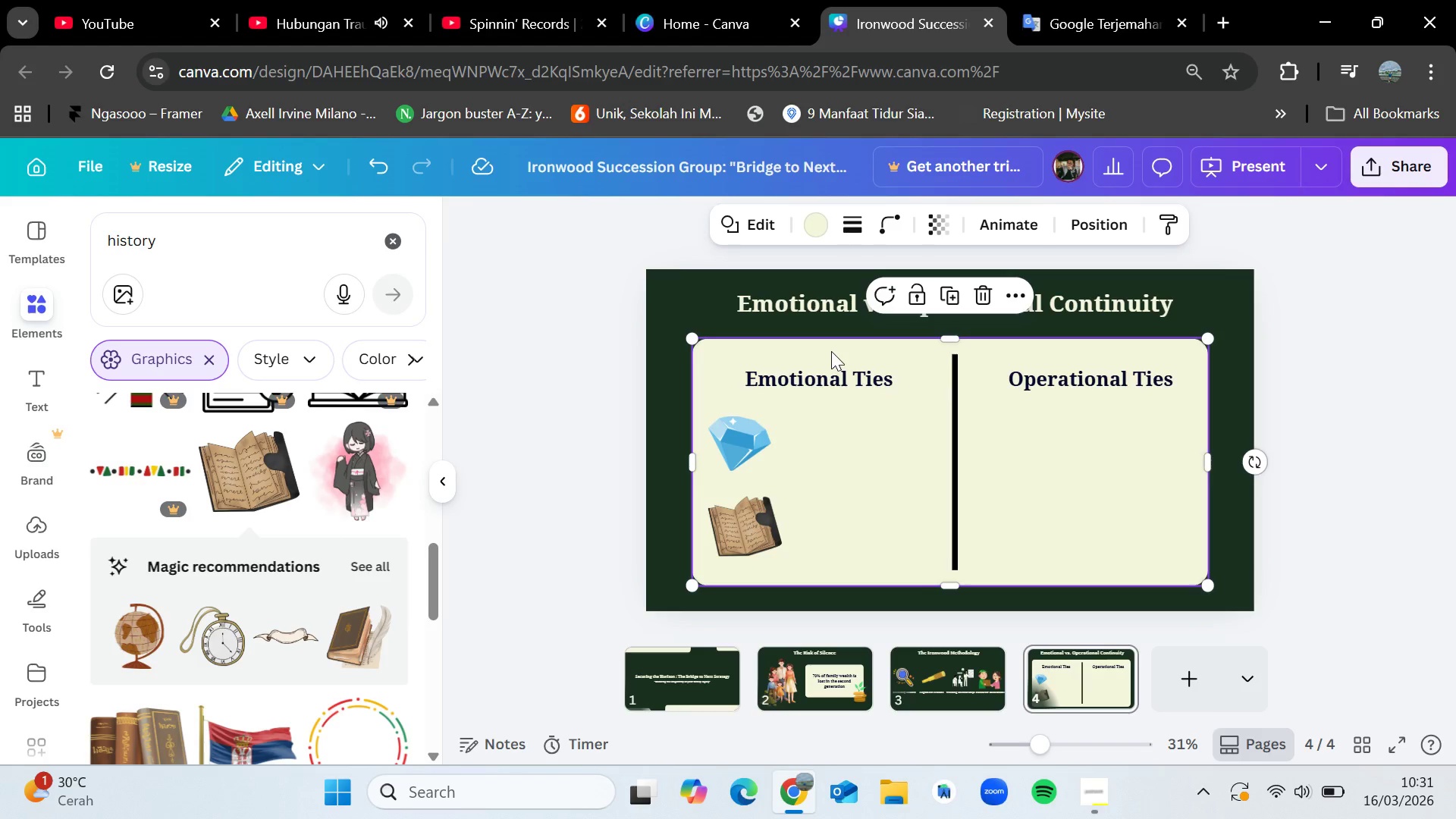 
left_click([833, 375])
 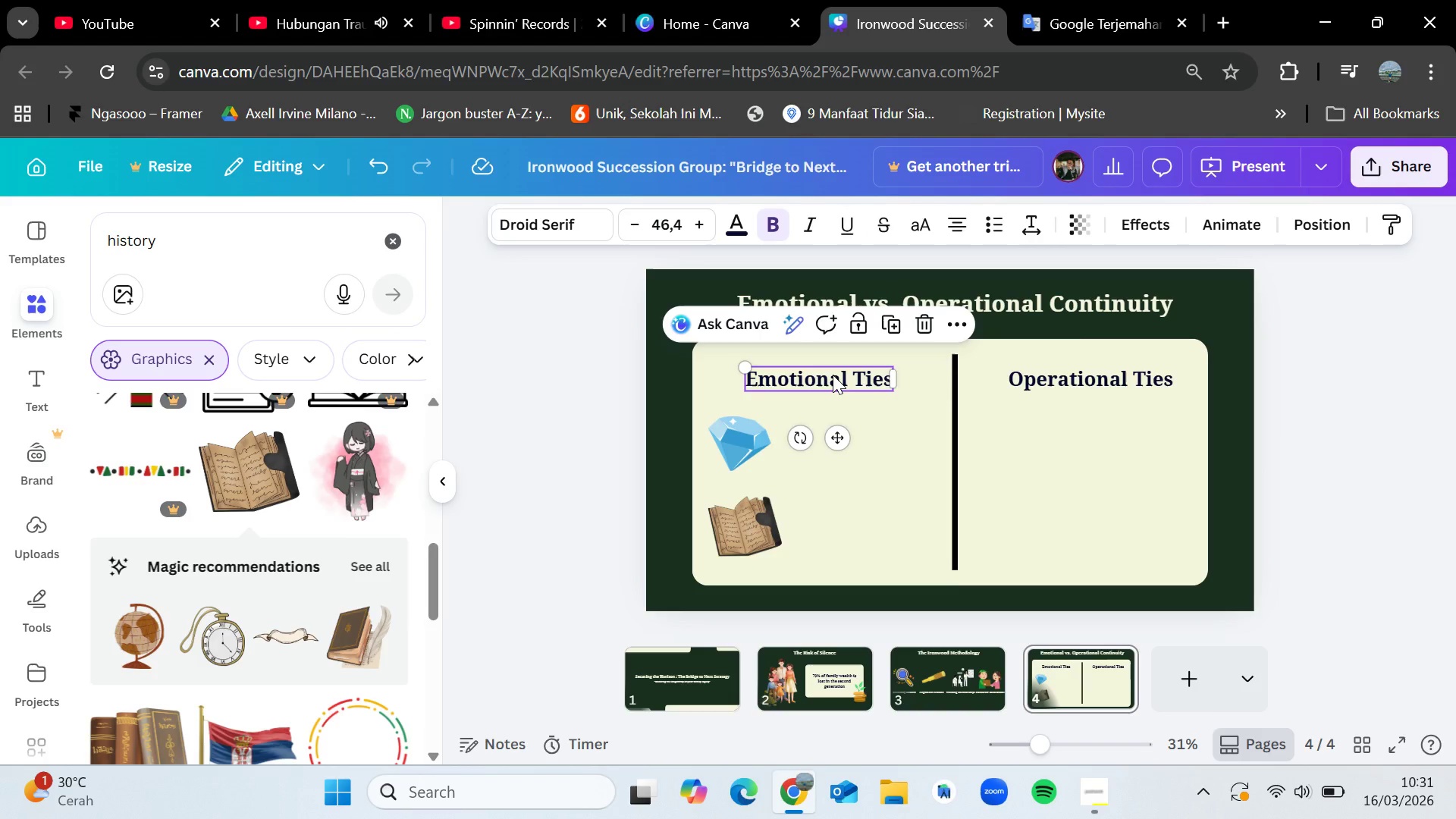 
key(Control+C)
 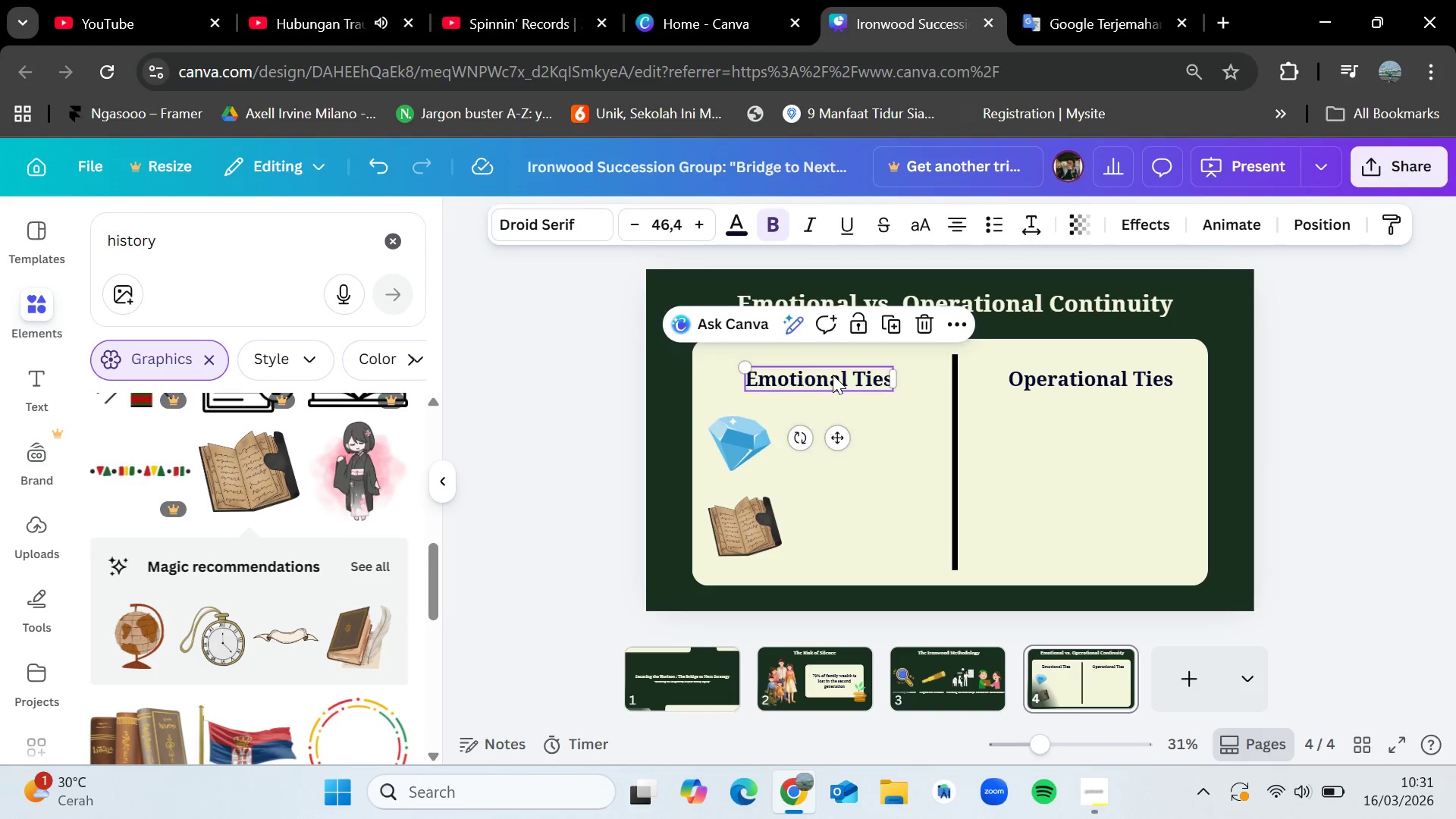 
key(Control+V)
 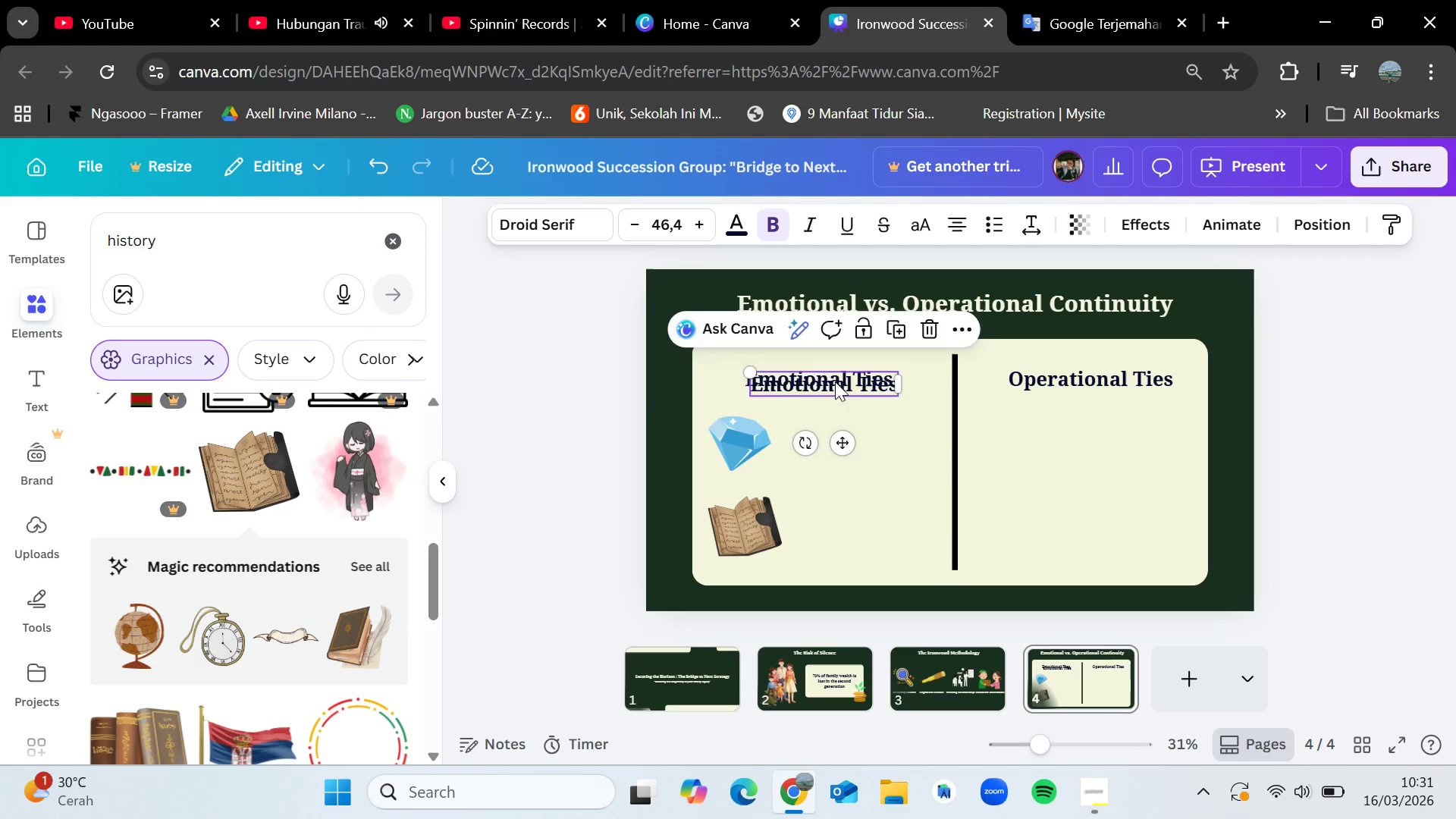 
left_click_drag(start_coordinate=[833, 375], to_coordinate=[869, 433])
 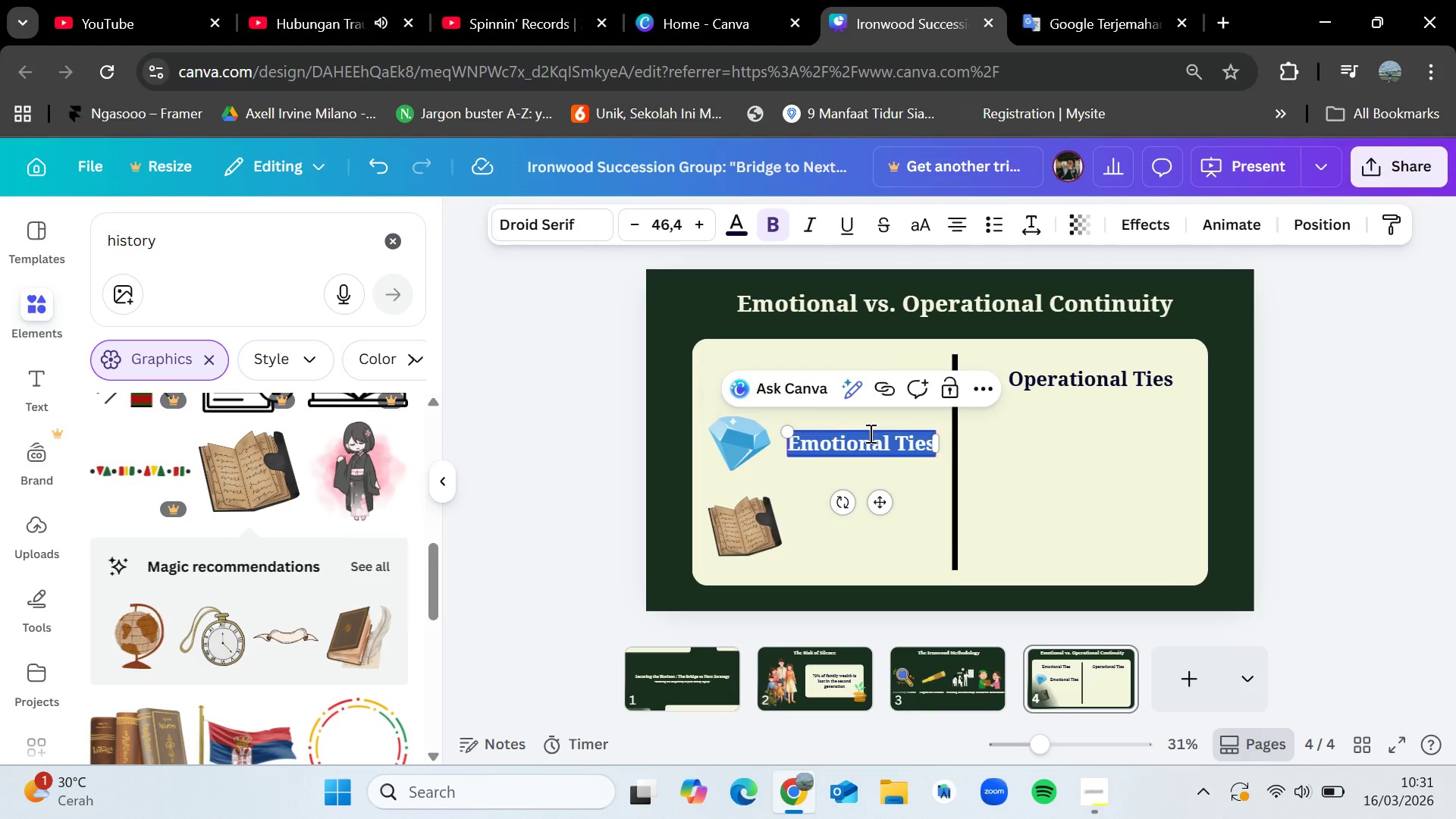 
double_click([869, 433])
 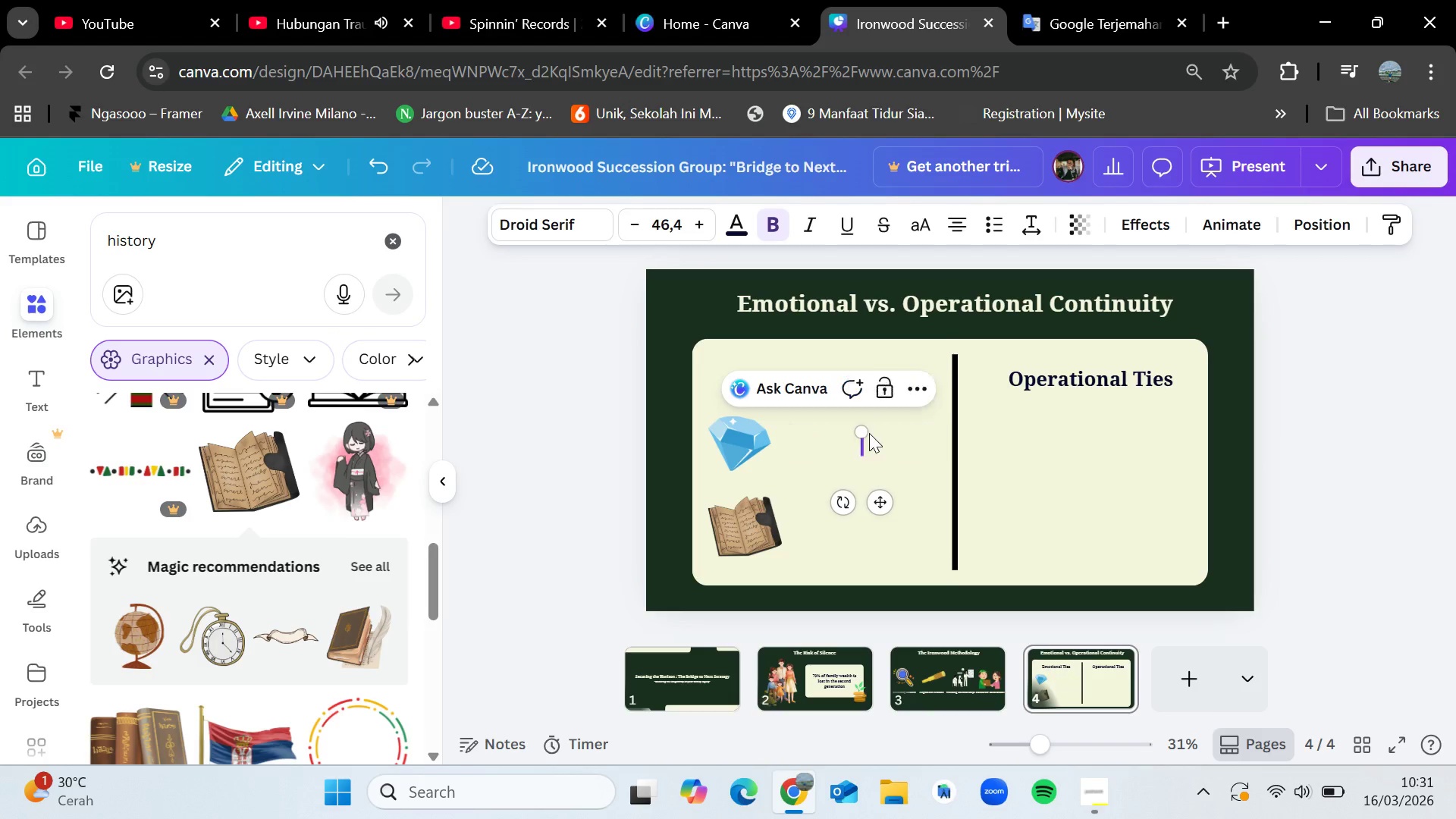 
key(Backspace)
type(Values)
 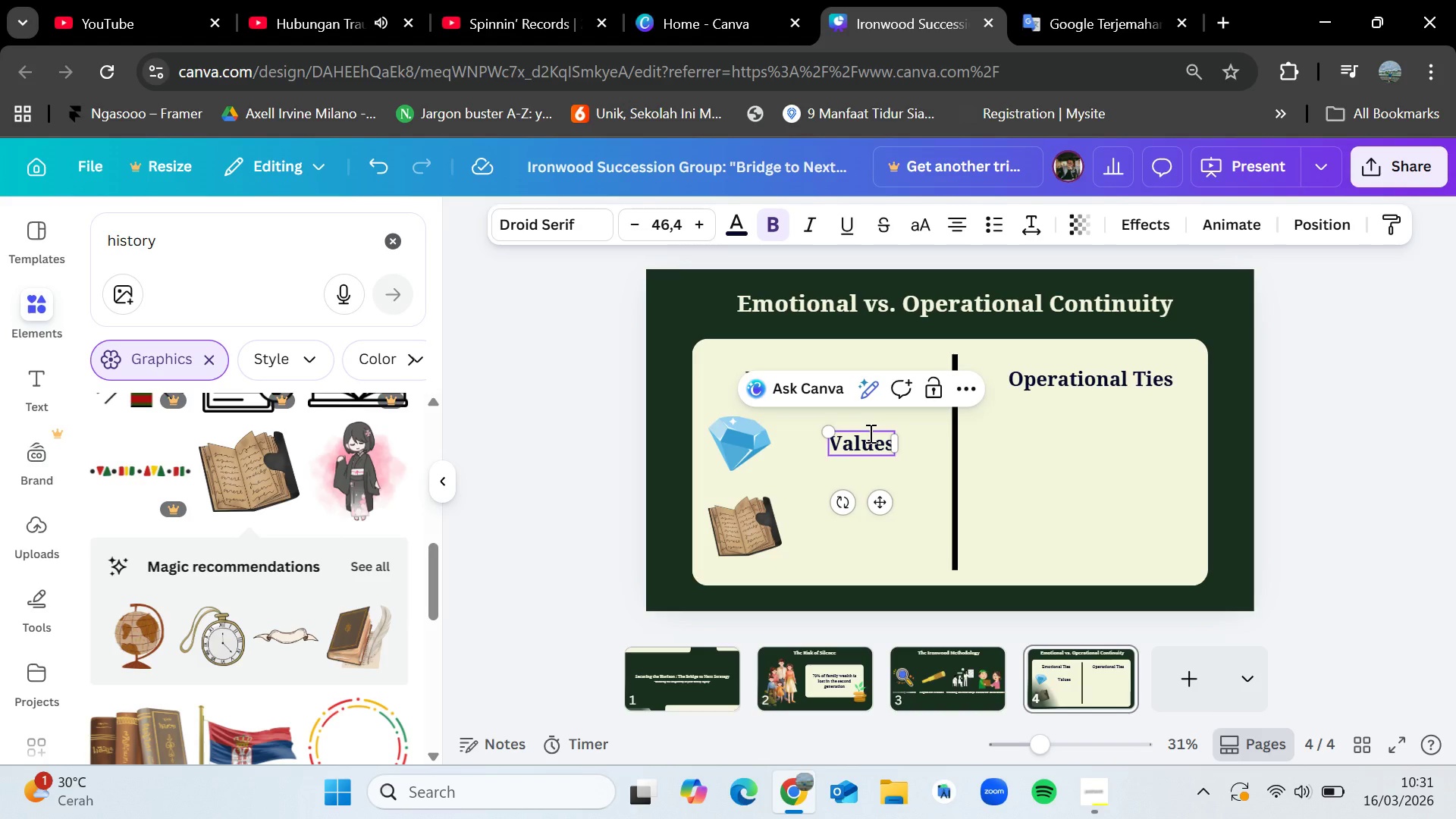 
wait(7.88)
 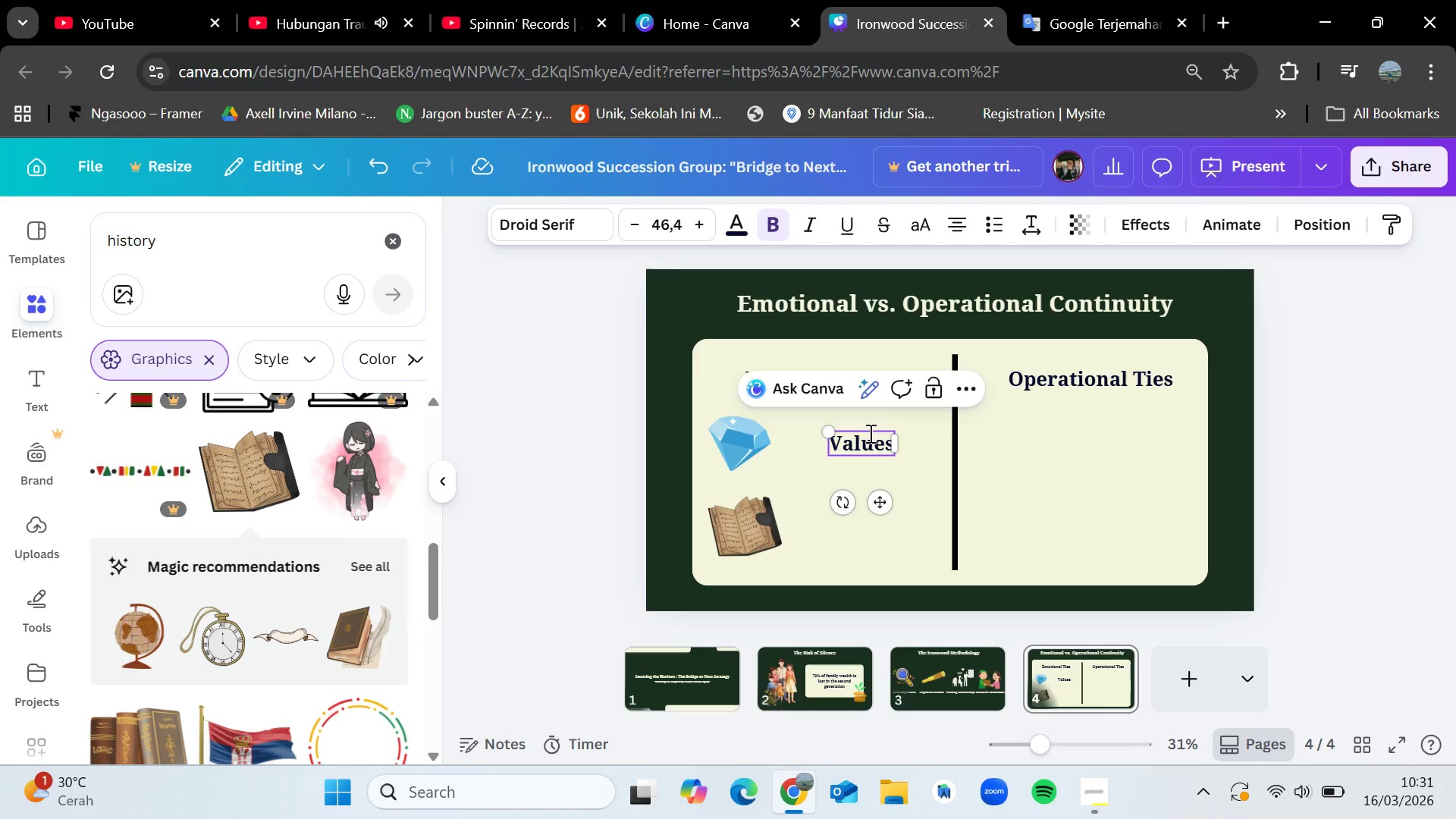 
left_click([918, 450])
 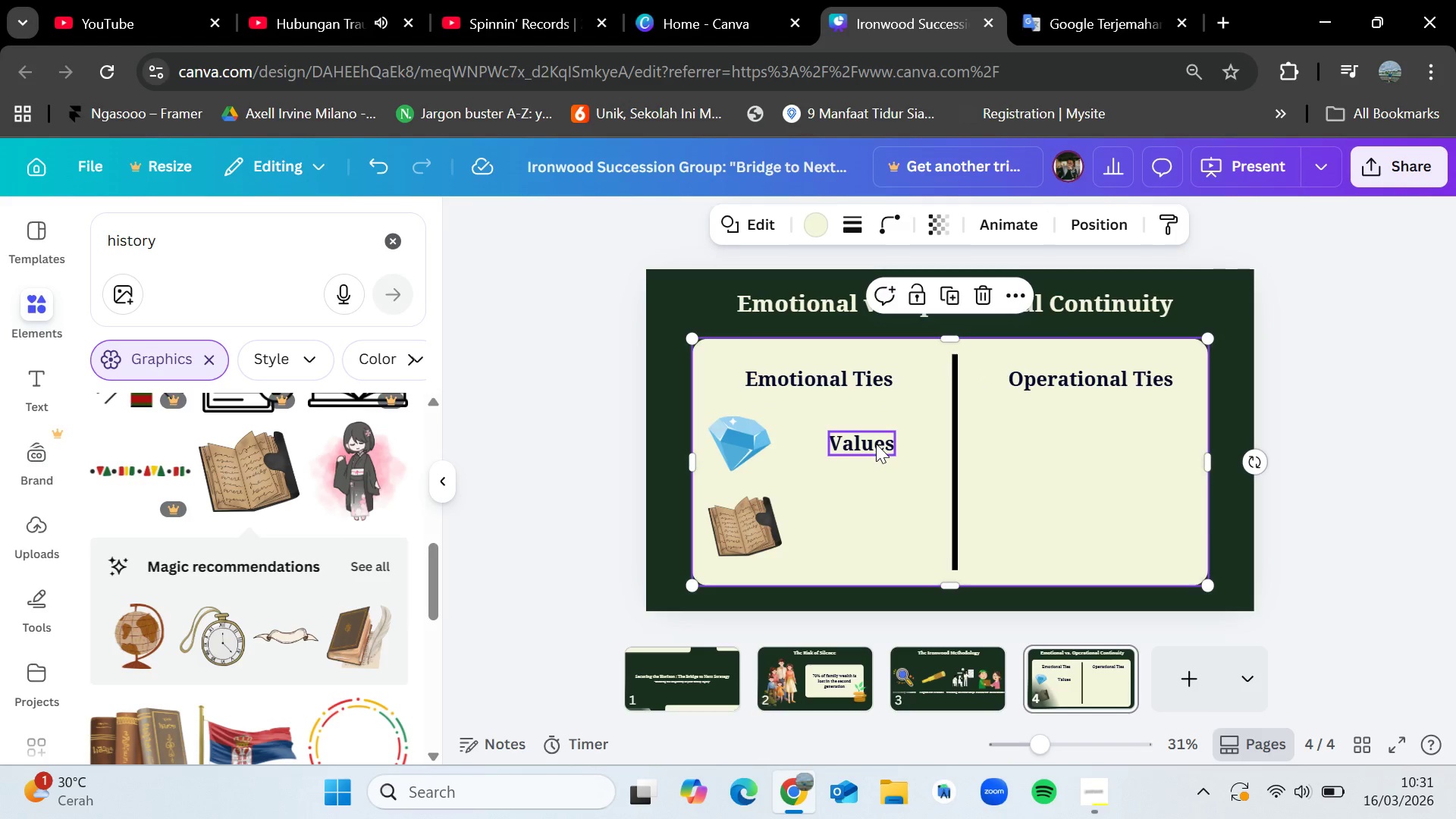 
left_click_drag(start_coordinate=[876, 444], to_coordinate=[863, 442])
 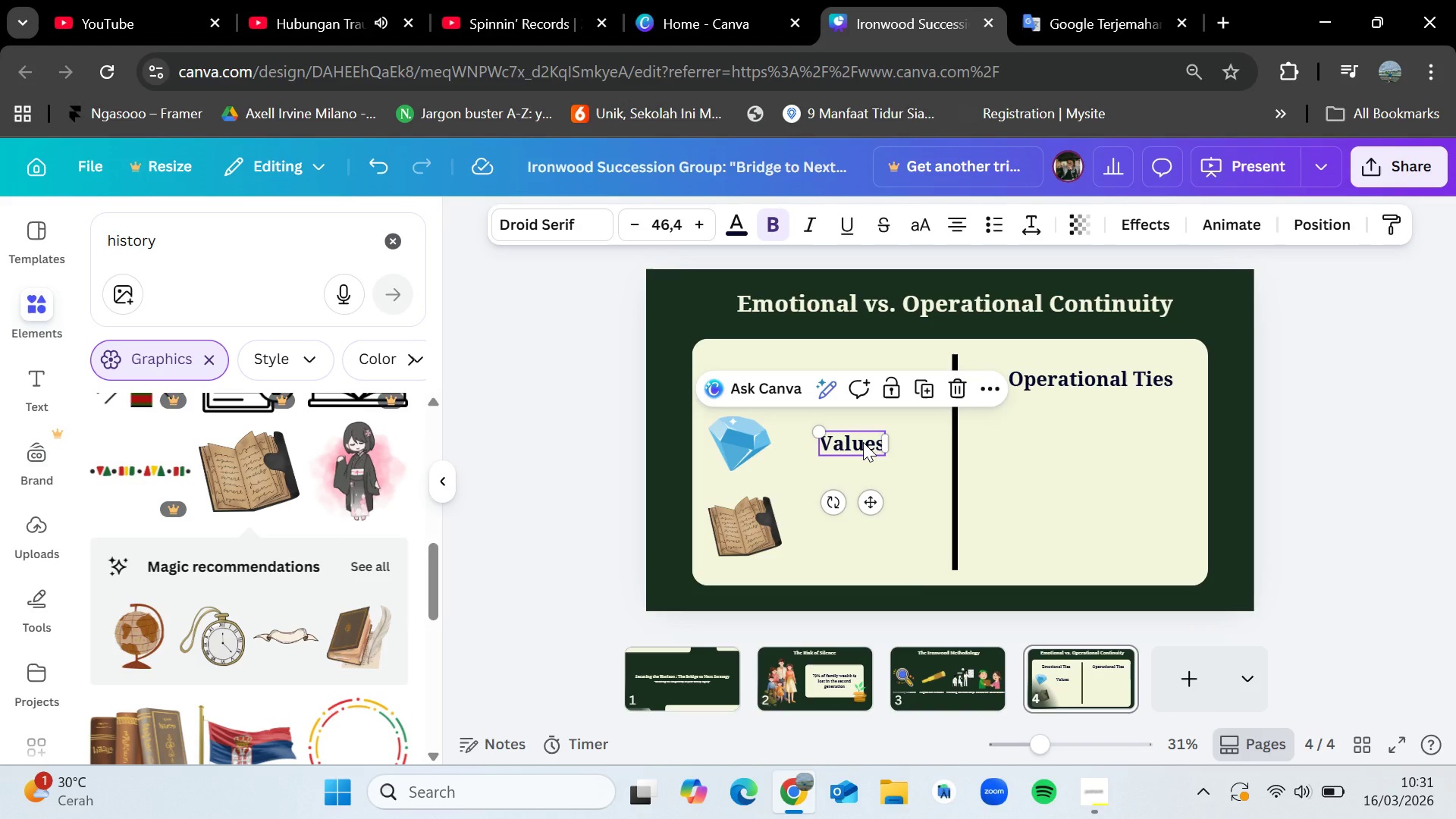 
key(Control+C)
 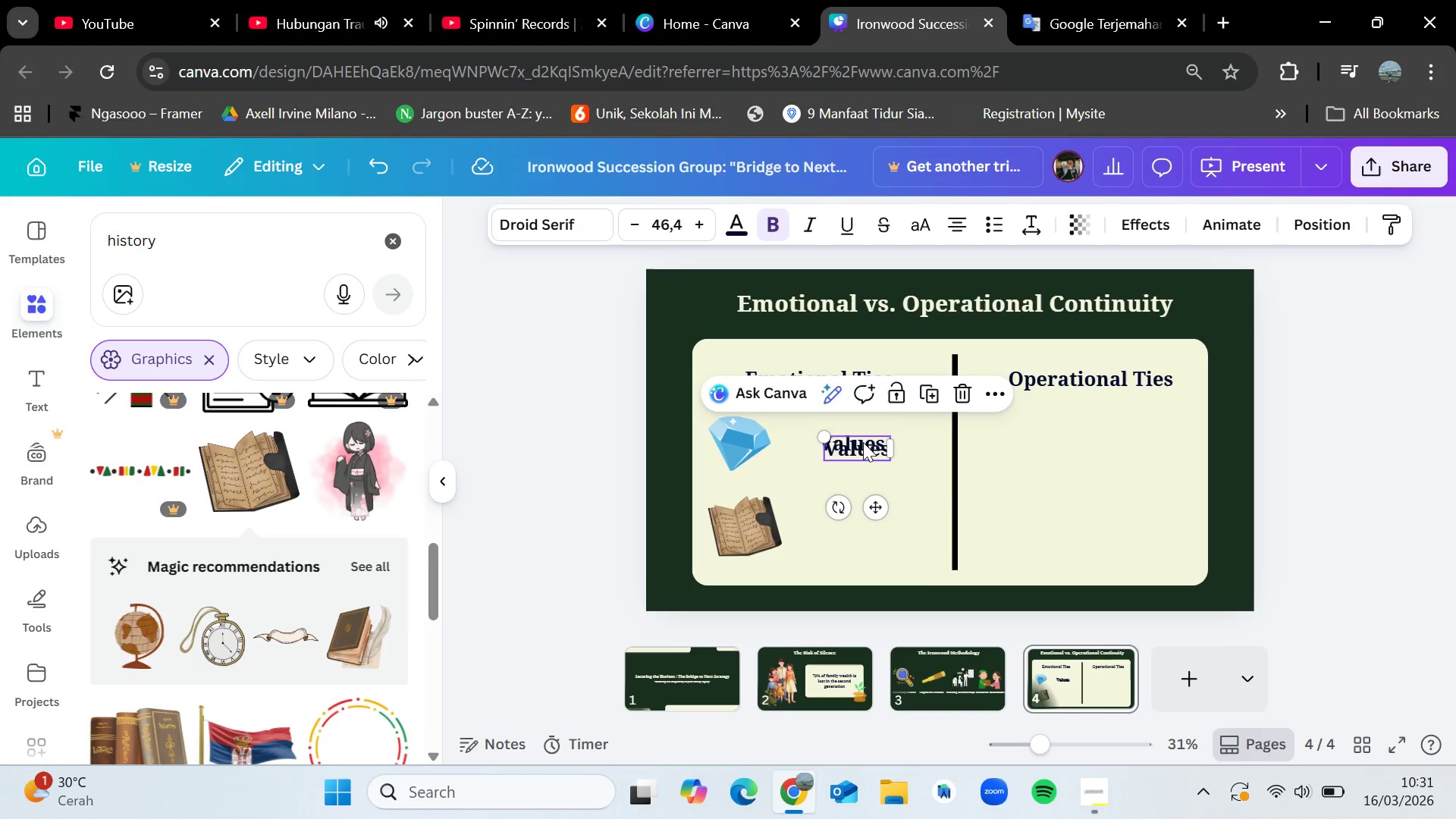 
key(Control+V)
 